 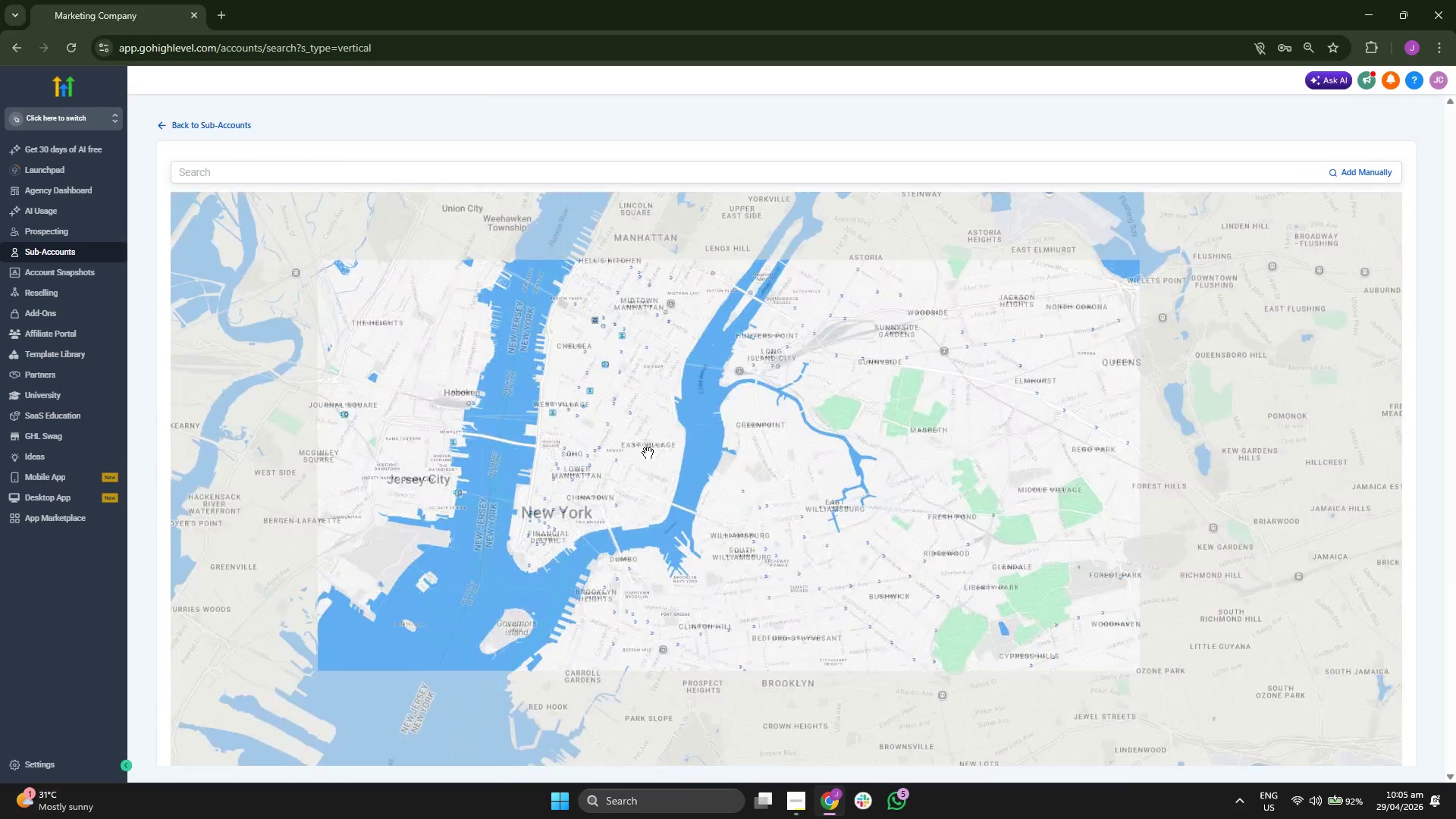 
left_click_drag(start_coordinate=[640, 539], to_coordinate=[622, 434])
 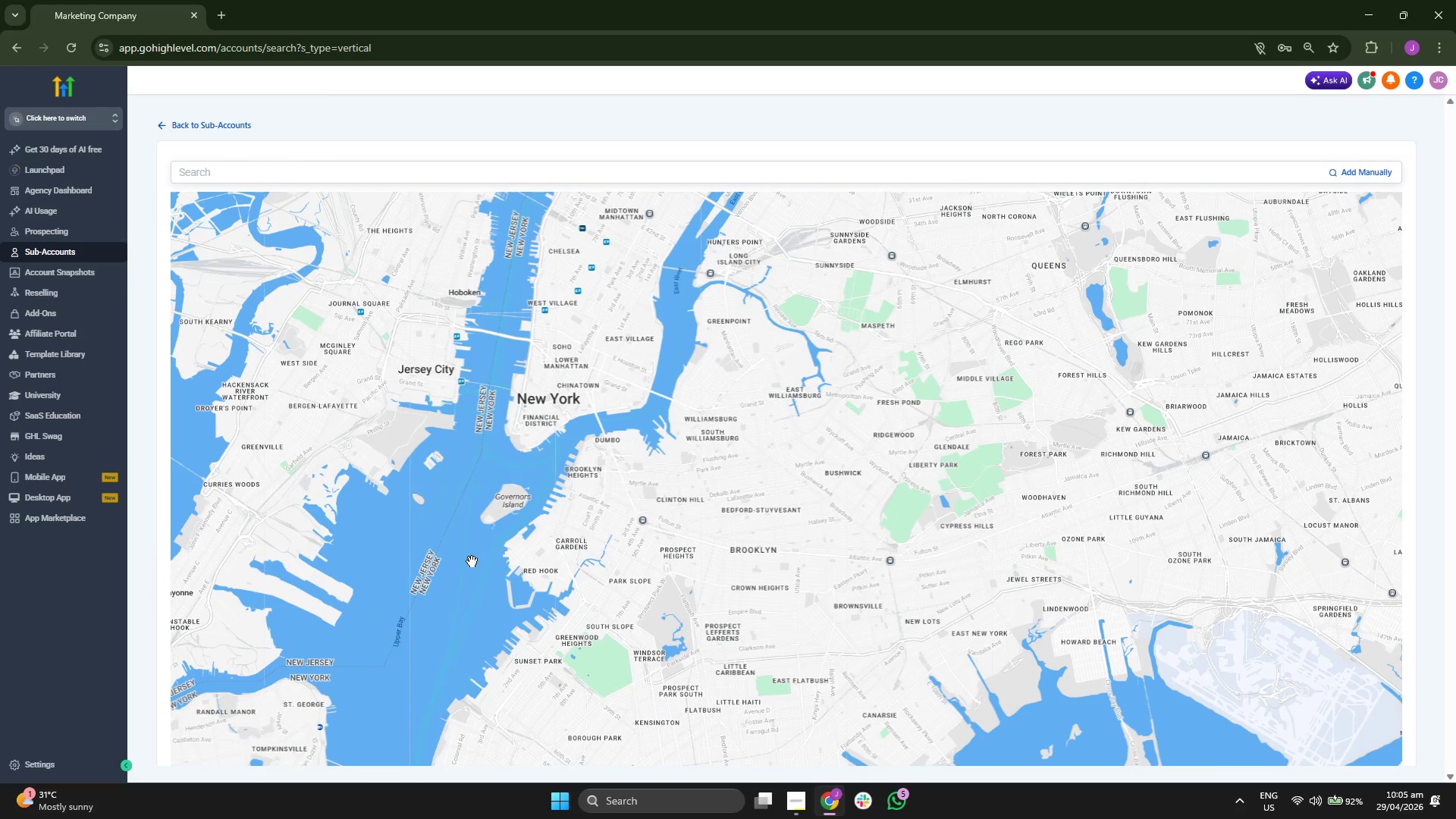 
left_click_drag(start_coordinate=[469, 582], to_coordinate=[445, 516])
 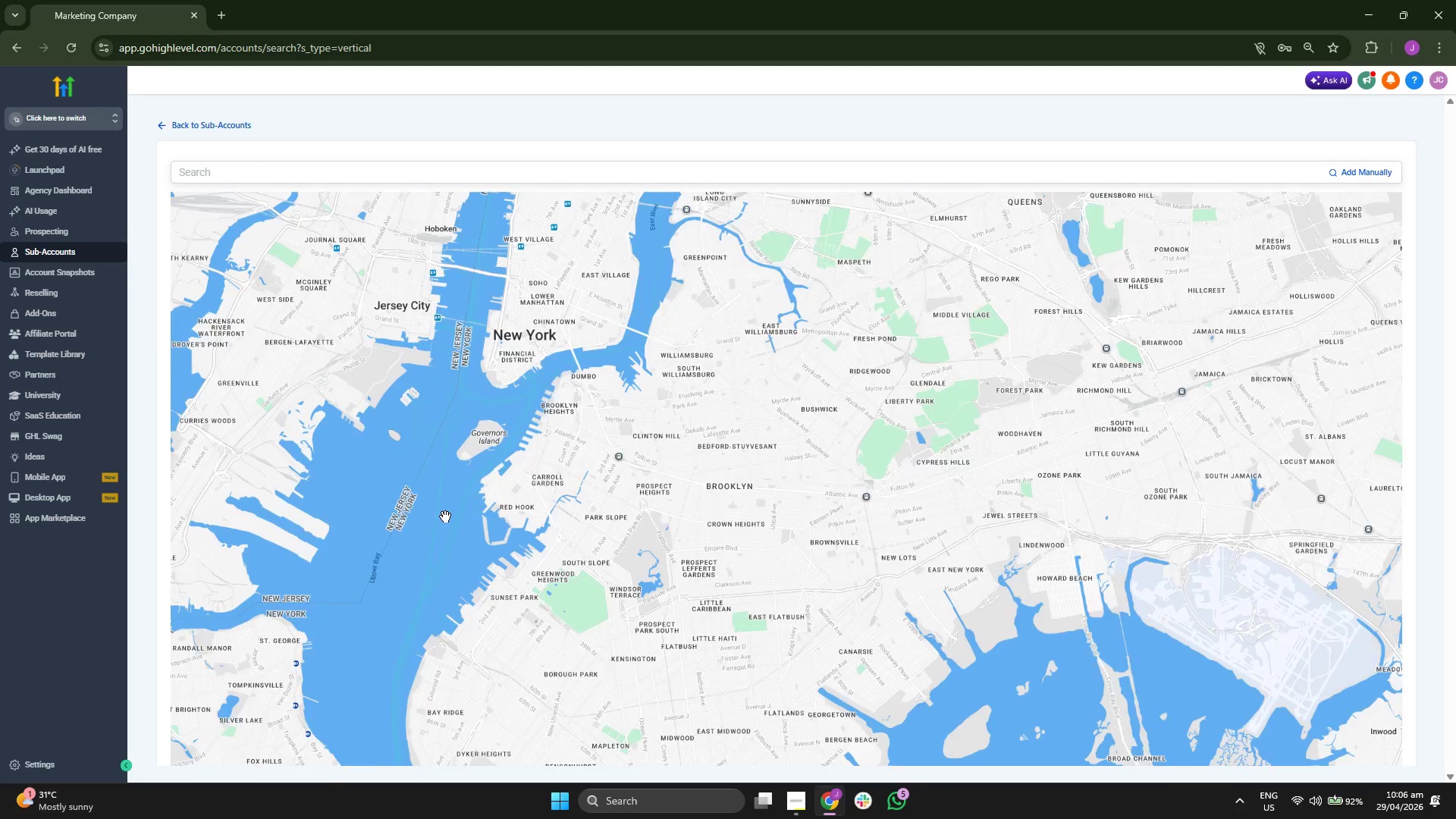 
scroll: coordinate [445, 516], scroll_direction: down, amount: 1.0
 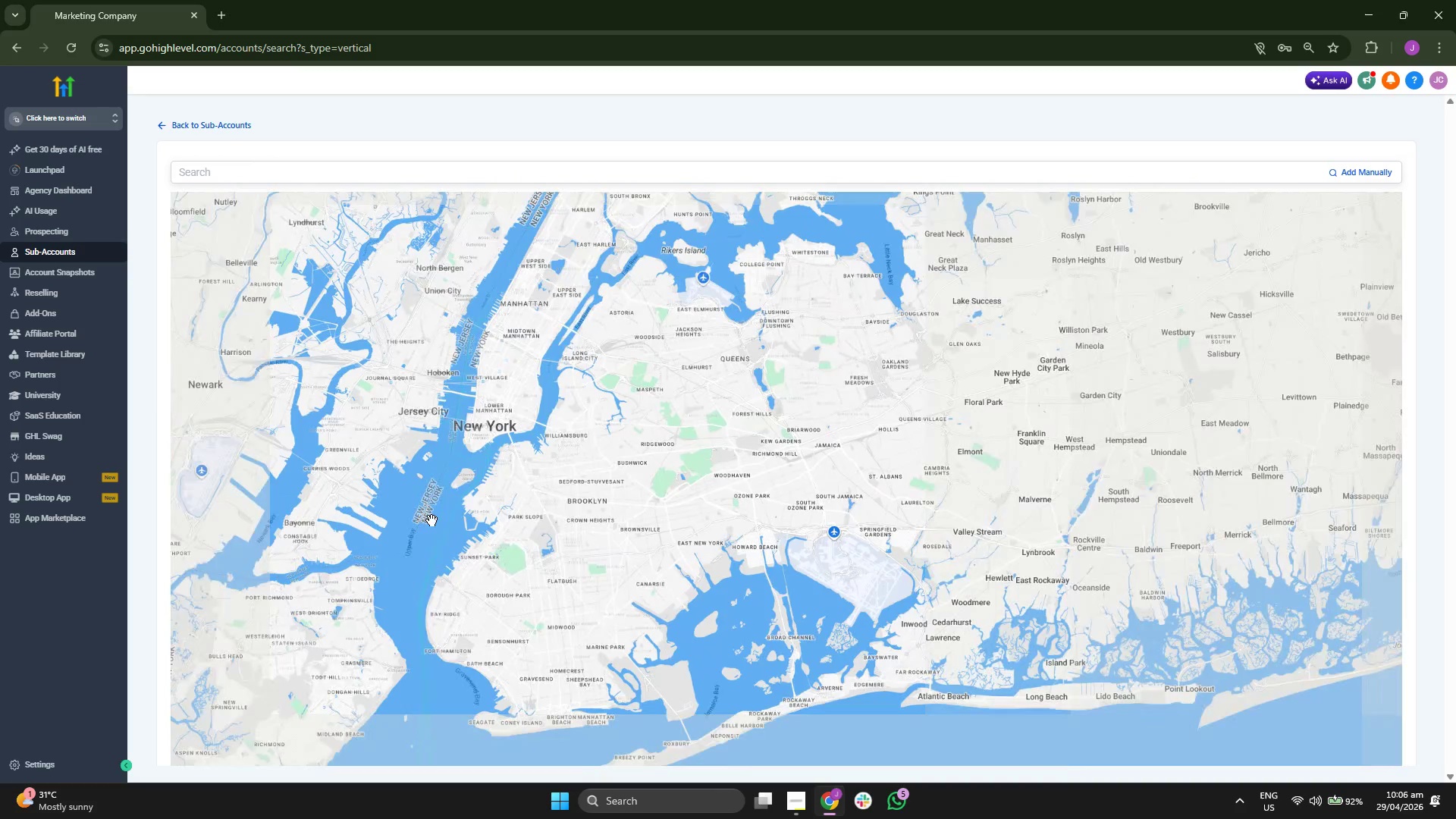 
left_click_drag(start_coordinate=[431, 521], to_coordinate=[444, 551])
 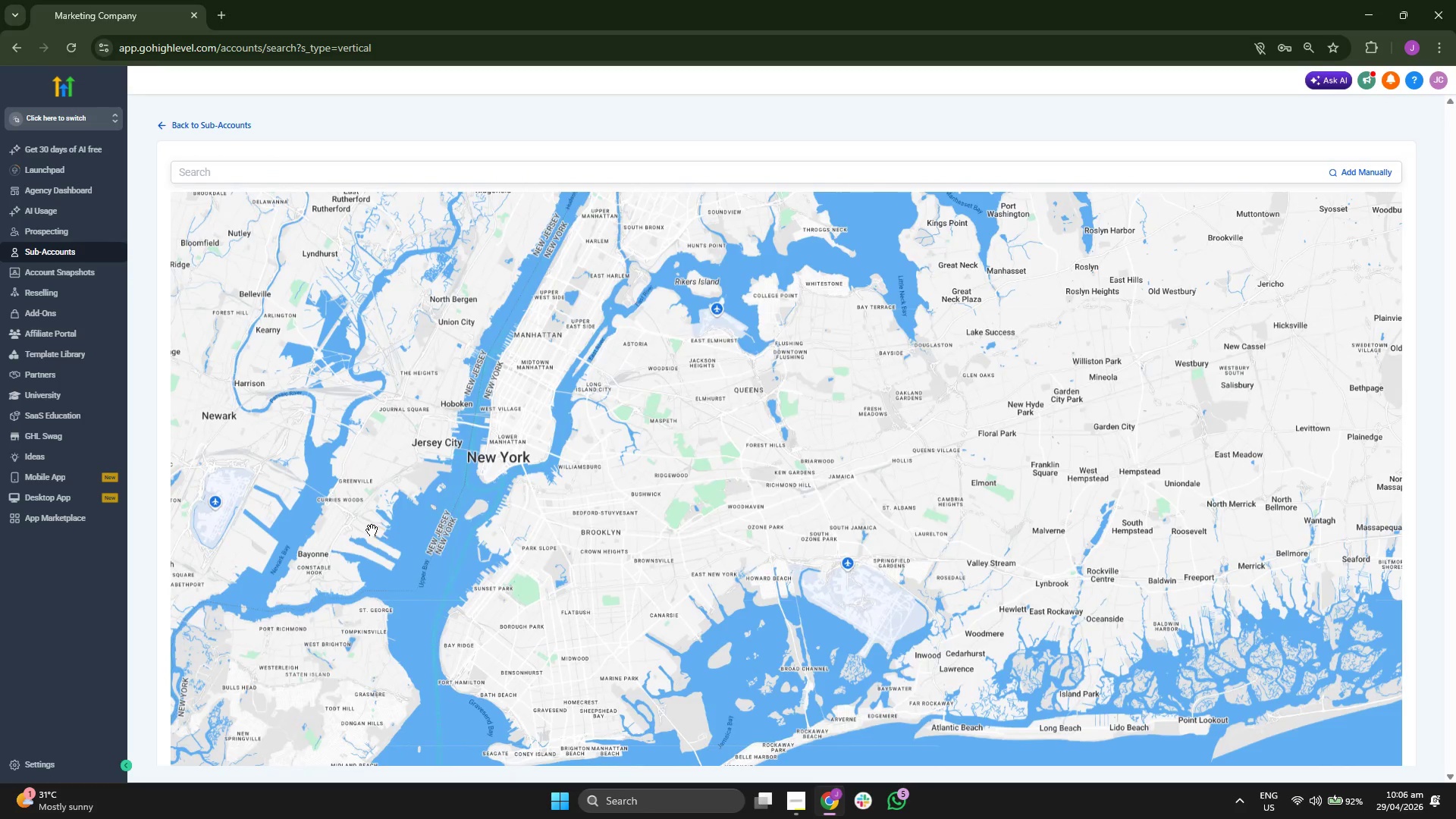 
scroll: coordinate [372, 530], scroll_direction: up, amount: 1.0
 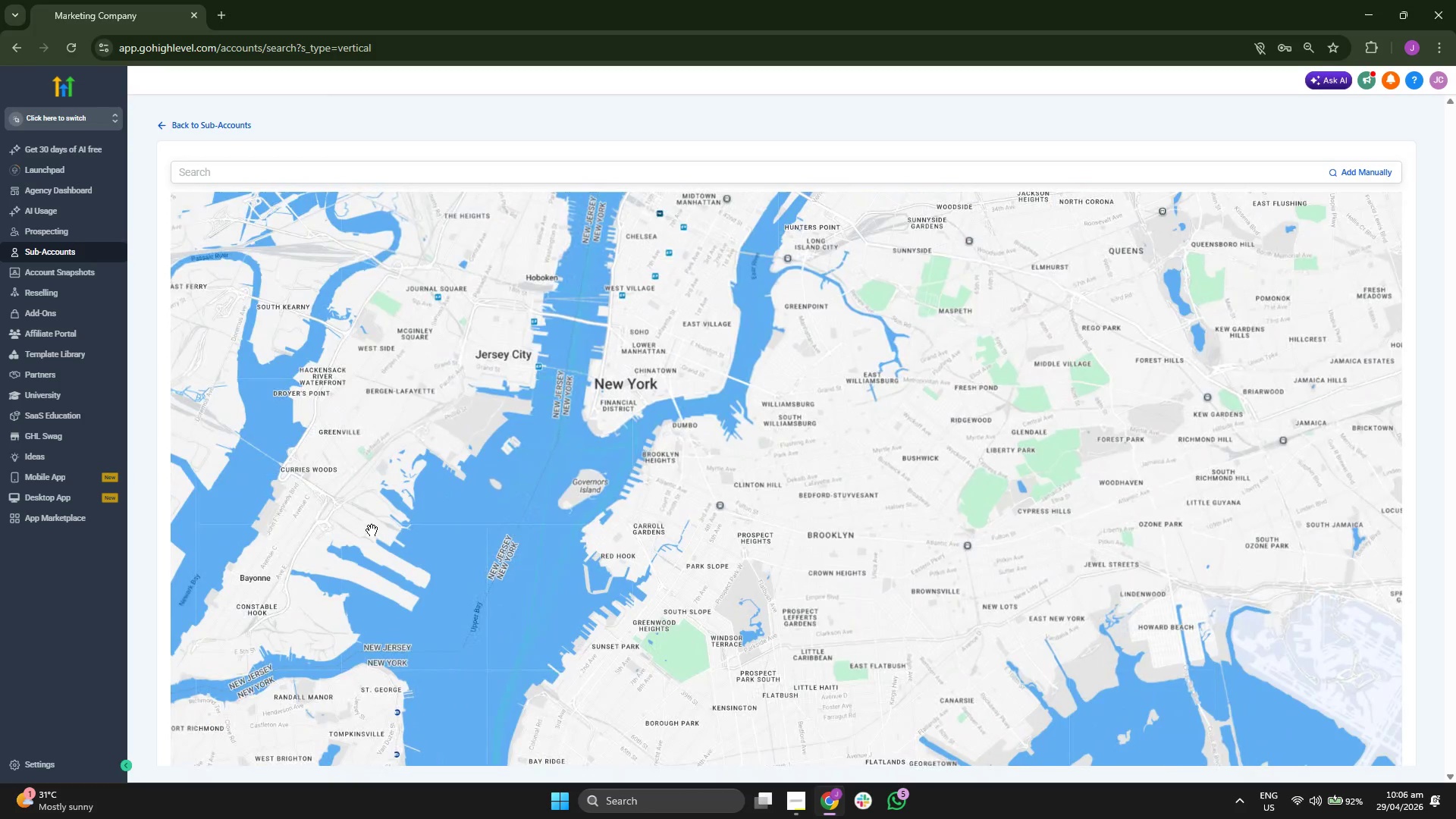 
scroll: coordinate [372, 530], scroll_direction: down, amount: 1.0
 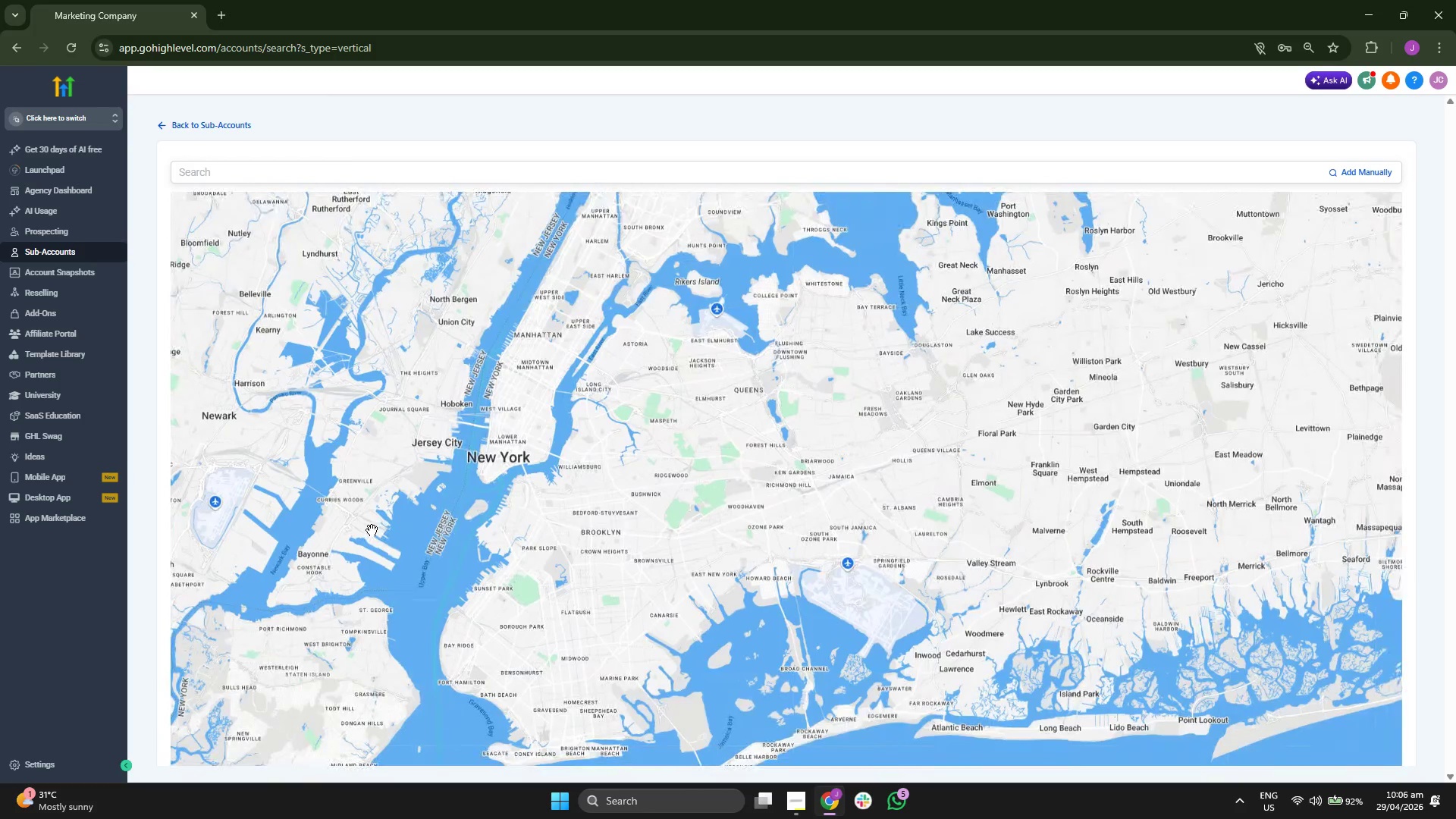 
left_click_drag(start_coordinate=[383, 525], to_coordinate=[405, 554])
 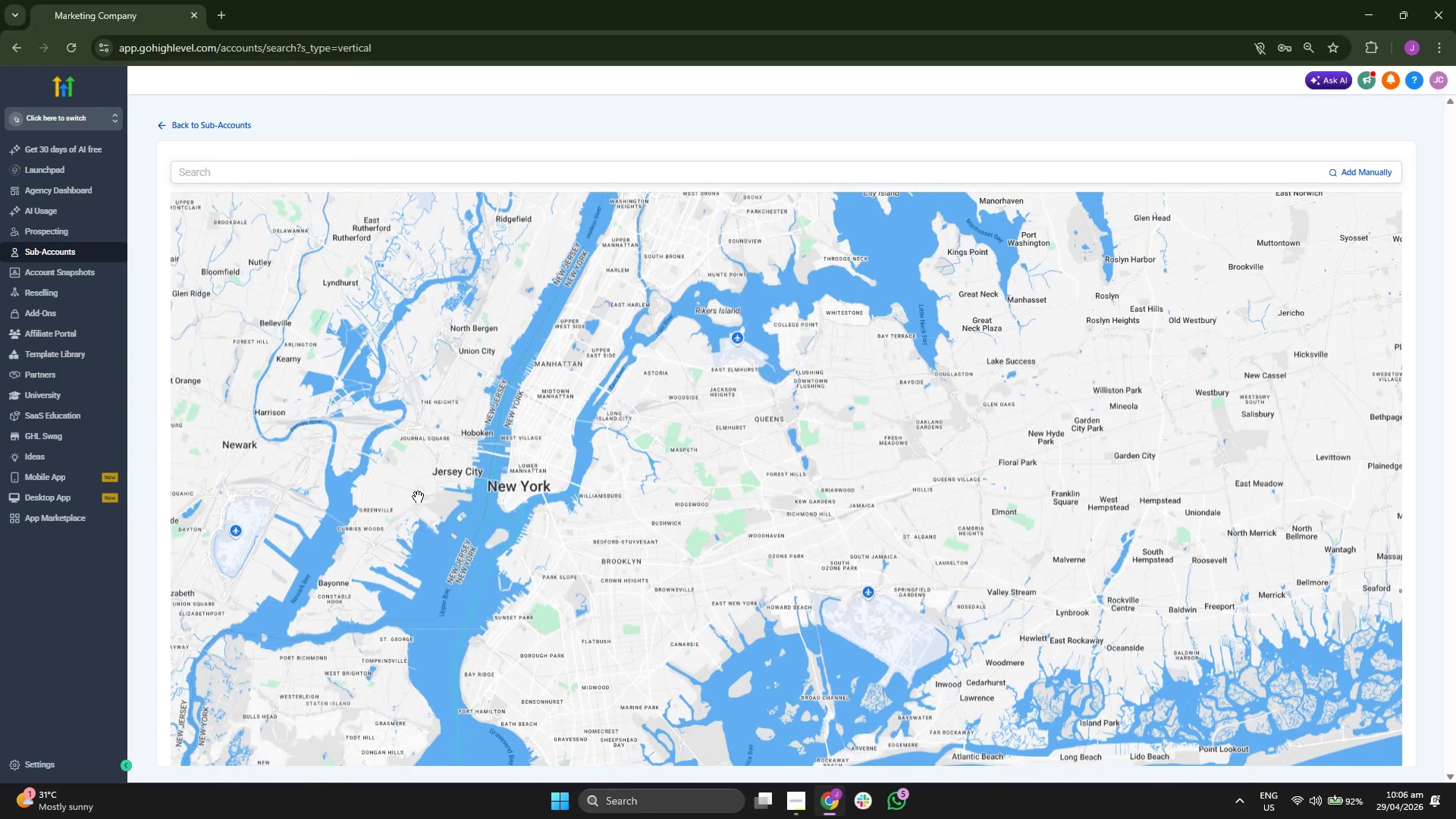 
left_click_drag(start_coordinate=[418, 496], to_coordinate=[433, 544])
 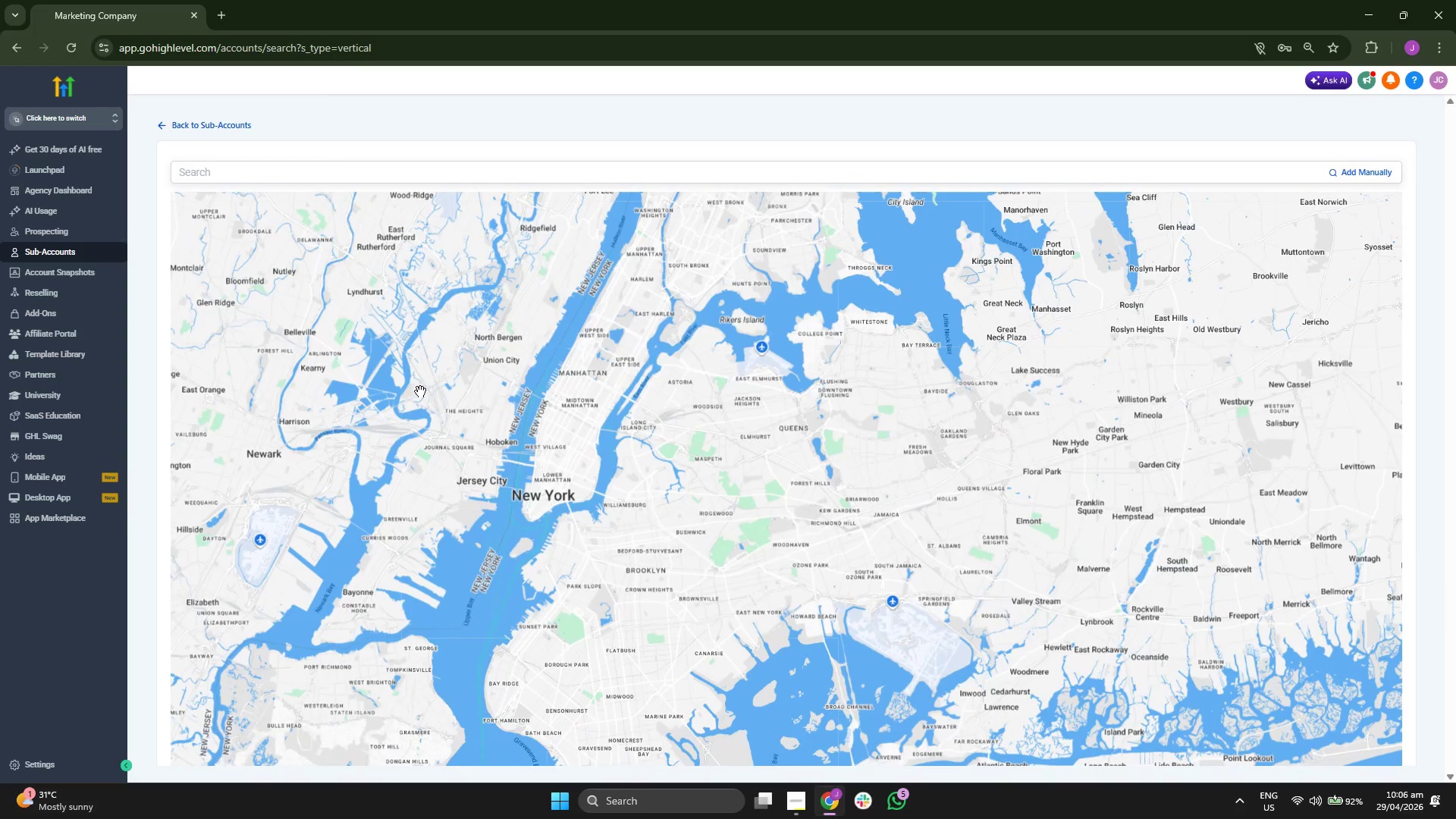 
left_click_drag(start_coordinate=[405, 378], to_coordinate=[397, 481])
 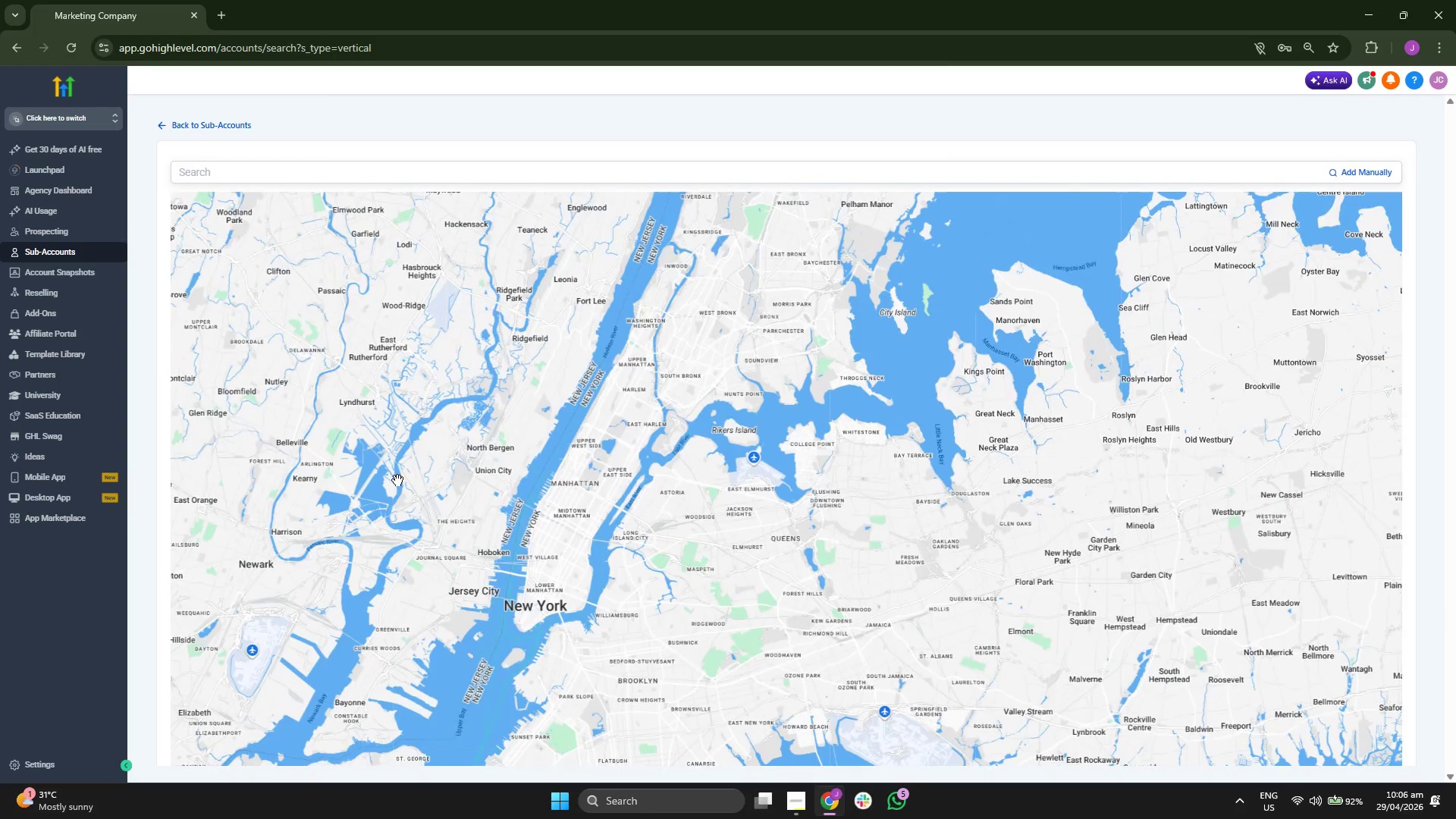 
scroll: coordinate [397, 480], scroll_direction: down, amount: 1.0
 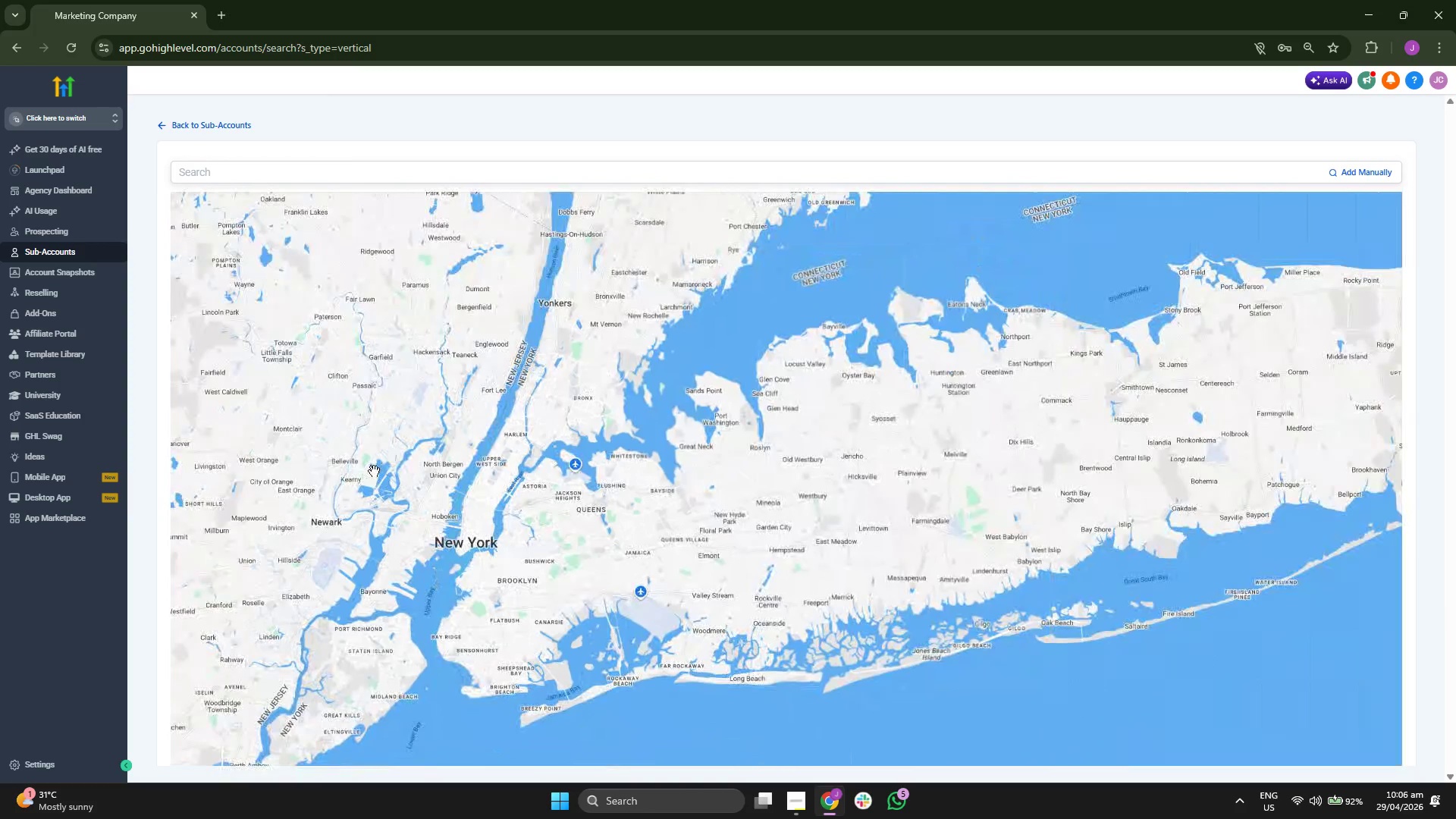 
left_click_drag(start_coordinate=[372, 468], to_coordinate=[431, 511])
 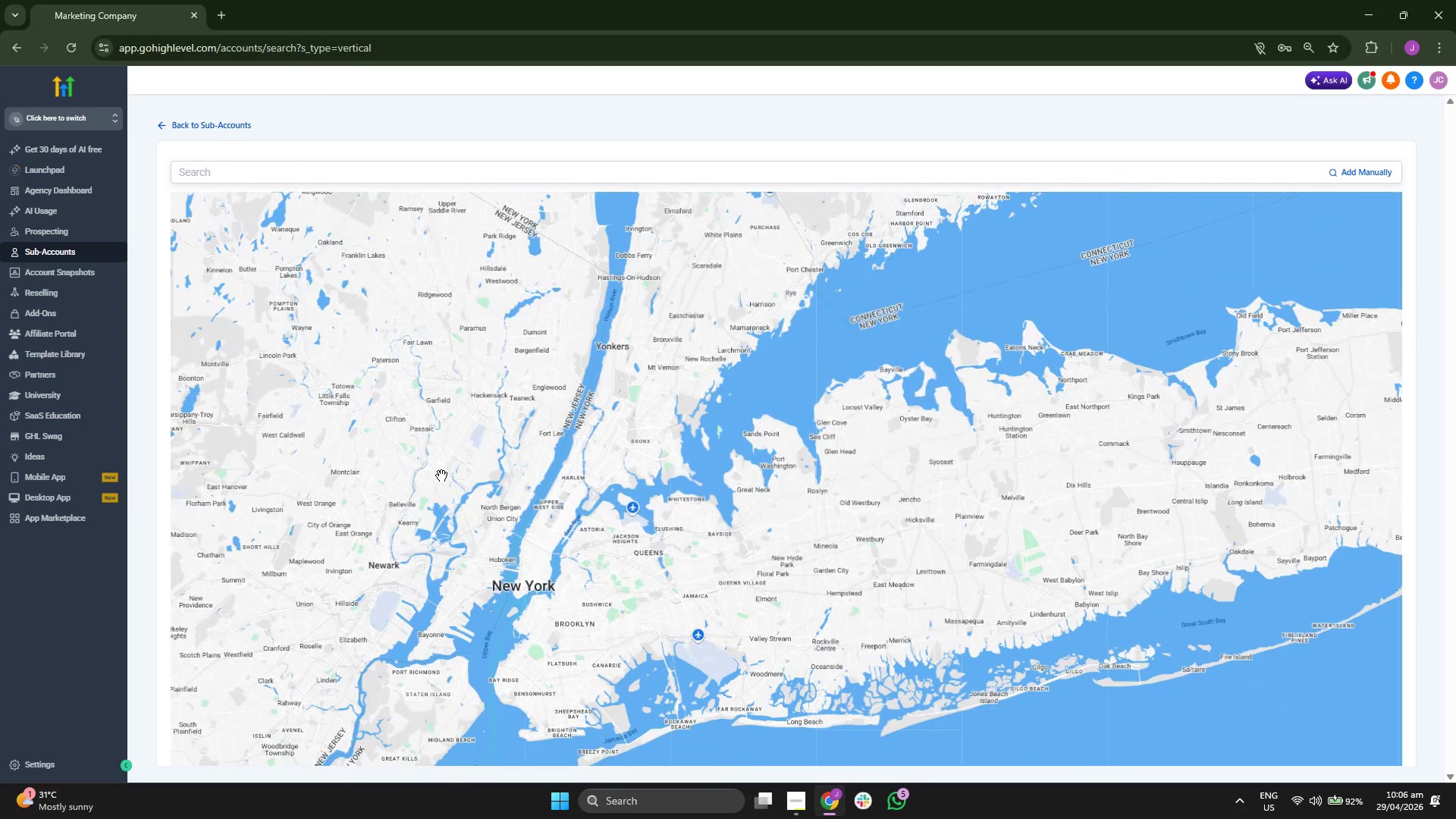 
left_click_drag(start_coordinate=[442, 474], to_coordinate=[453, 511])
 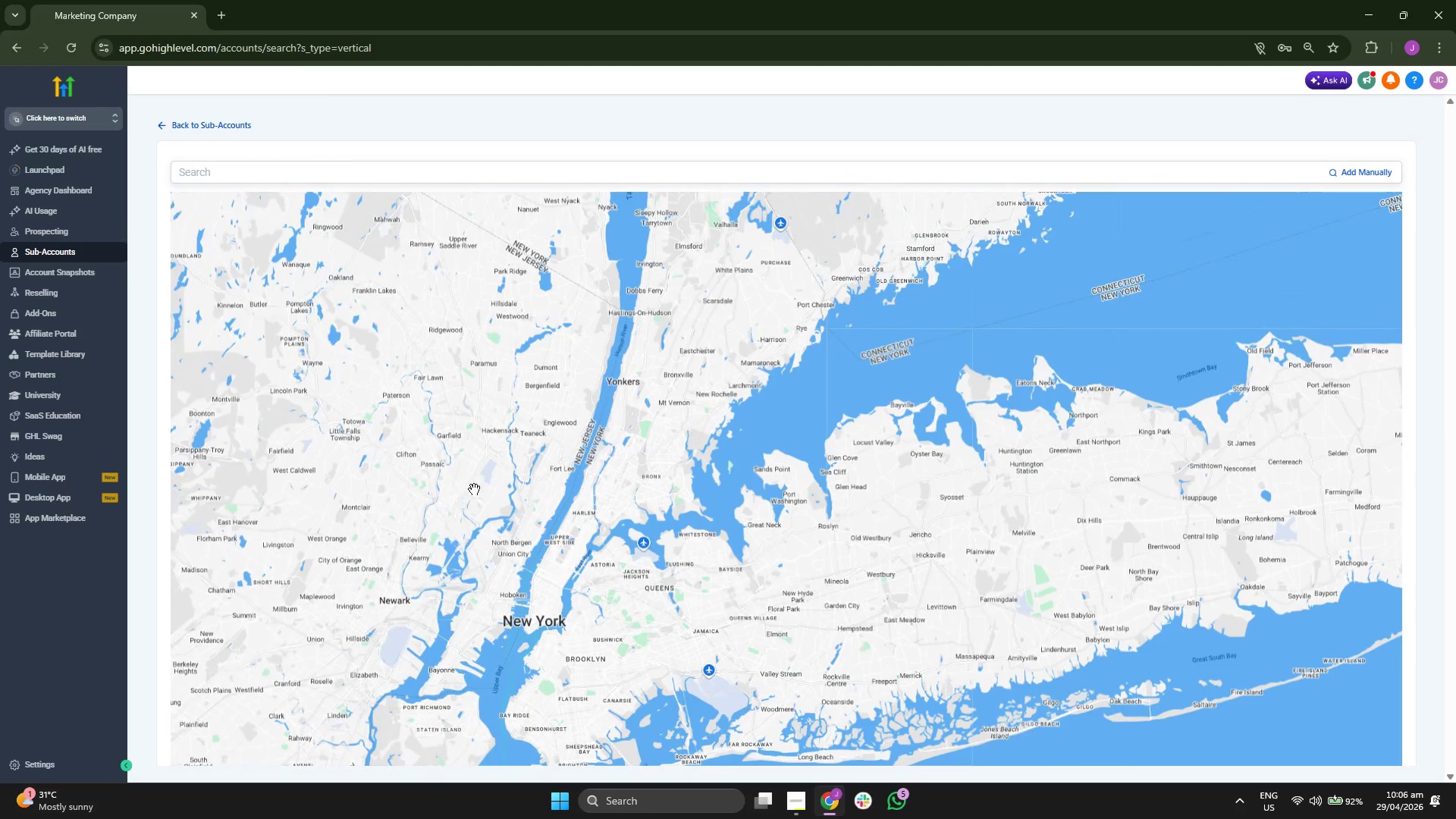 
left_click_drag(start_coordinate=[475, 489], to_coordinate=[469, 513])
 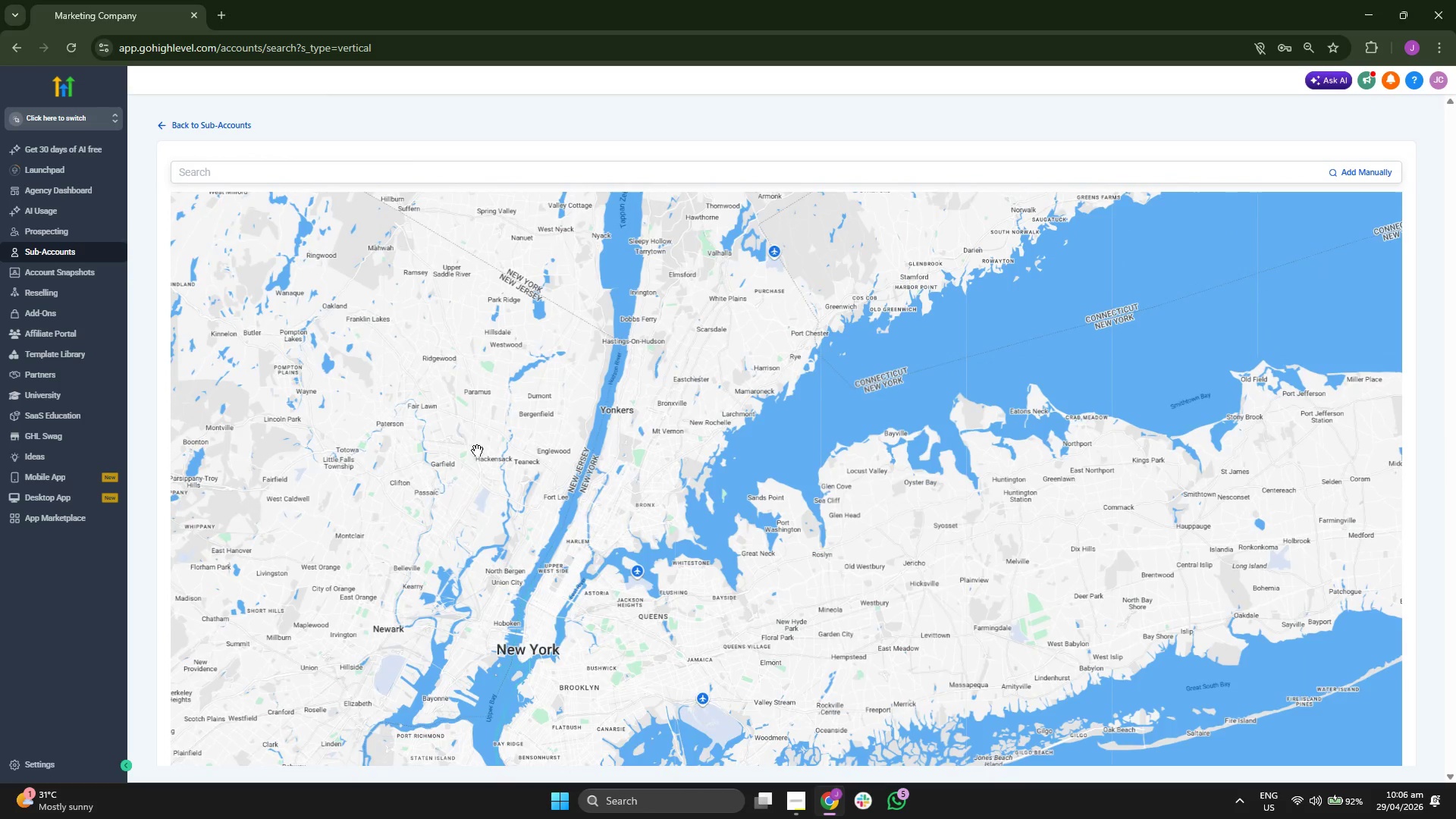 
left_click_drag(start_coordinate=[477, 450], to_coordinate=[474, 484])
 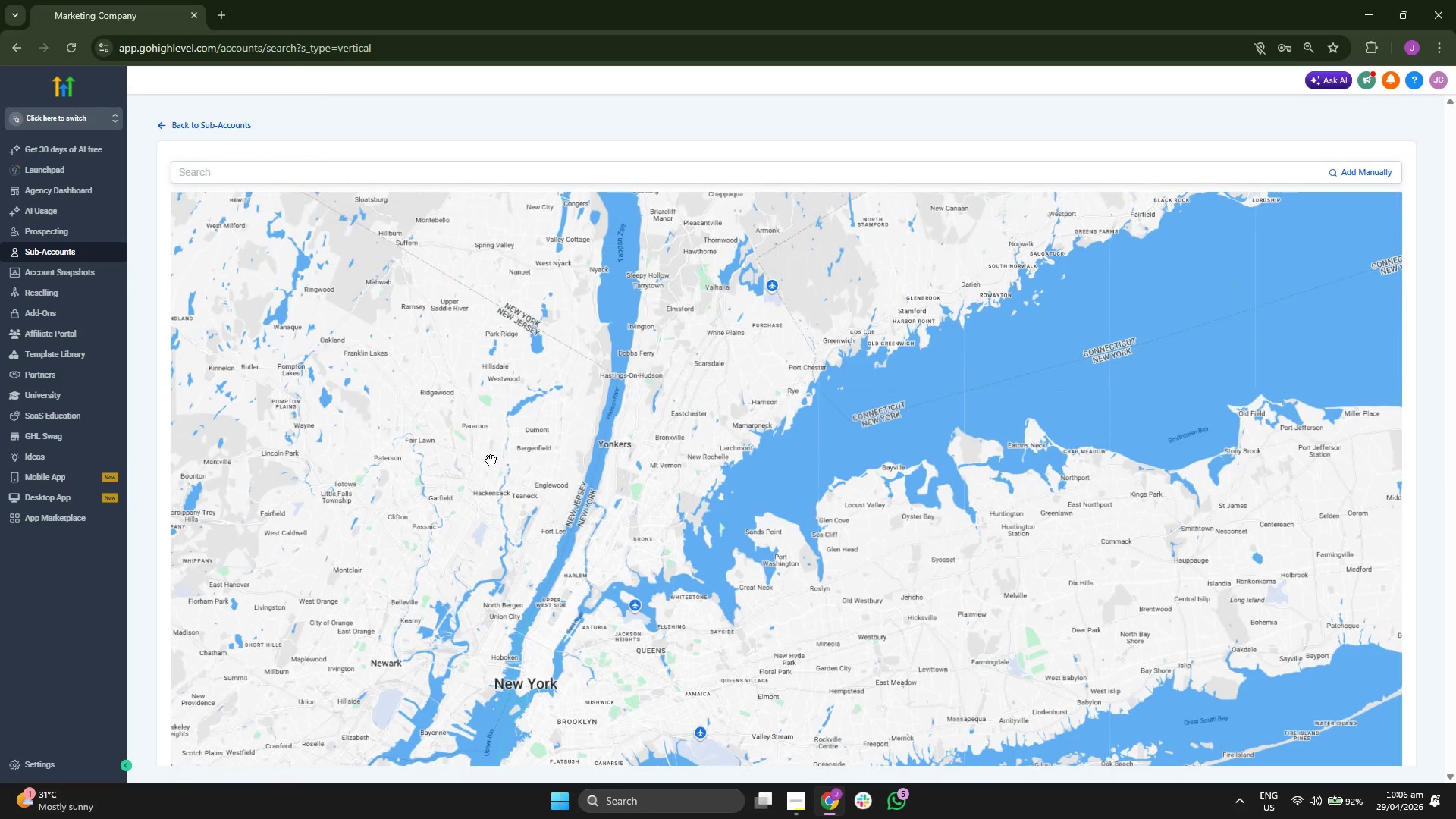 
left_click_drag(start_coordinate=[491, 460], to_coordinate=[475, 489])
 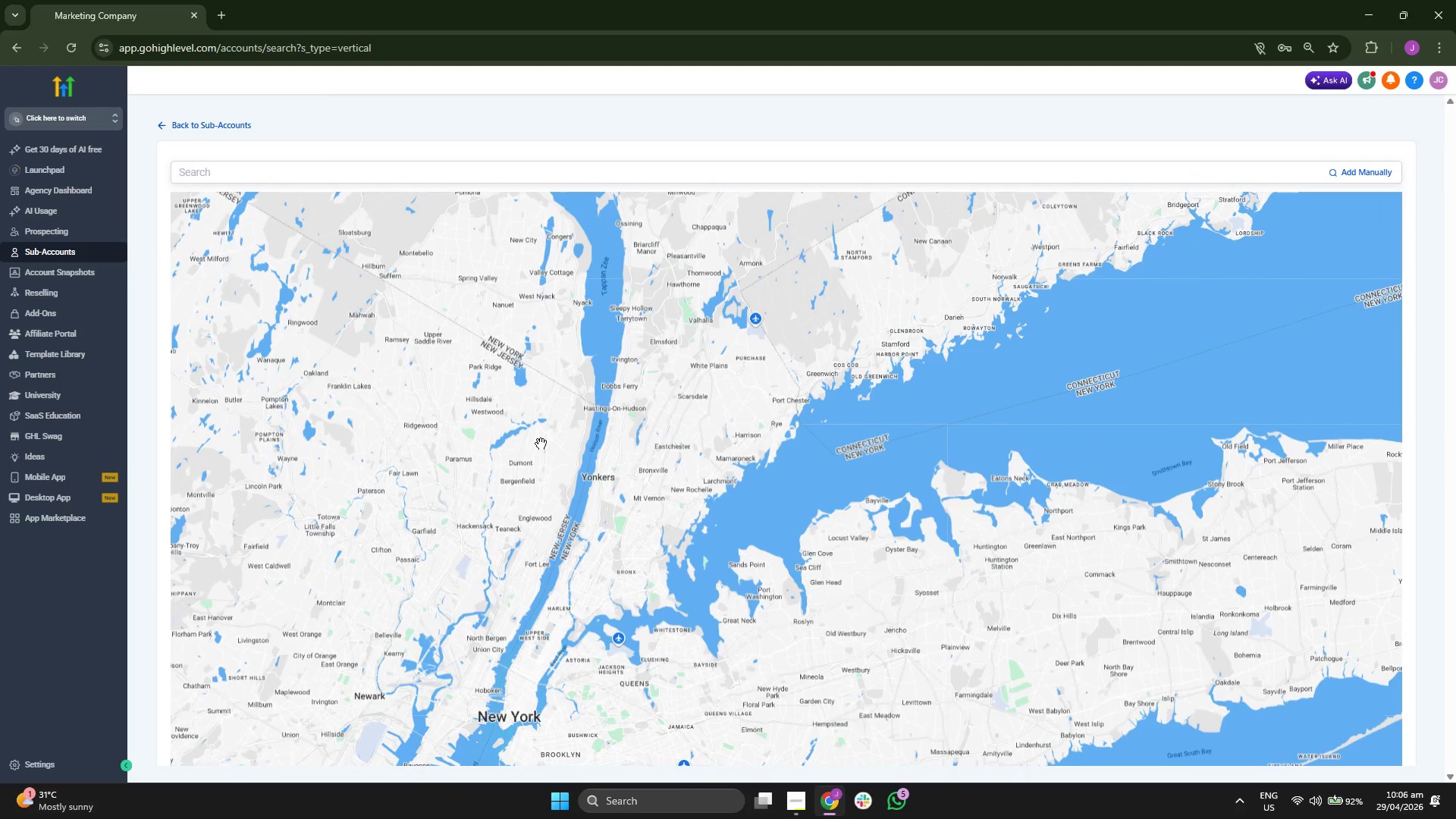 
scroll: coordinate [542, 443], scroll_direction: up, amount: 1.0
 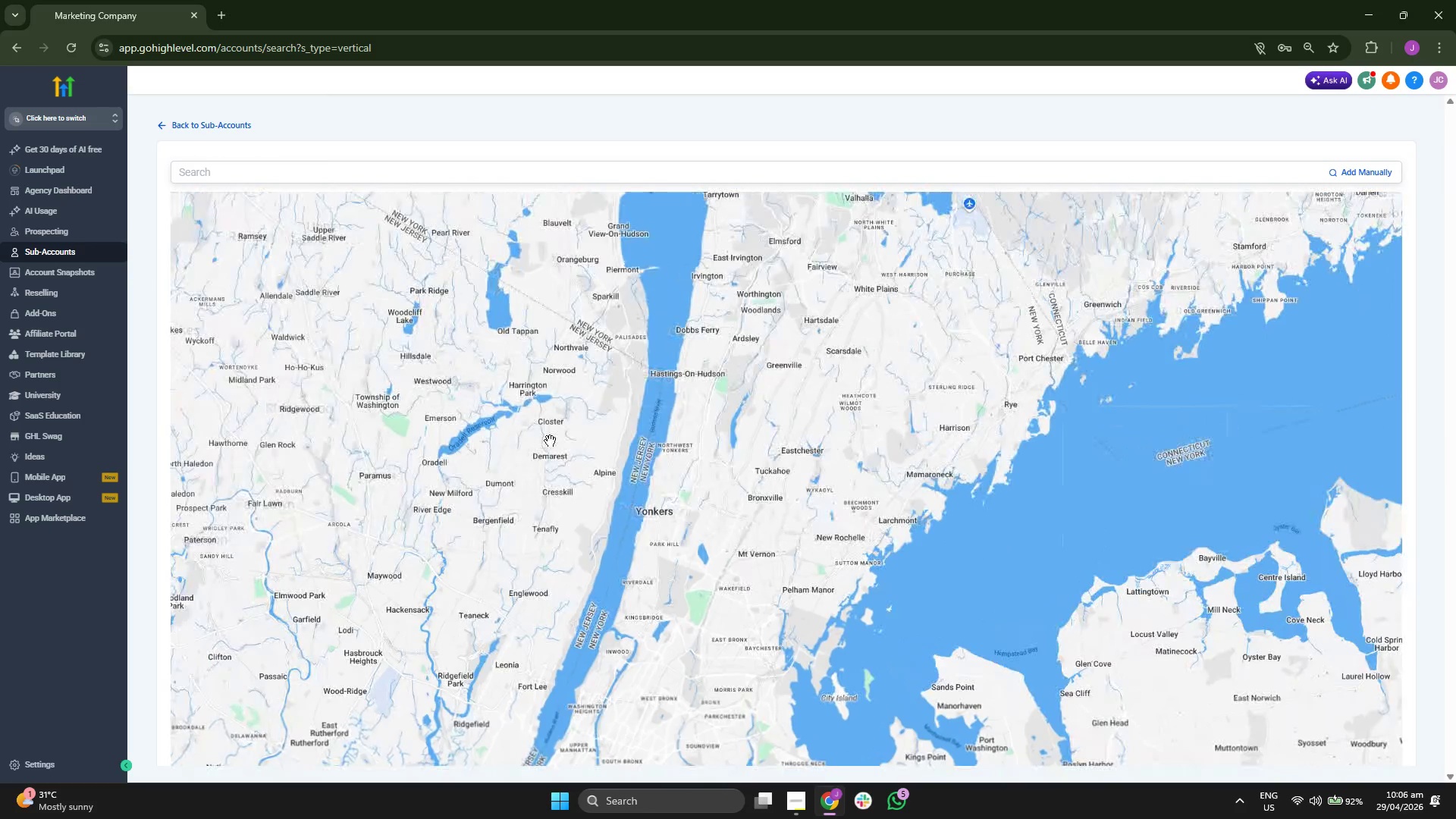 
left_click_drag(start_coordinate=[553, 439], to_coordinate=[543, 470])
 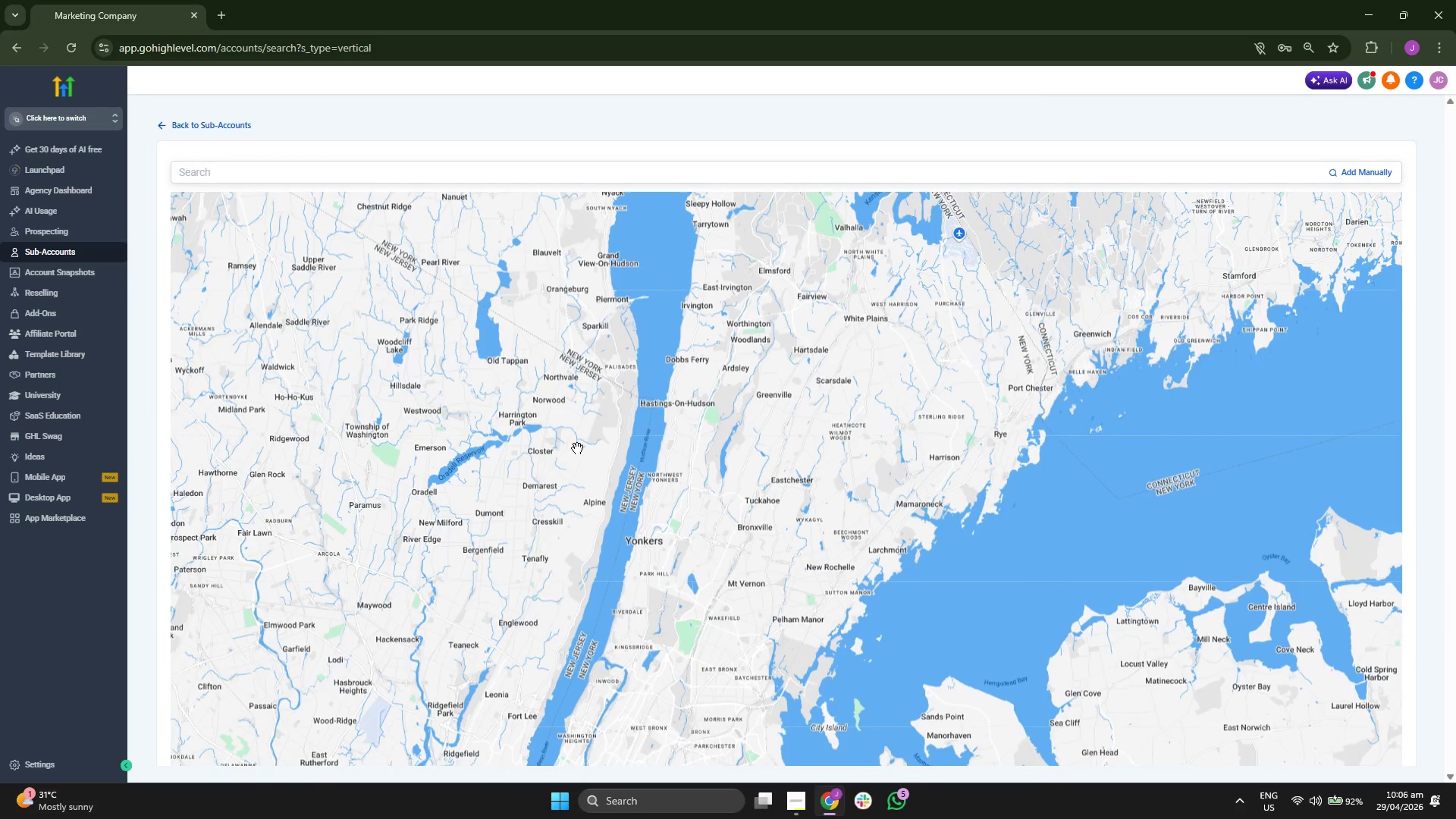 
left_click_drag(start_coordinate=[577, 448], to_coordinate=[494, 515])
 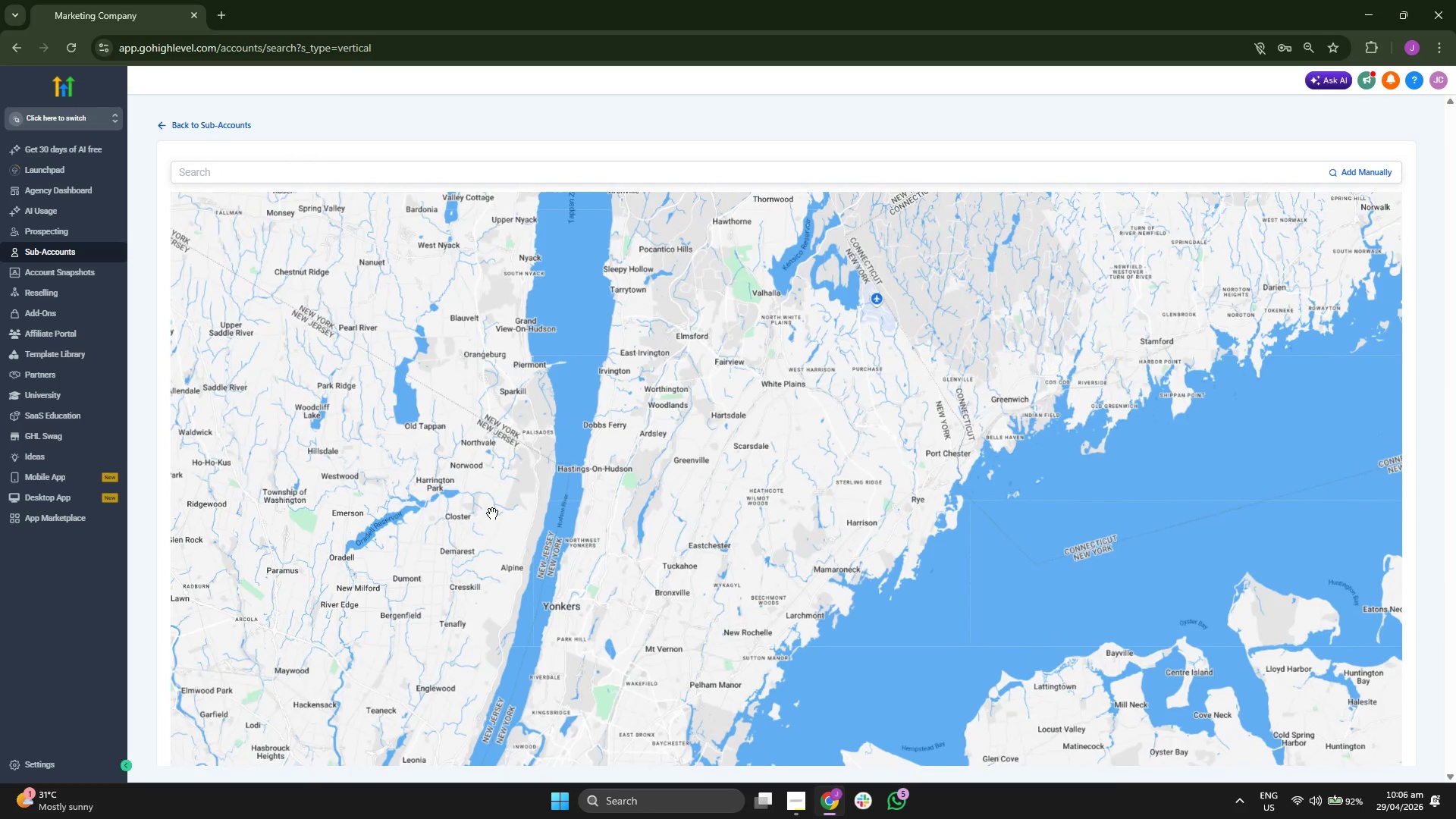 
scroll: coordinate [493, 513], scroll_direction: up, amount: 1.0
 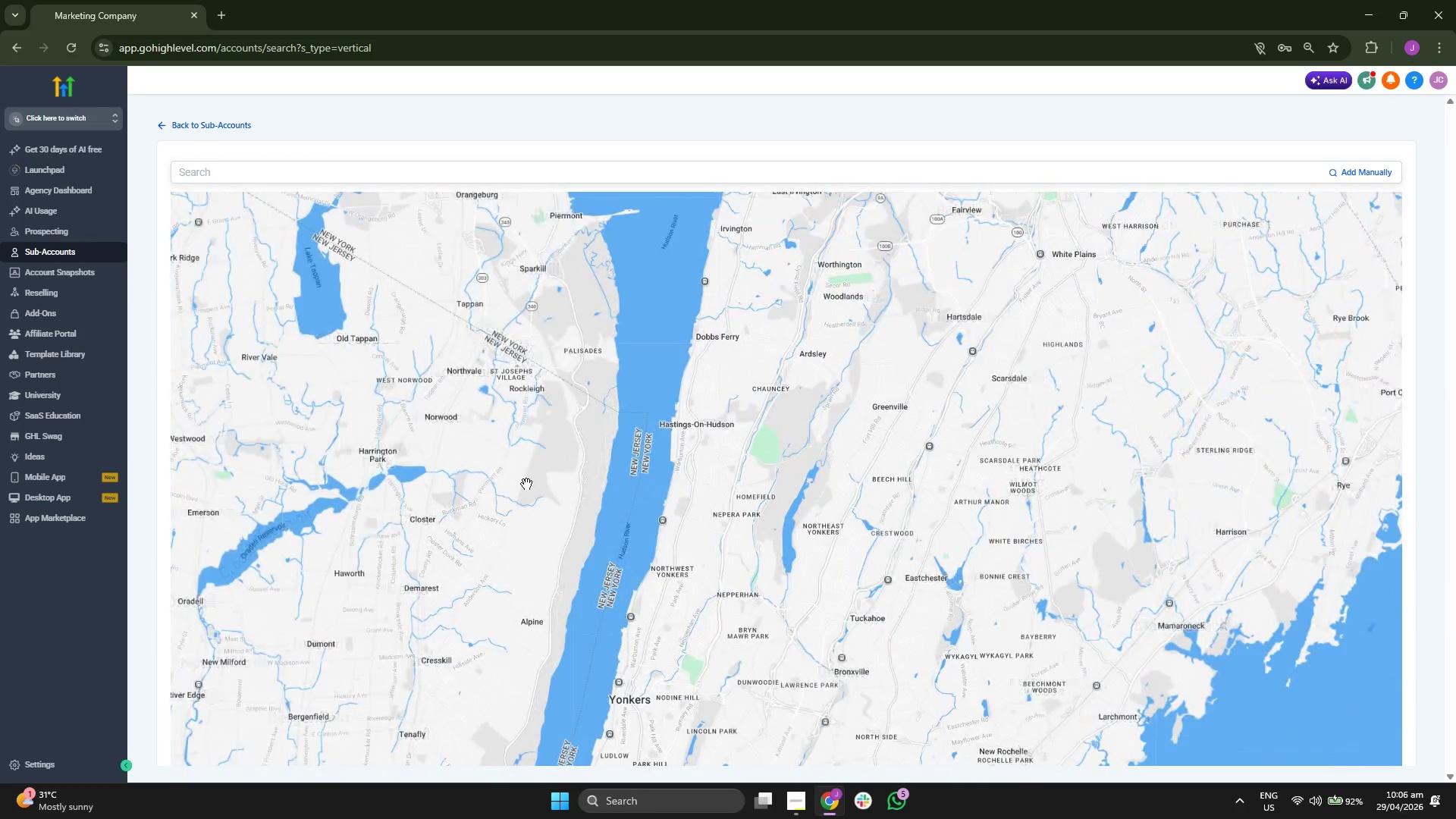 
left_click_drag(start_coordinate=[559, 469], to_coordinate=[472, 546])
 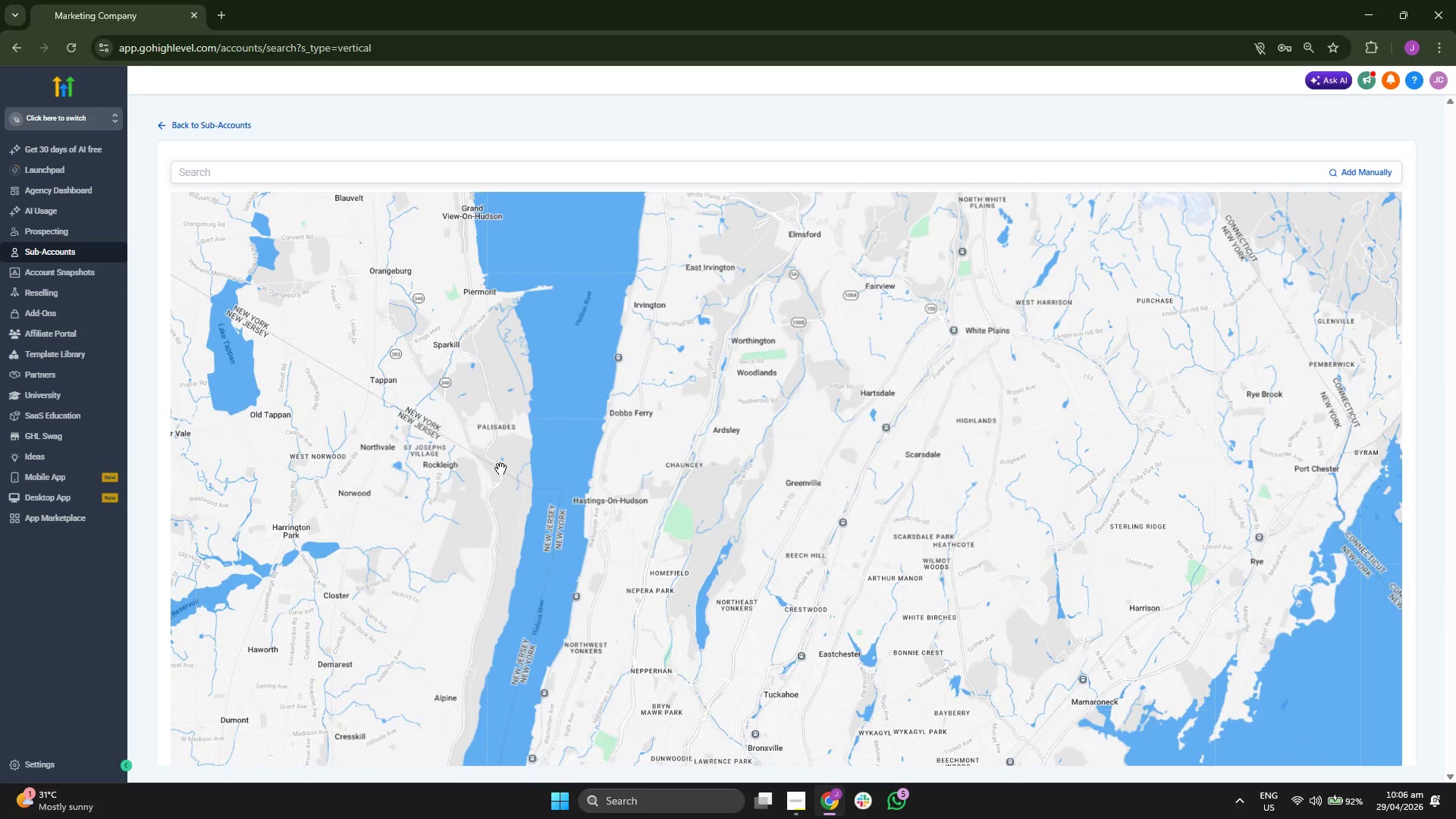 
left_click_drag(start_coordinate=[501, 467], to_coordinate=[488, 494])
 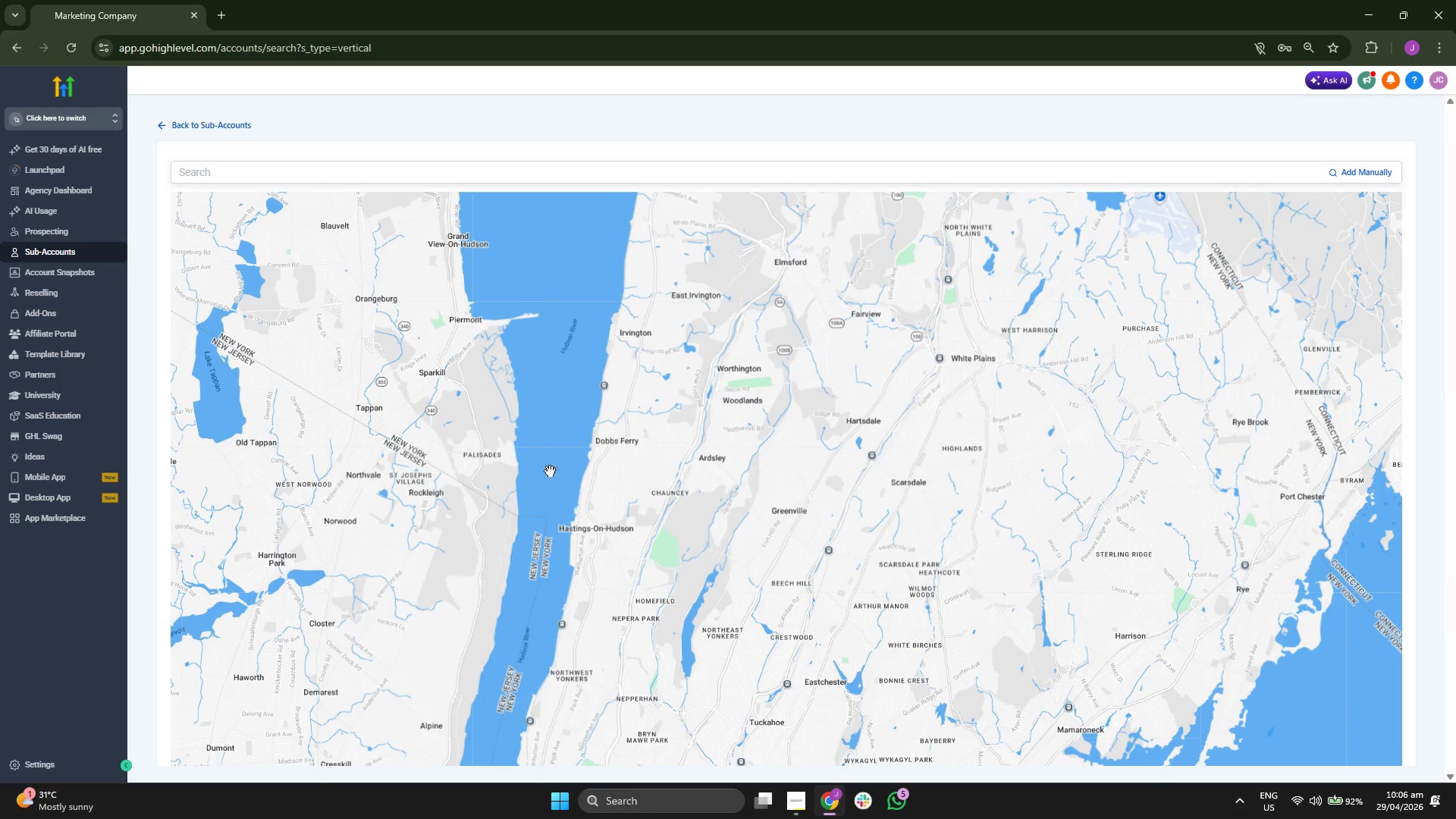 
left_click_drag(start_coordinate=[714, 421], to_coordinate=[665, 477])
 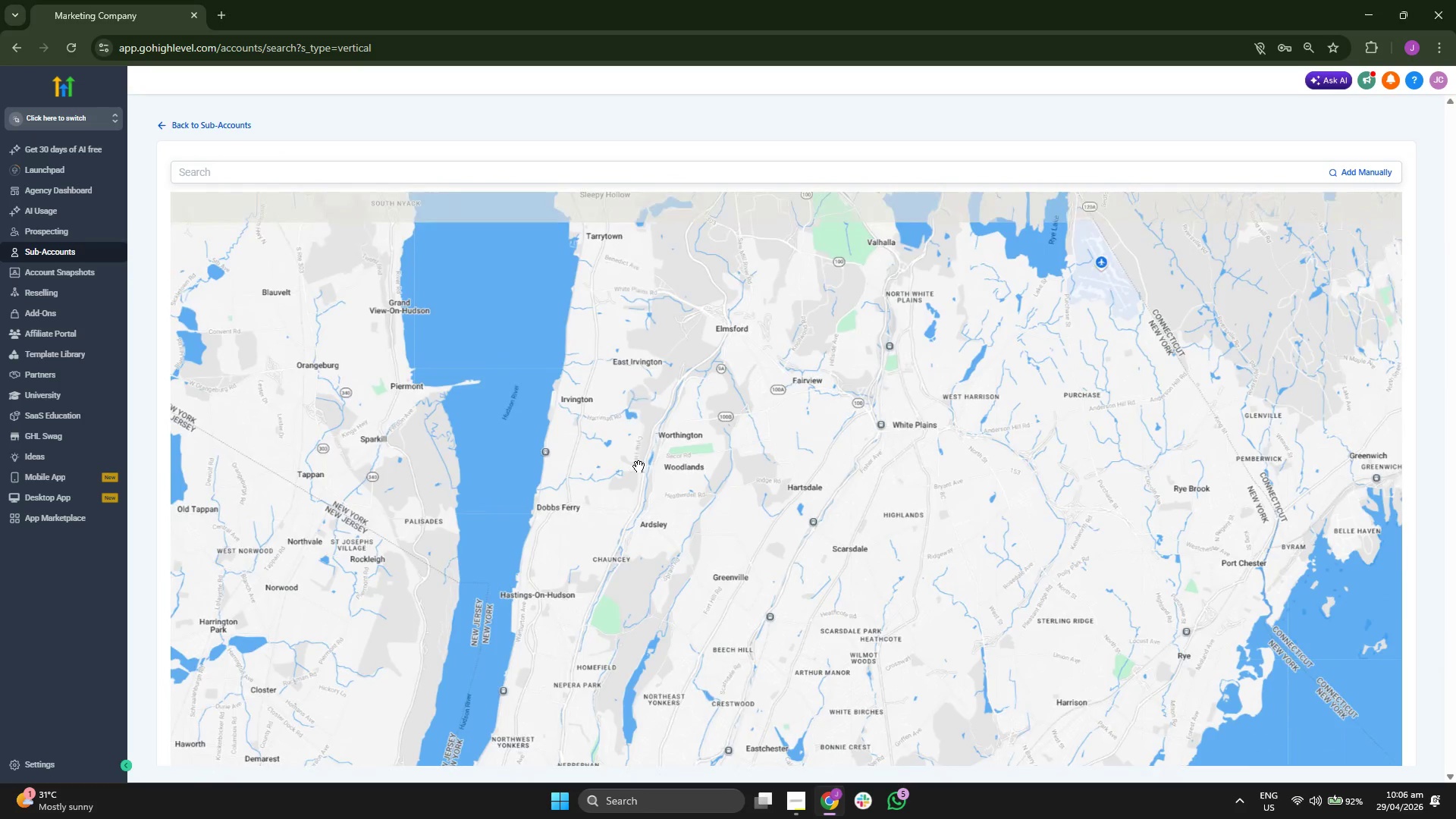 
scroll: coordinate [638, 466], scroll_direction: up, amount: 1.0
 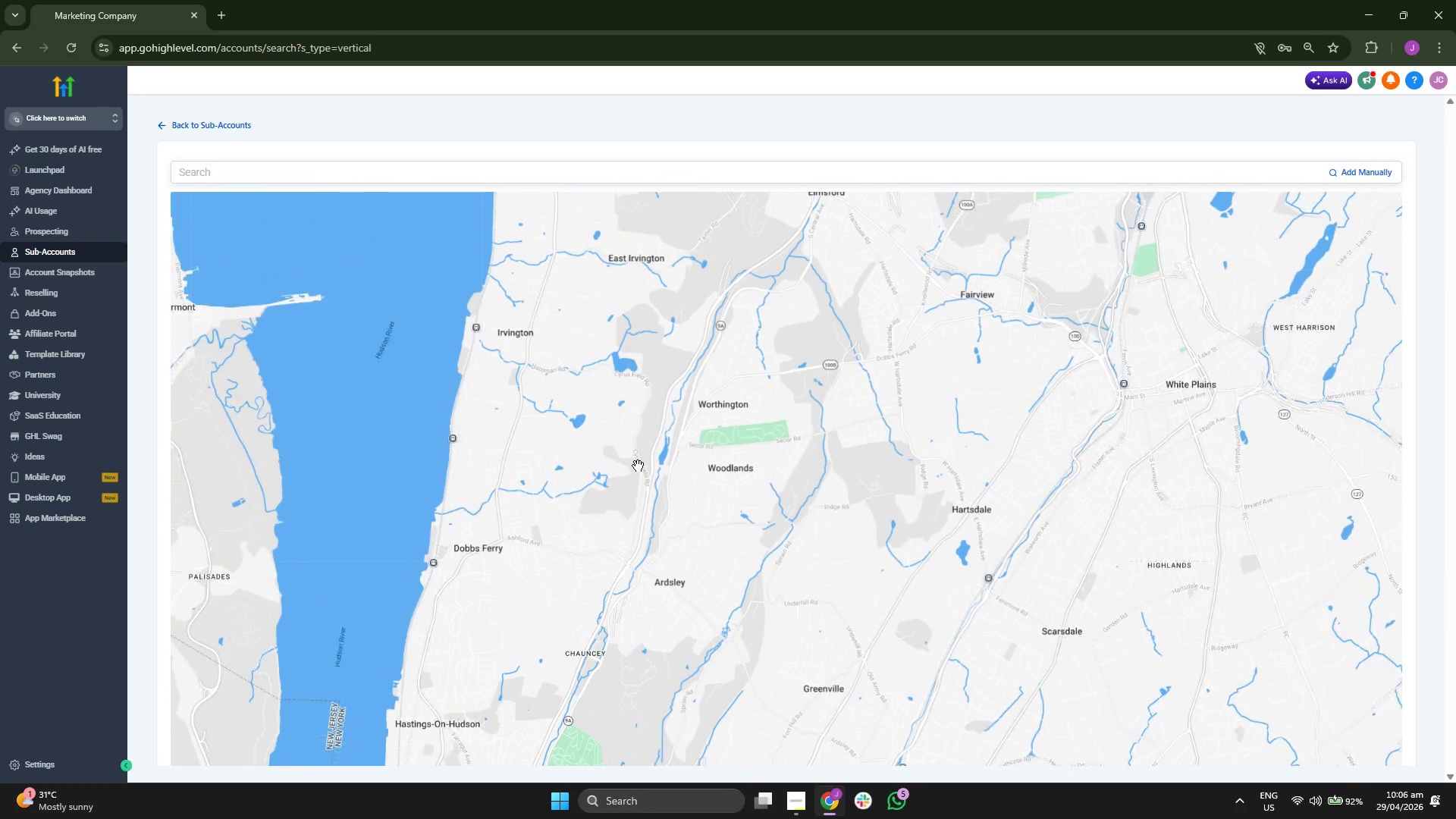 
scroll: coordinate [638, 466], scroll_direction: down, amount: 1.0
 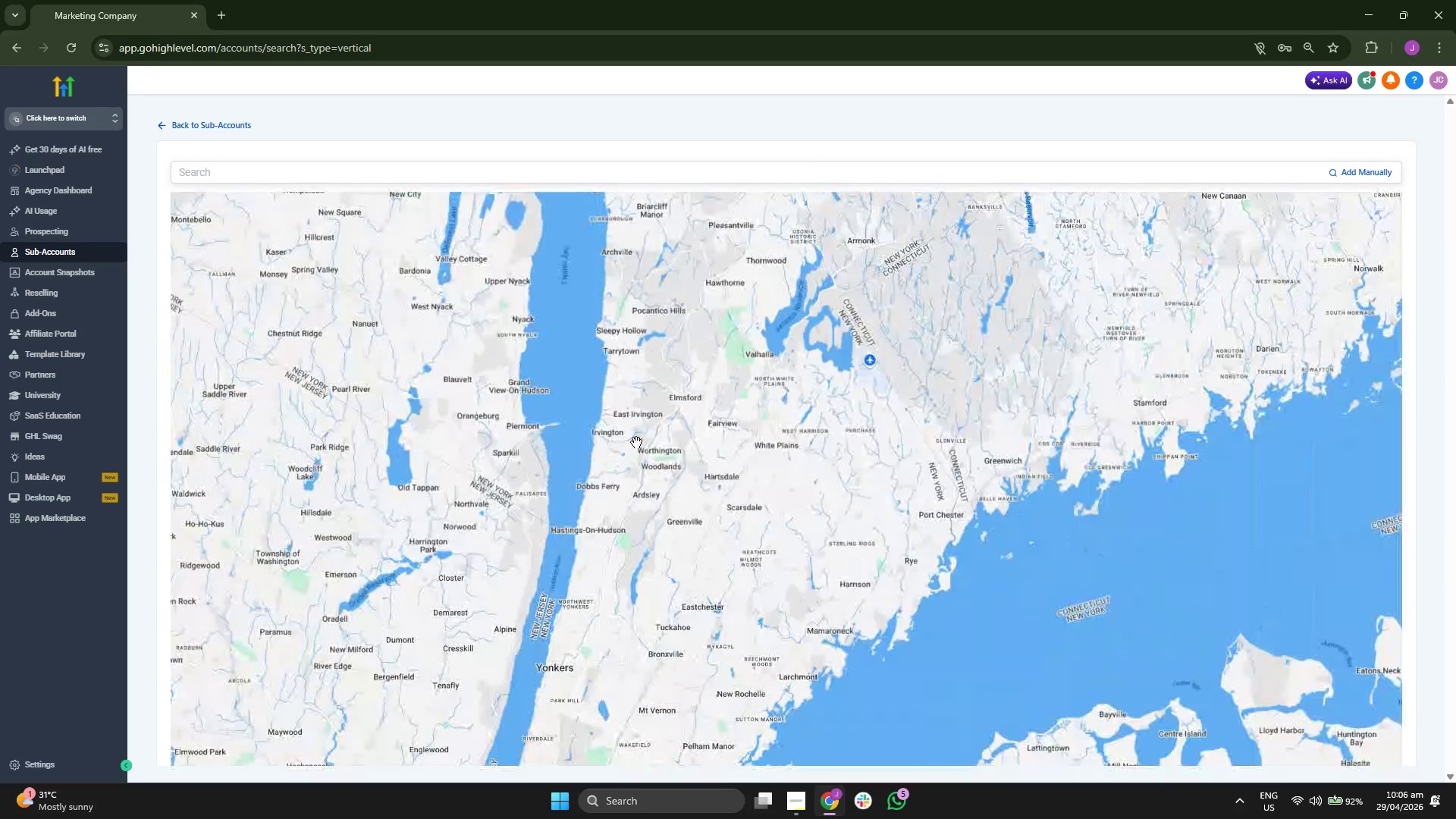 
left_click_drag(start_coordinate=[658, 351], to_coordinate=[643, 513])
 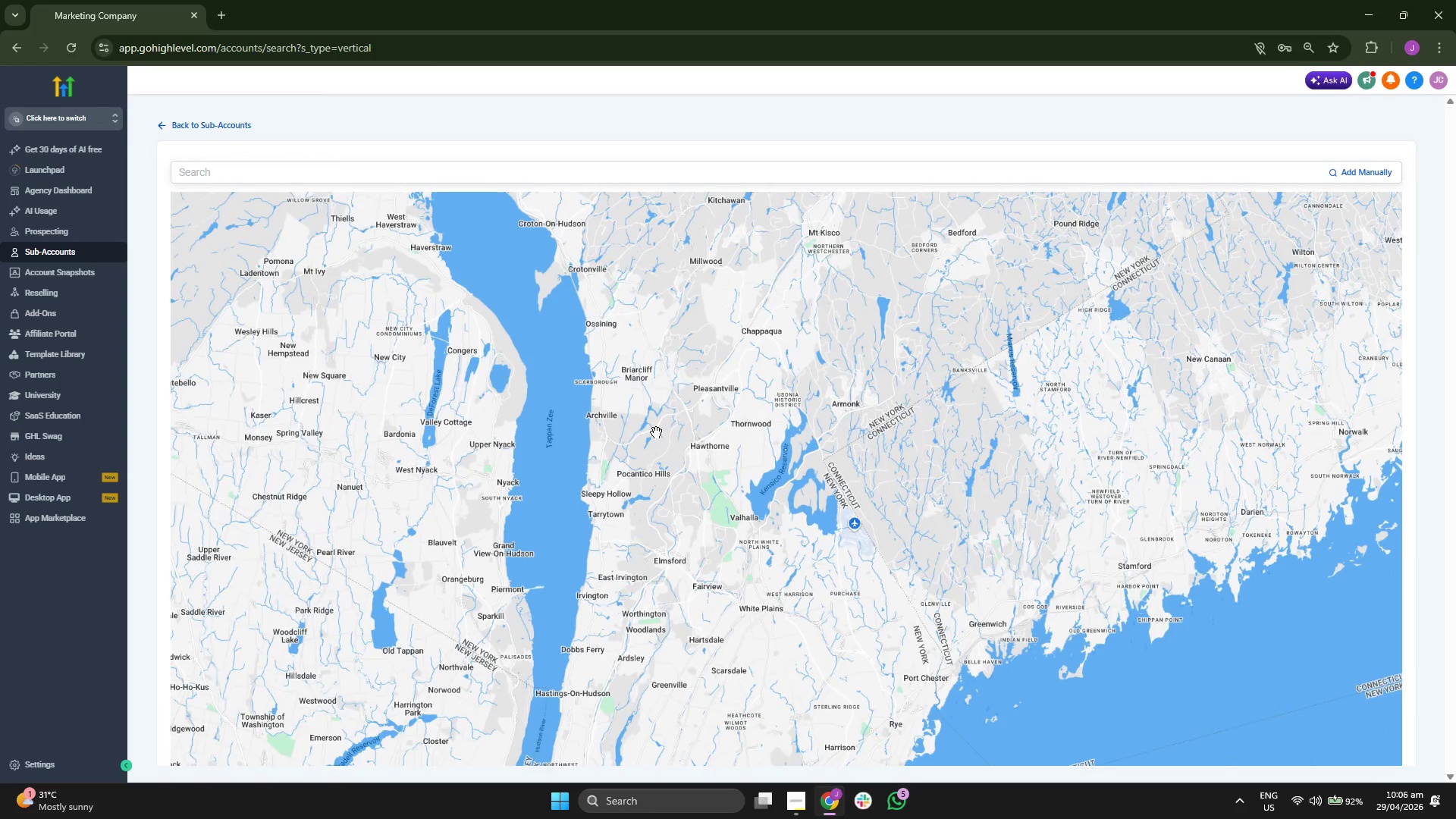 
left_click_drag(start_coordinate=[657, 431], to_coordinate=[654, 475])
 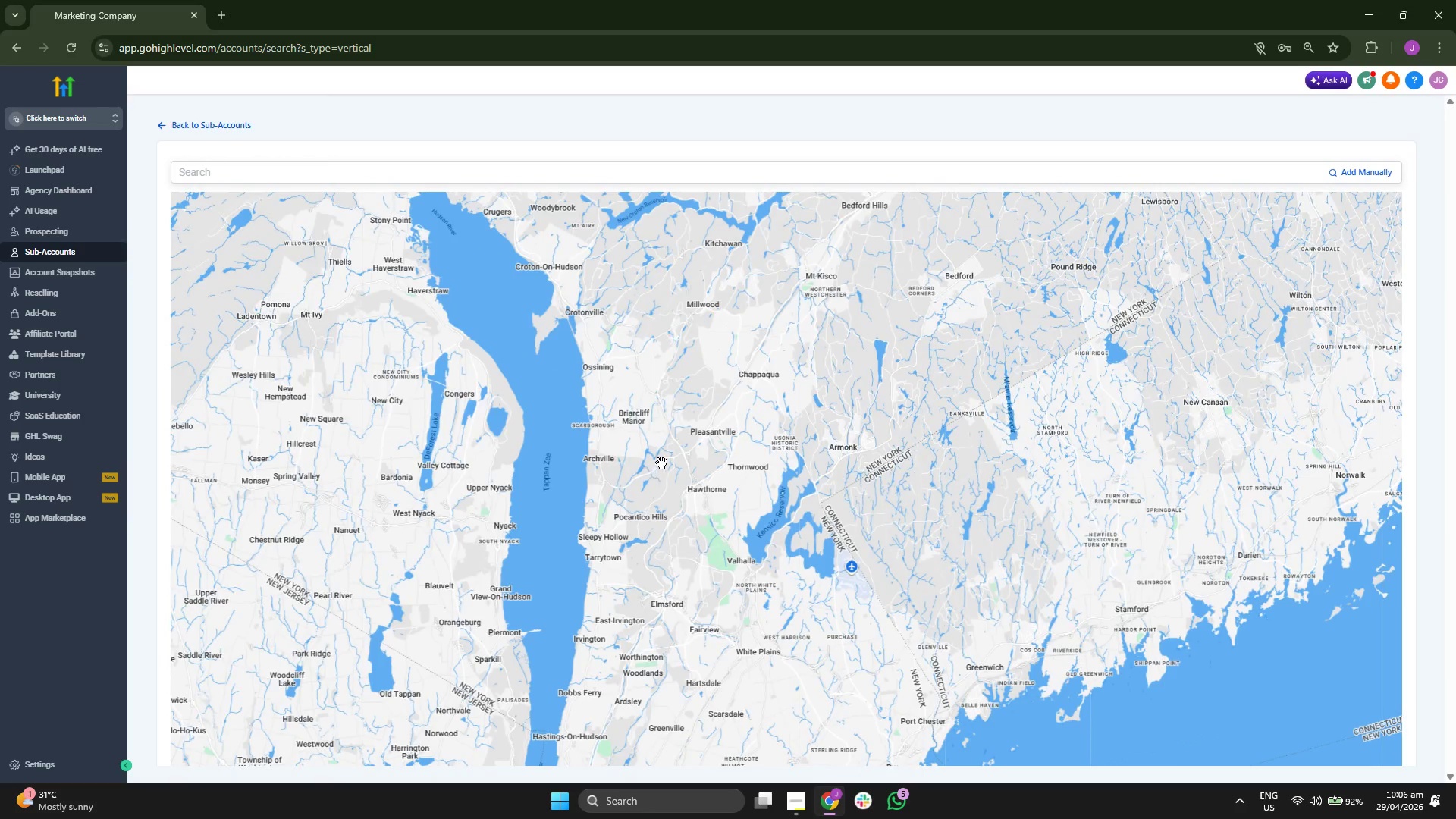 
left_click_drag(start_coordinate=[668, 453], to_coordinate=[661, 491])
 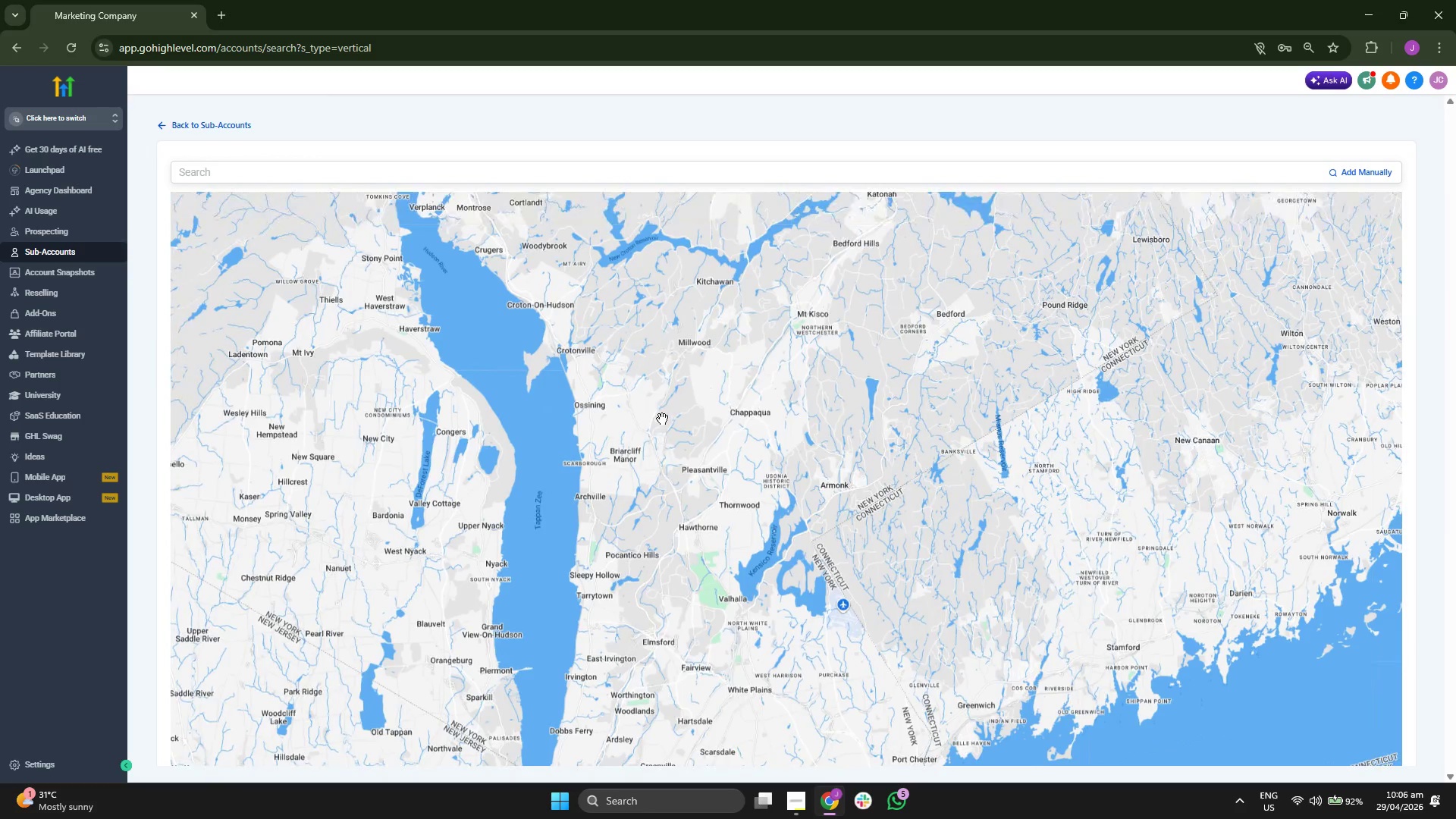 
left_click_drag(start_coordinate=[662, 416], to_coordinate=[654, 497])
 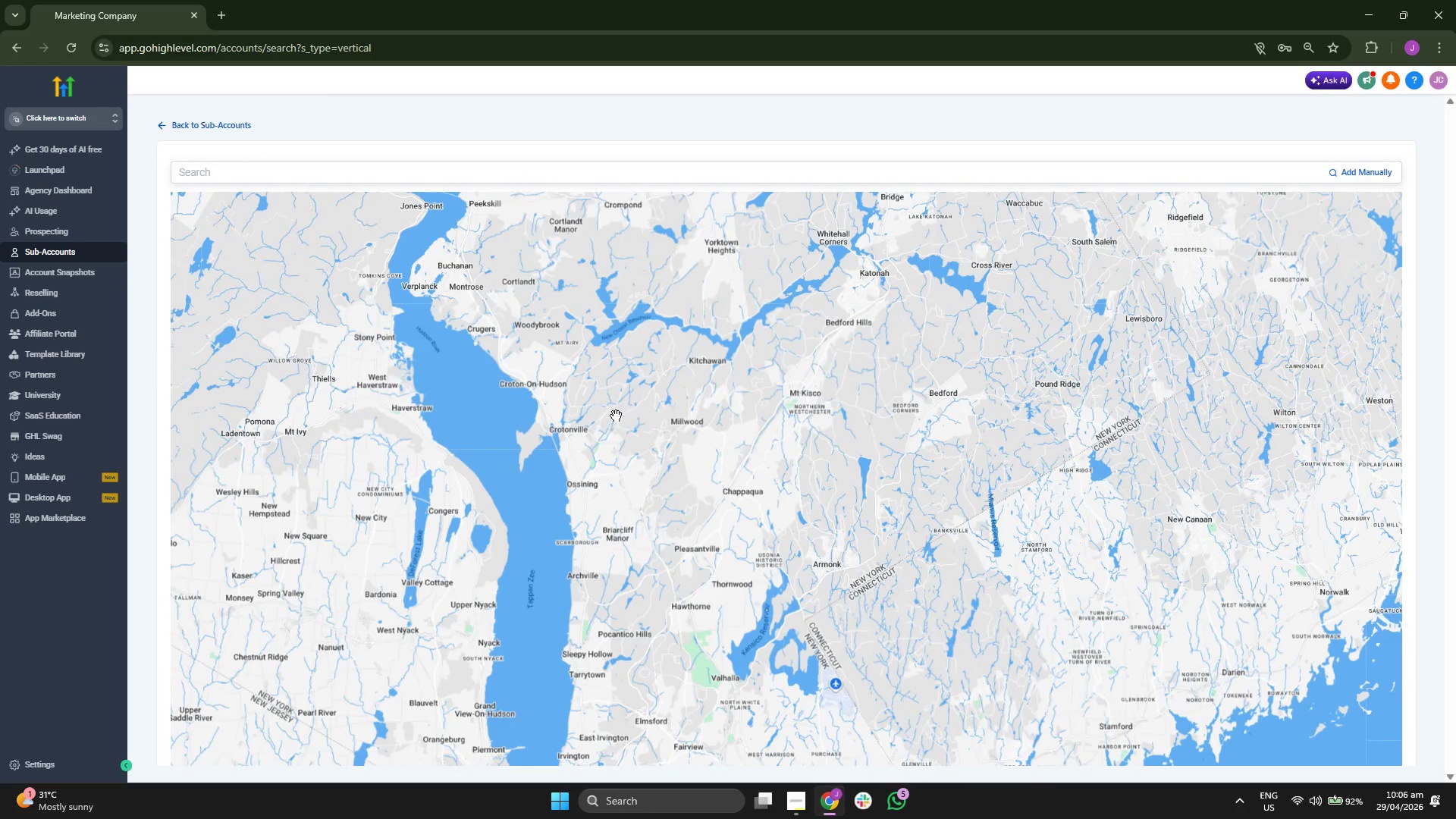 
left_click_drag(start_coordinate=[614, 413], to_coordinate=[650, 527])
 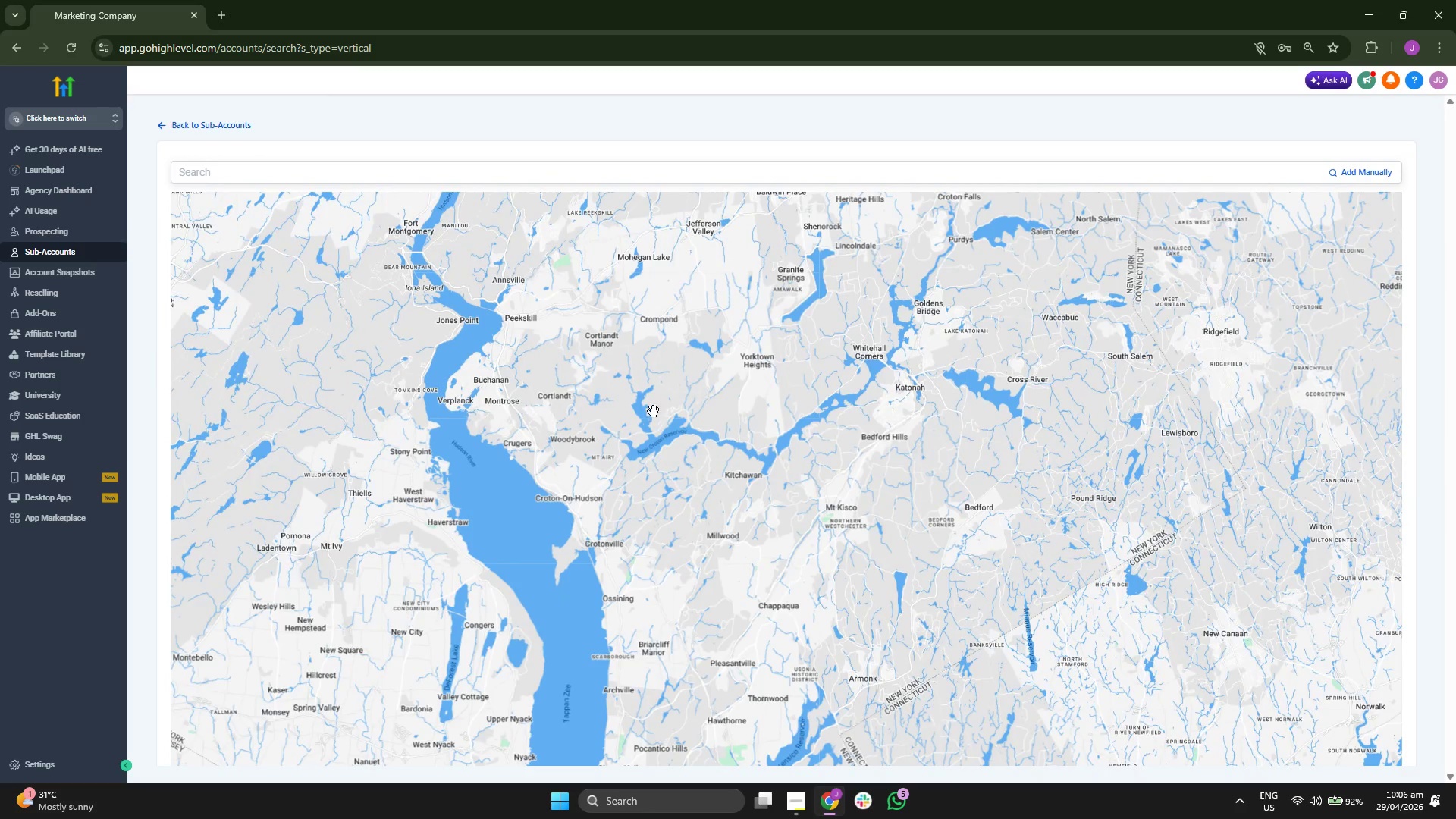 
left_click_drag(start_coordinate=[654, 410], to_coordinate=[661, 444])
 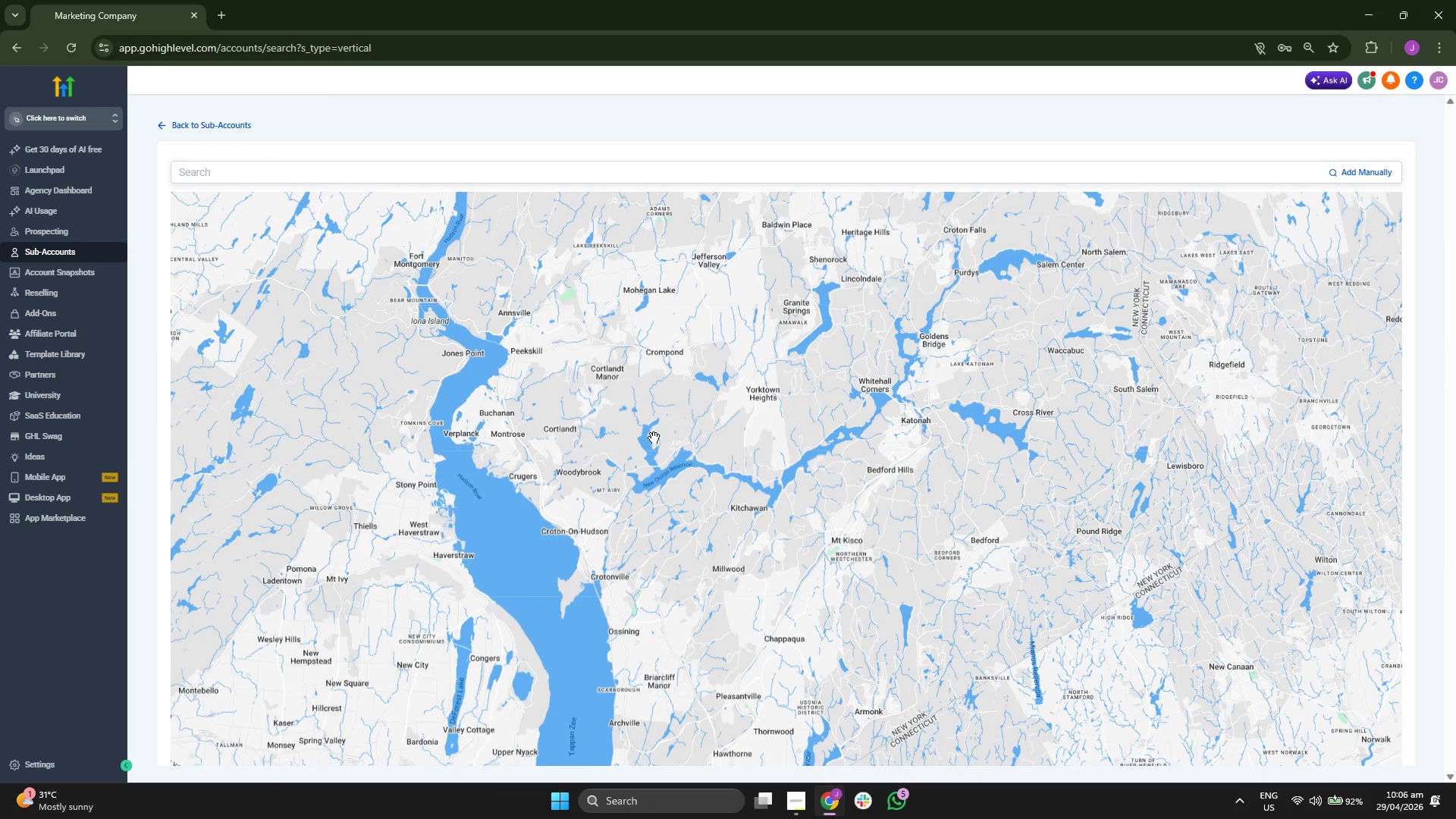 
scroll: coordinate [654, 438], scroll_direction: down, amount: 2.0
 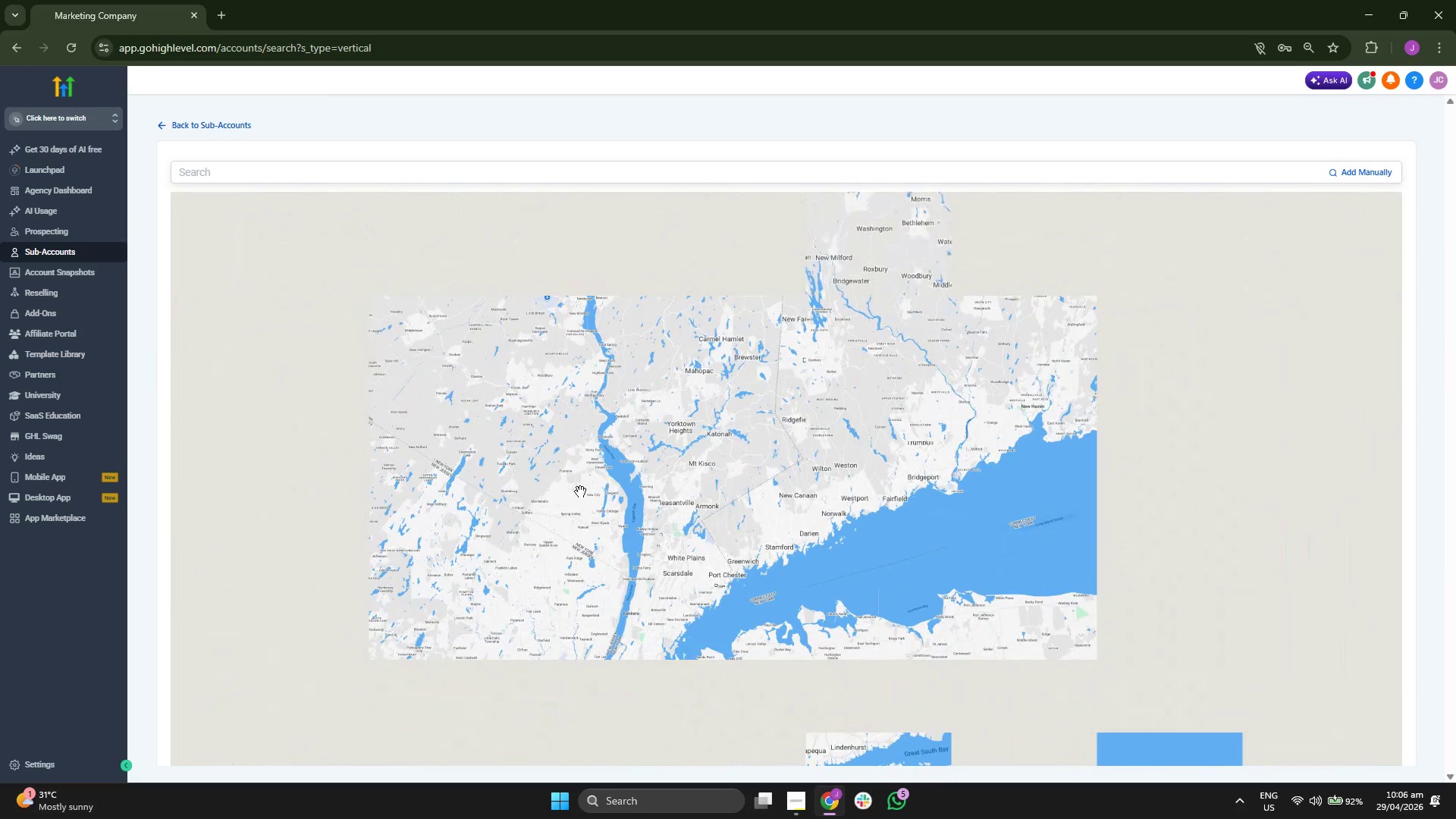 
left_click_drag(start_coordinate=[563, 507], to_coordinate=[549, 449])
 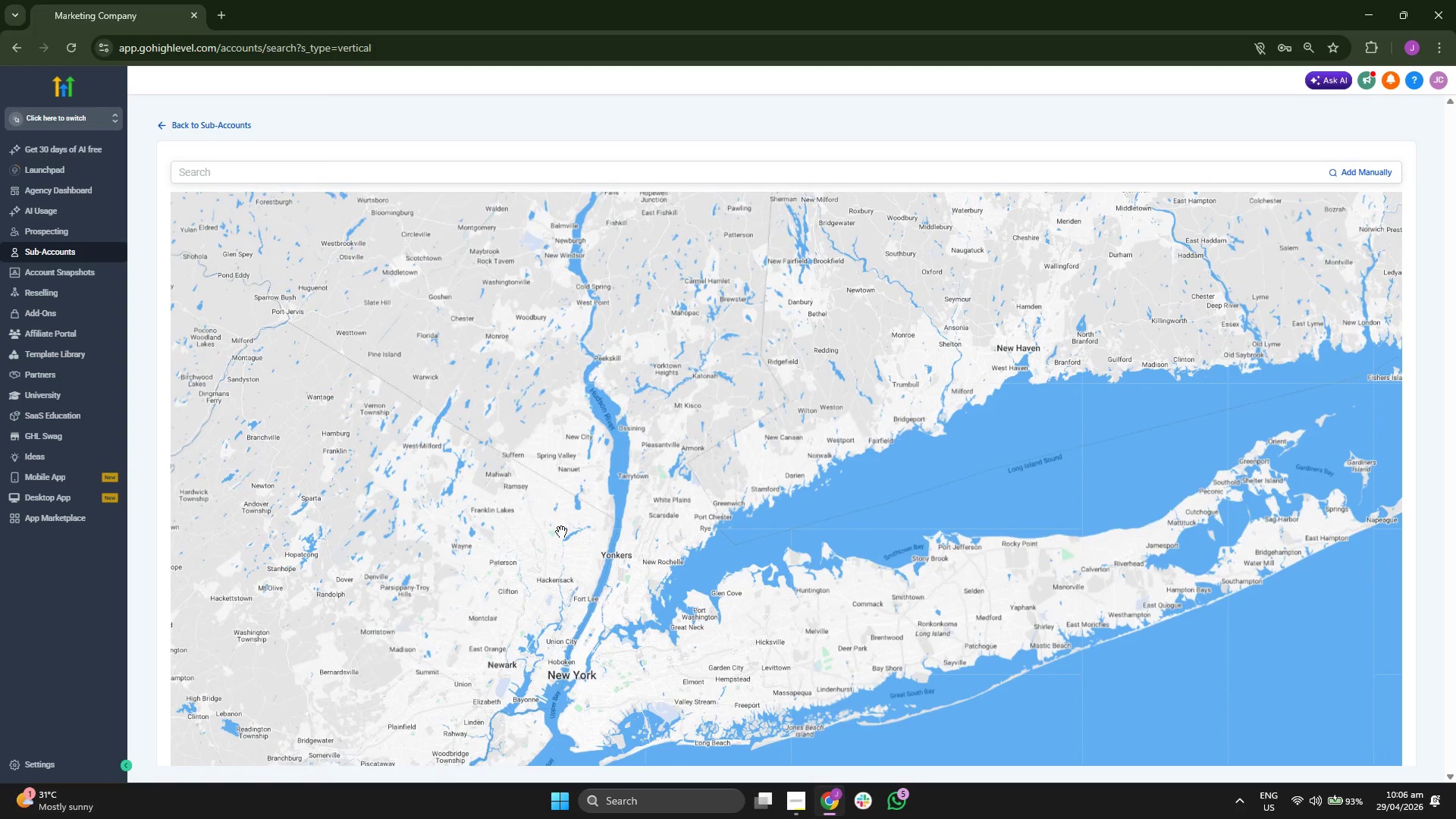 
left_click_drag(start_coordinate=[554, 556], to_coordinate=[549, 469])
 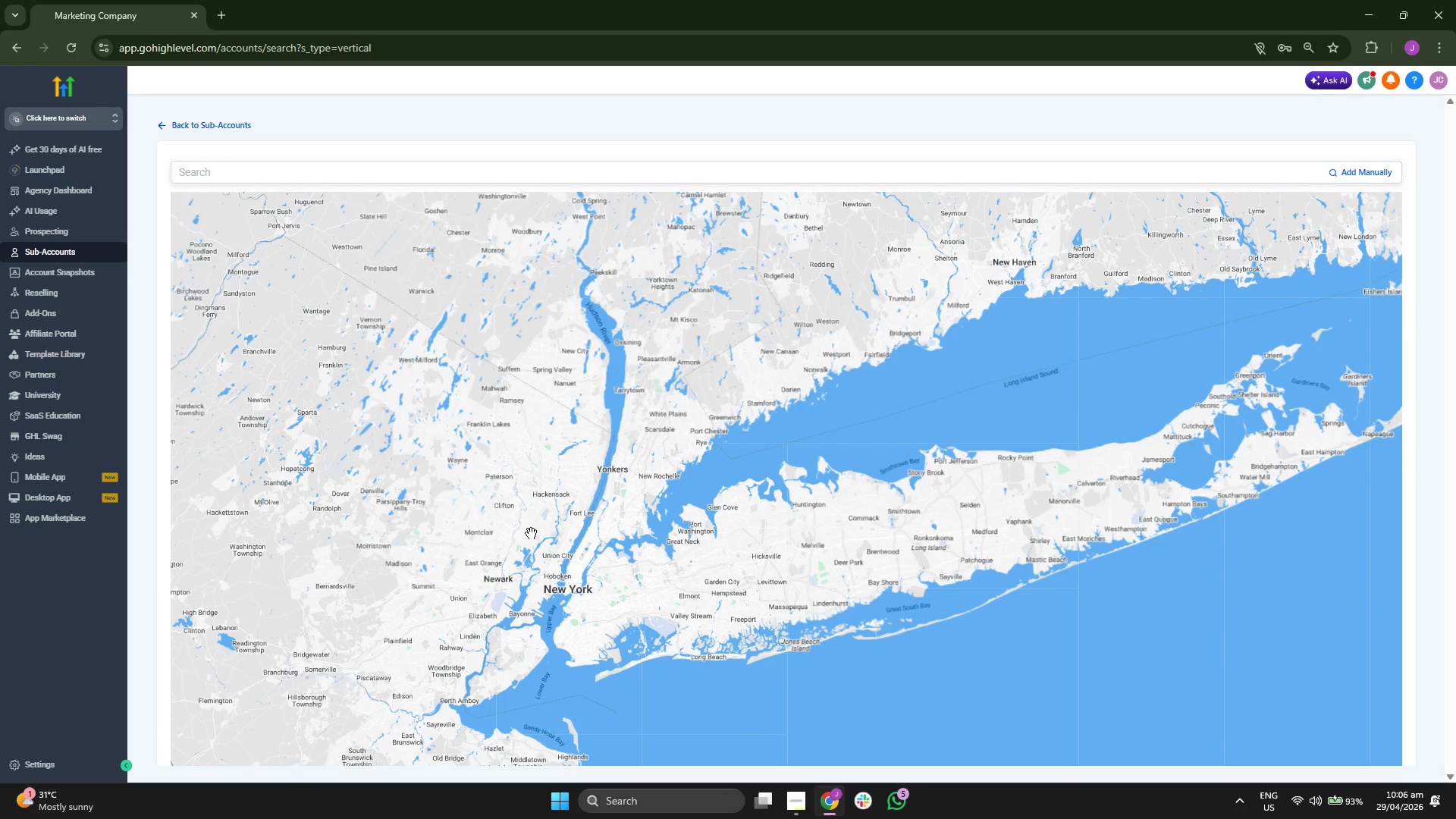 
scroll: coordinate [531, 533], scroll_direction: up, amount: 1.0
 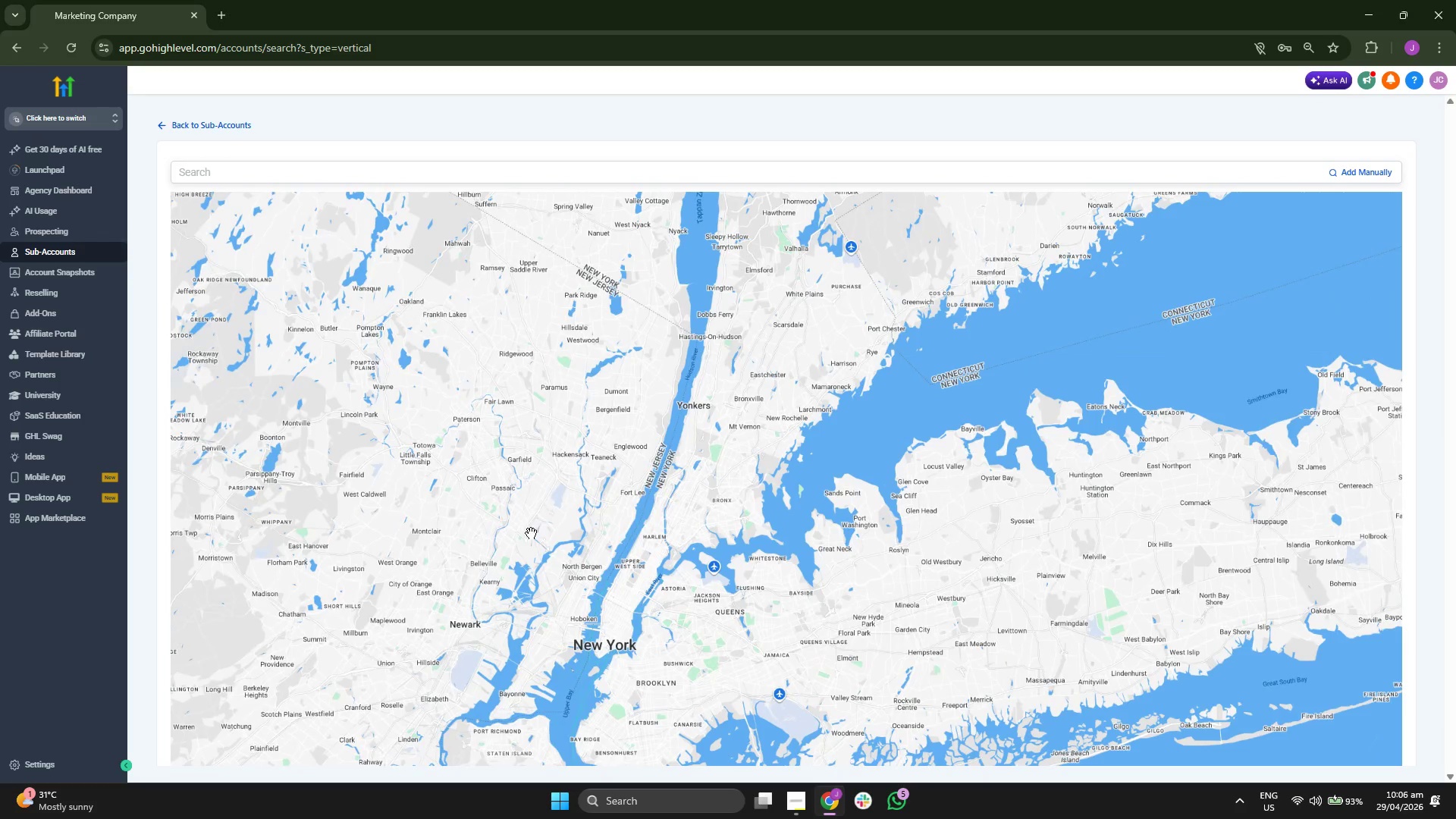 
left_click_drag(start_coordinate=[530, 559], to_coordinate=[537, 518])
 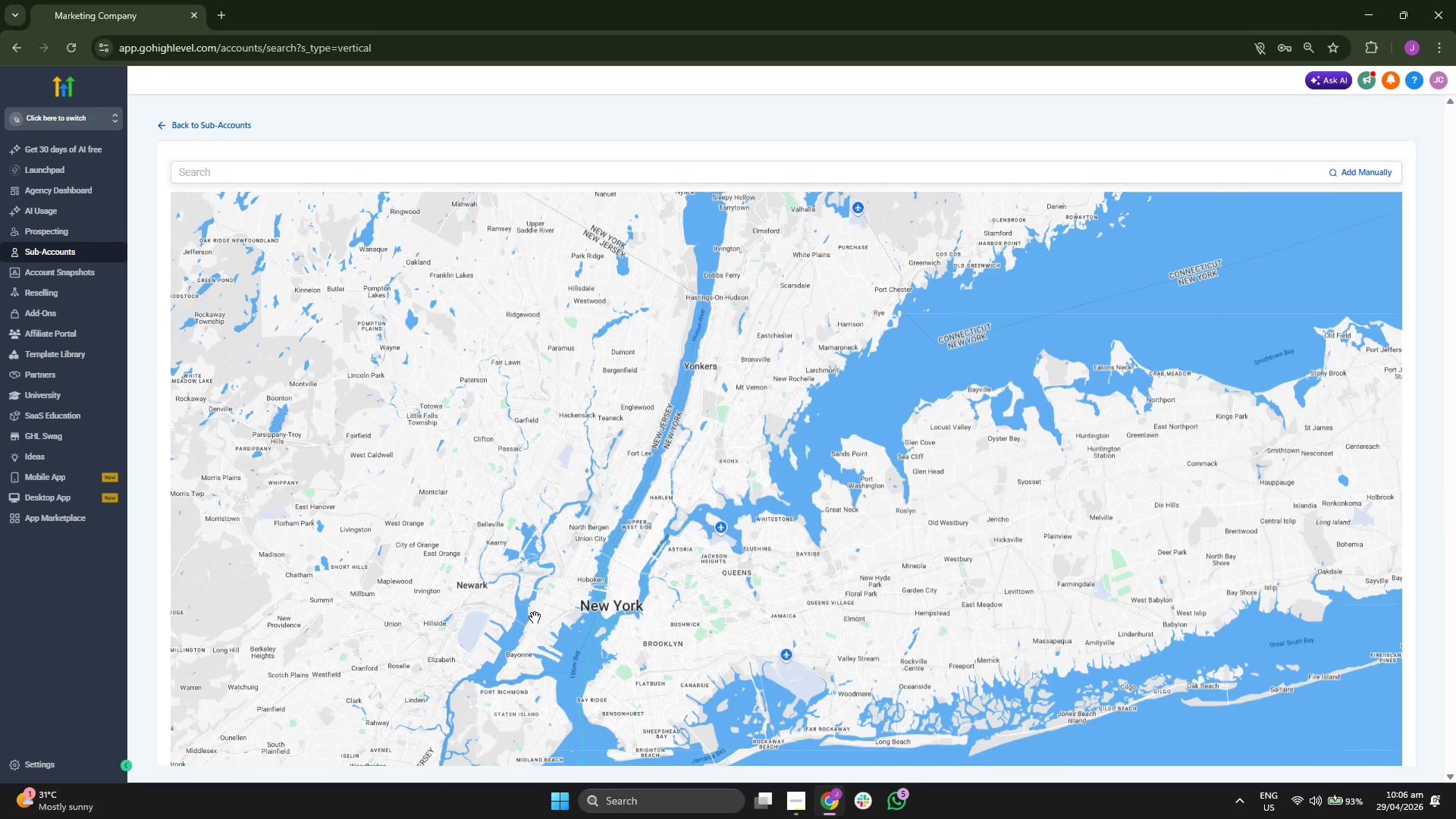 
left_click_drag(start_coordinate=[538, 617], to_coordinate=[541, 550])
 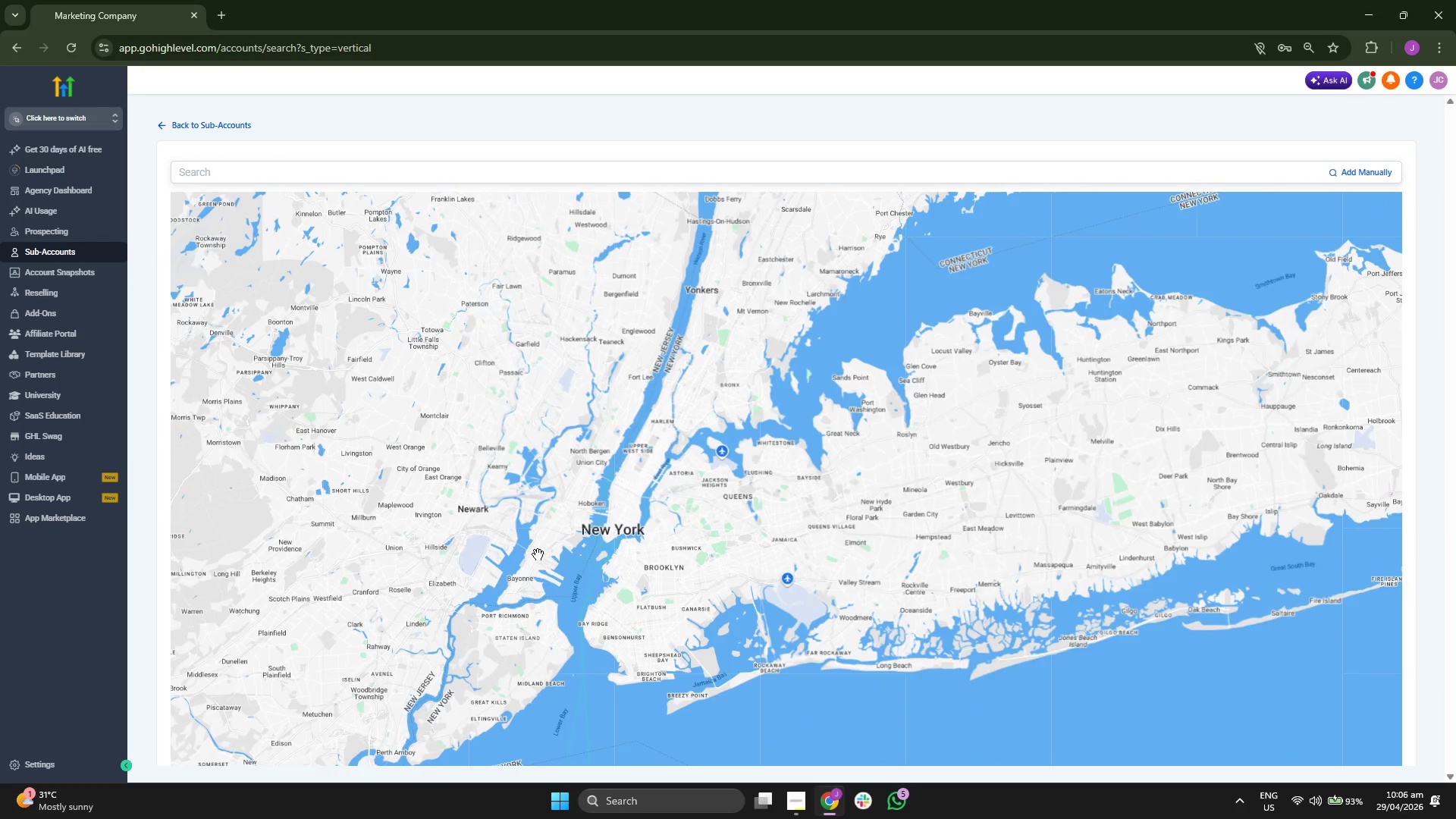 
scroll: coordinate [538, 554], scroll_direction: up, amount: 2.0
 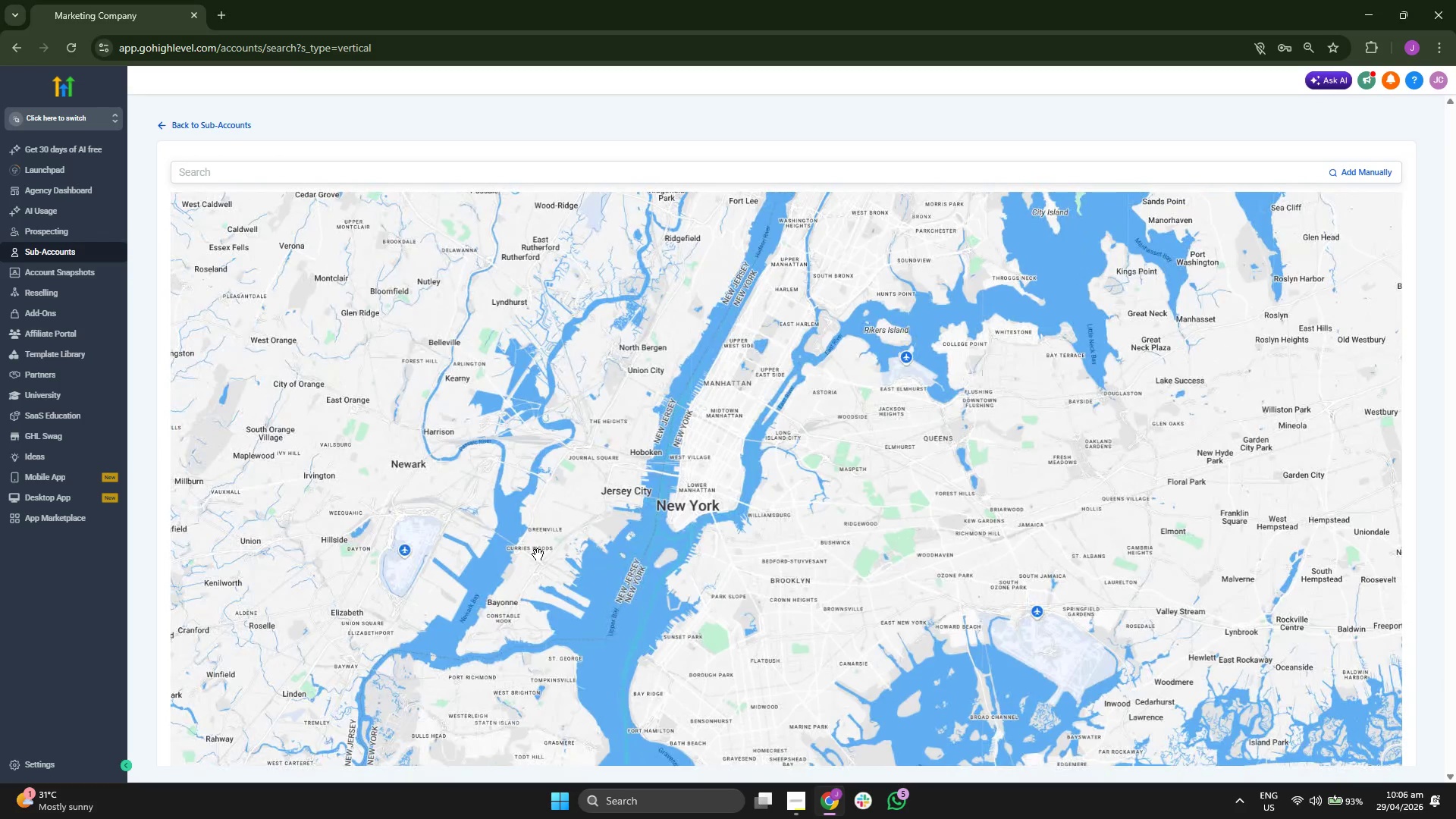 
left_click_drag(start_coordinate=[538, 554], to_coordinate=[521, 509])
 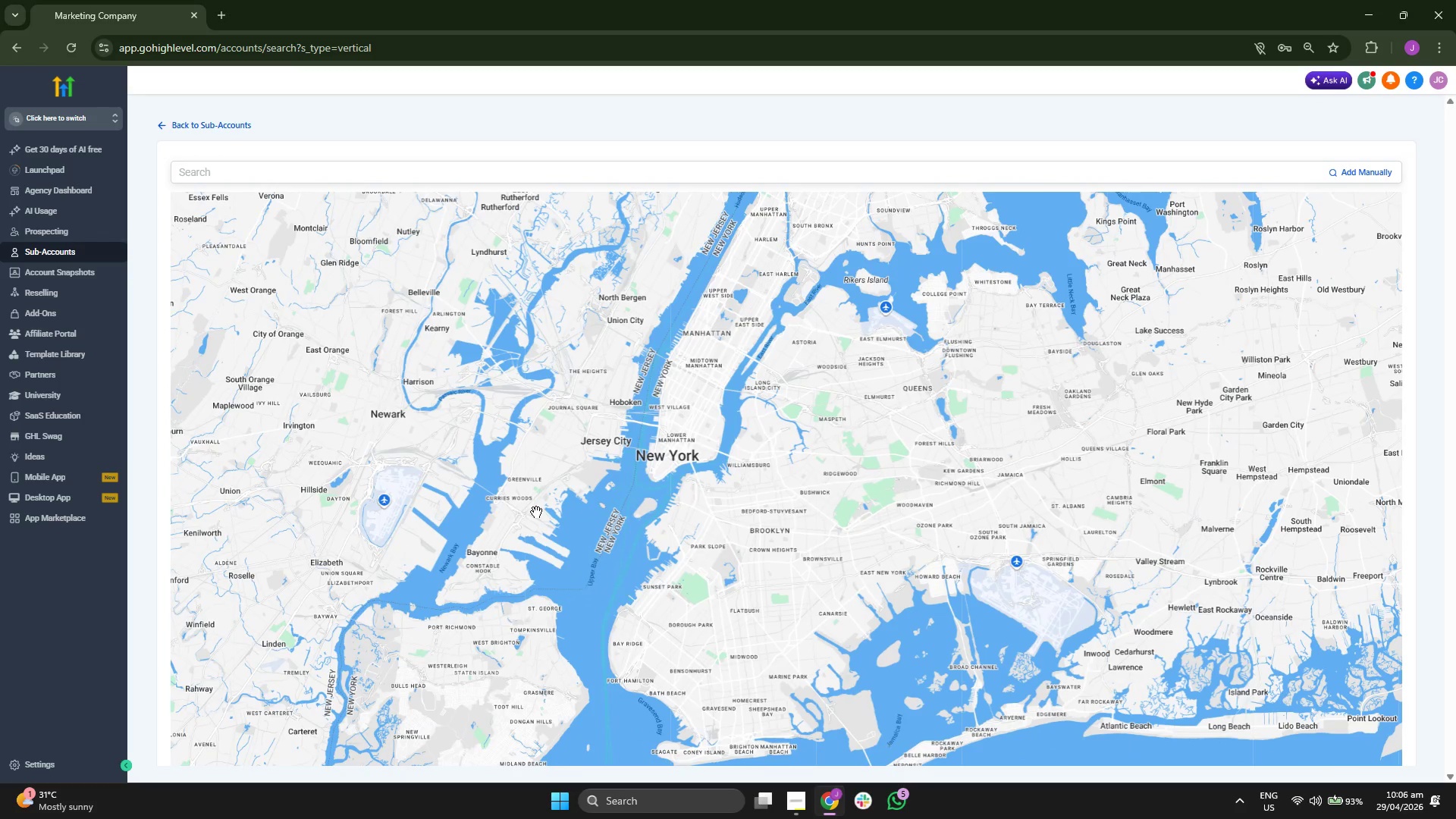 
scroll: coordinate [536, 512], scroll_direction: up, amount: 1.0
 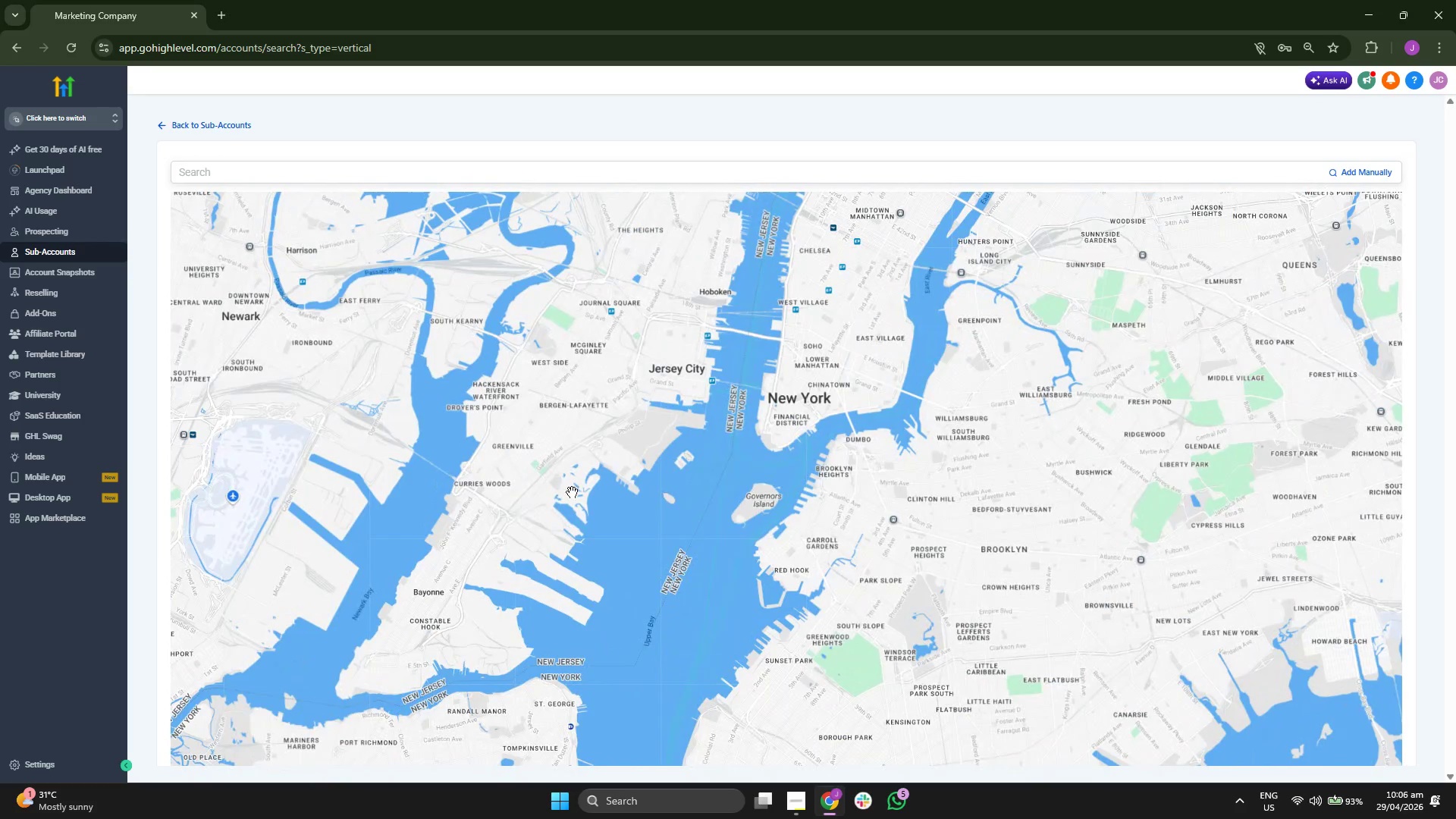 
left_click_drag(start_coordinate=[648, 455], to_coordinate=[510, 497])
 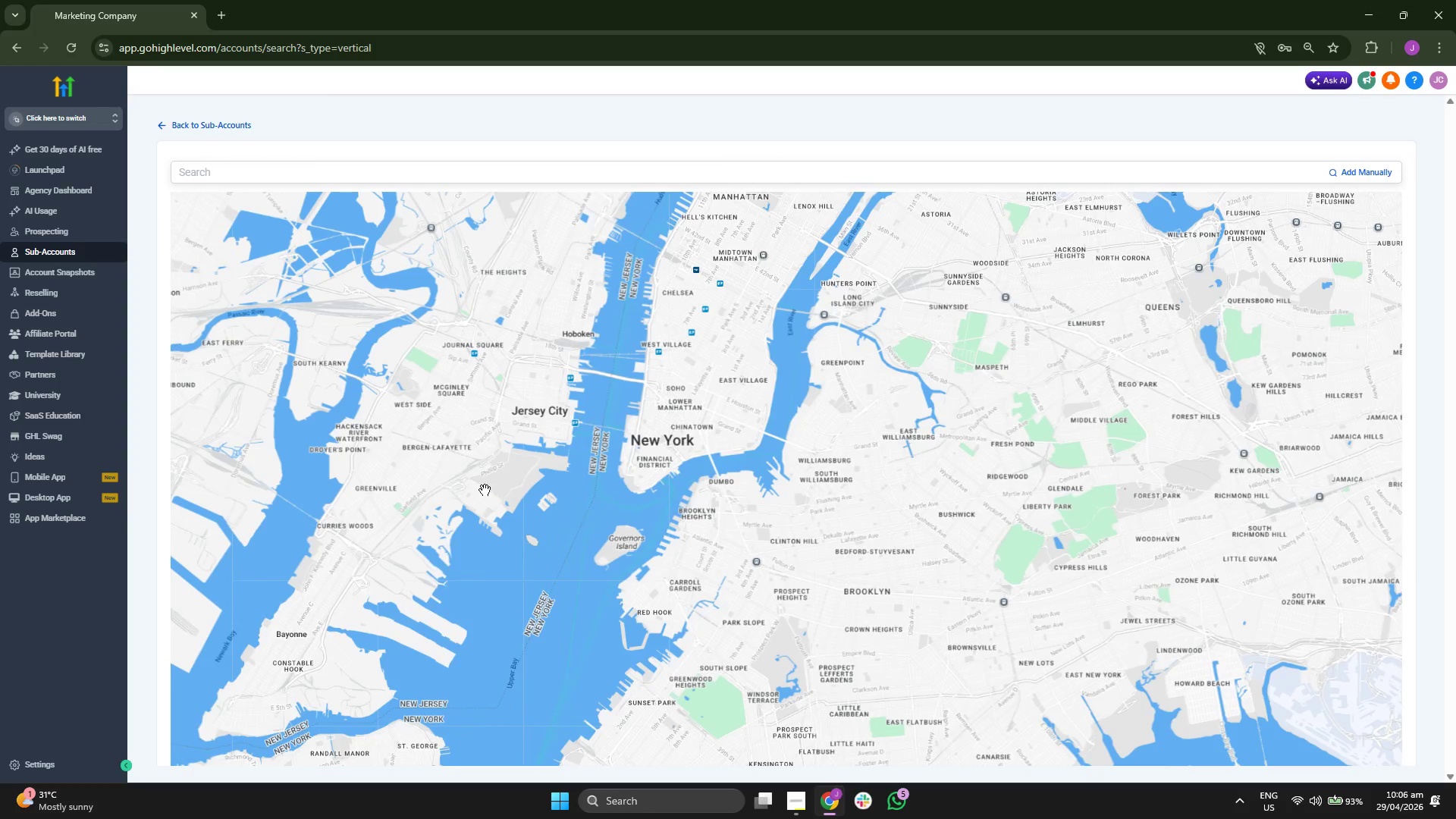 
left_click_drag(start_coordinate=[485, 490], to_coordinate=[519, 444])
 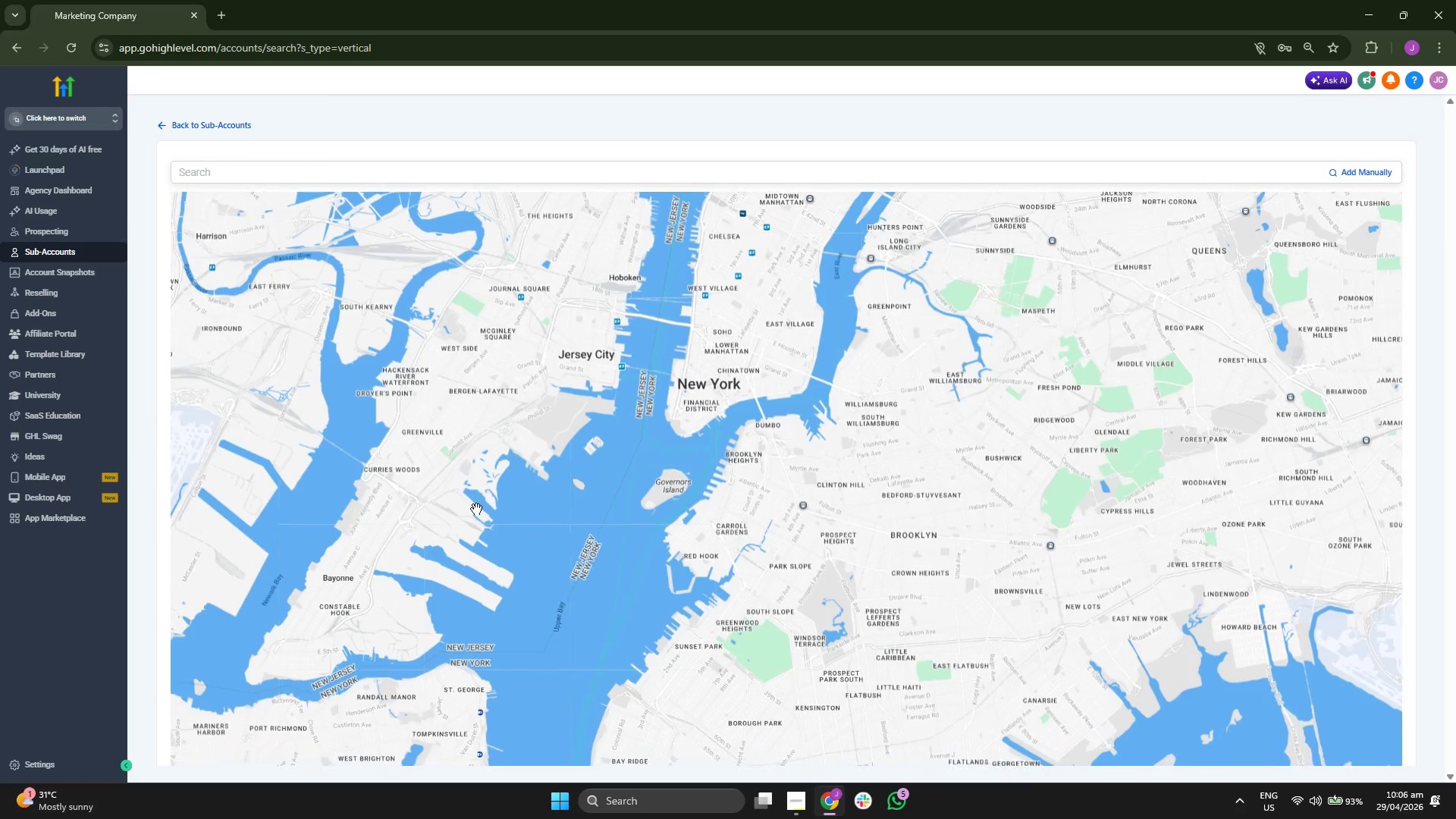 
left_click_drag(start_coordinate=[476, 509], to_coordinate=[492, 474])
 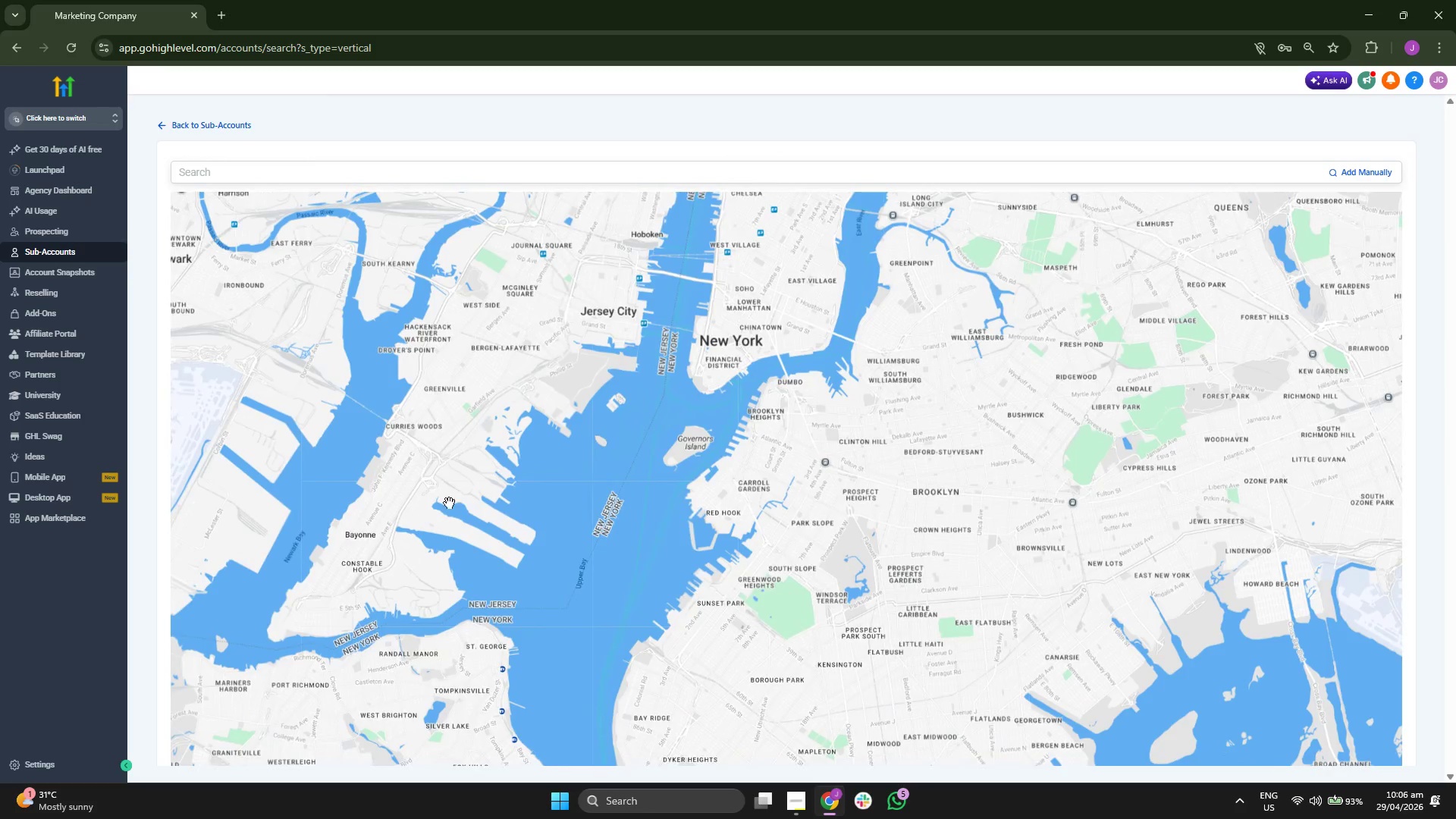 
left_click_drag(start_coordinate=[449, 500], to_coordinate=[459, 474])
 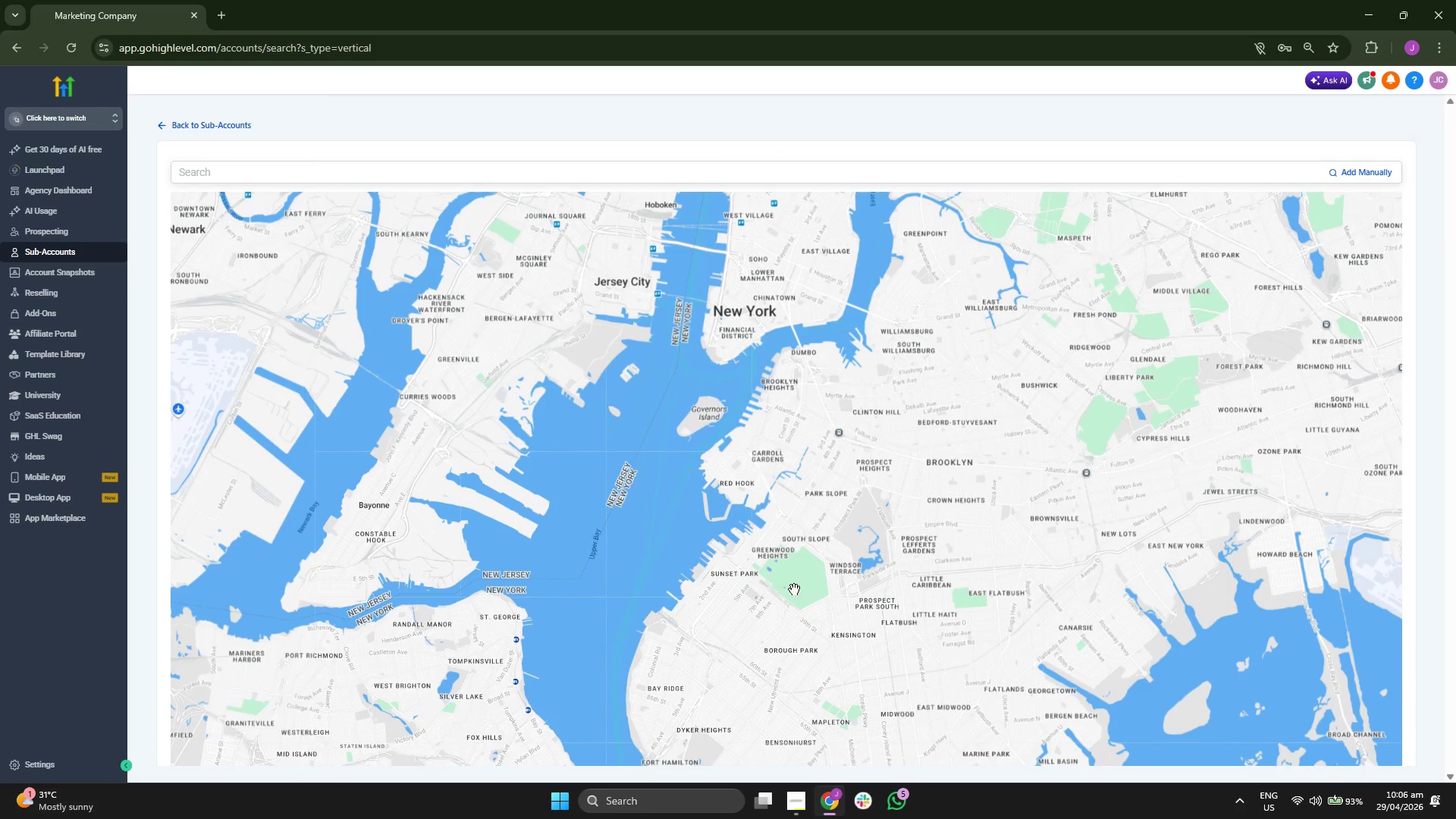 
left_click_drag(start_coordinate=[768, 629], to_coordinate=[664, 553])
 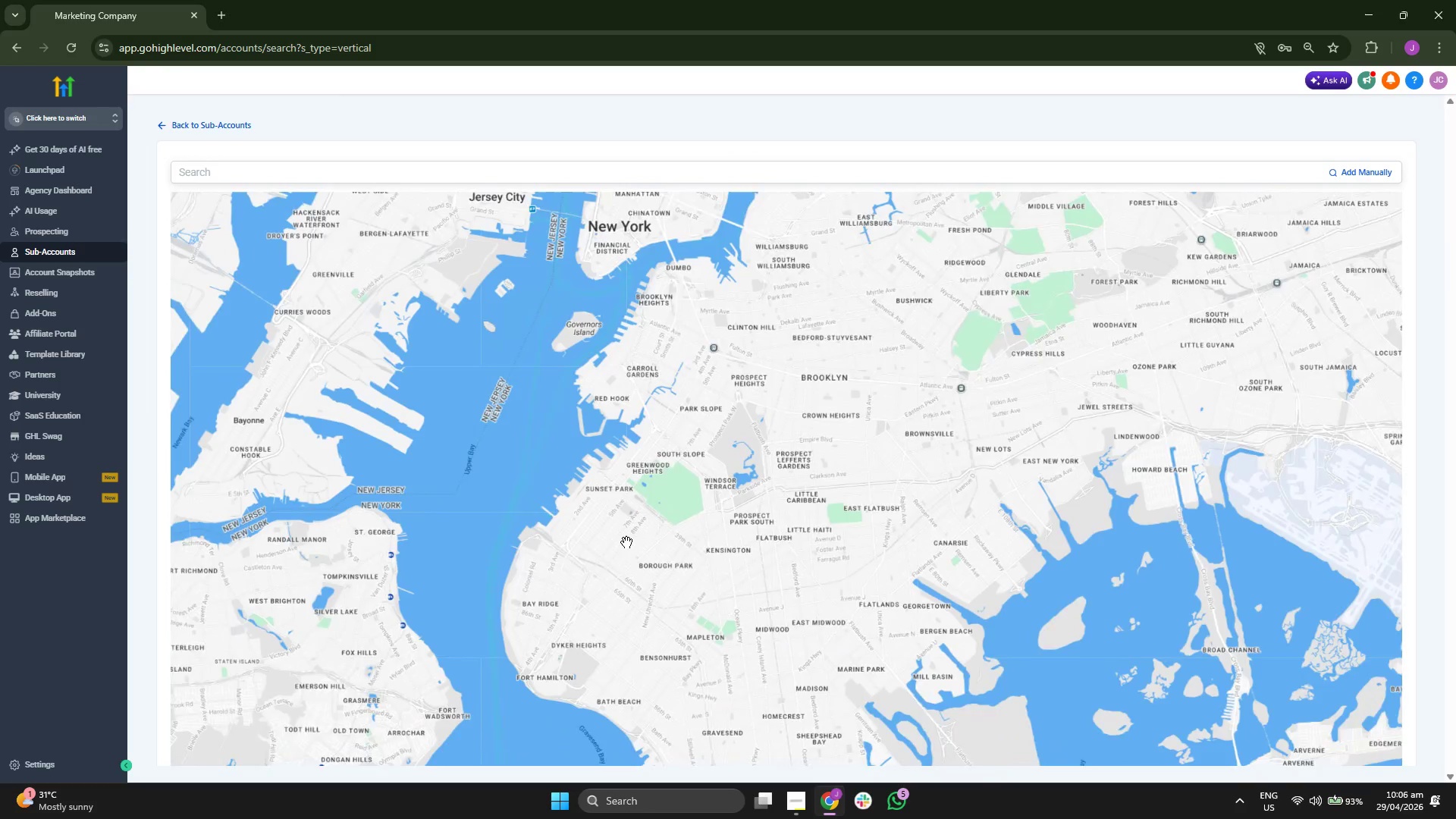 
scroll: coordinate [626, 542], scroll_direction: up, amount: 1.0
 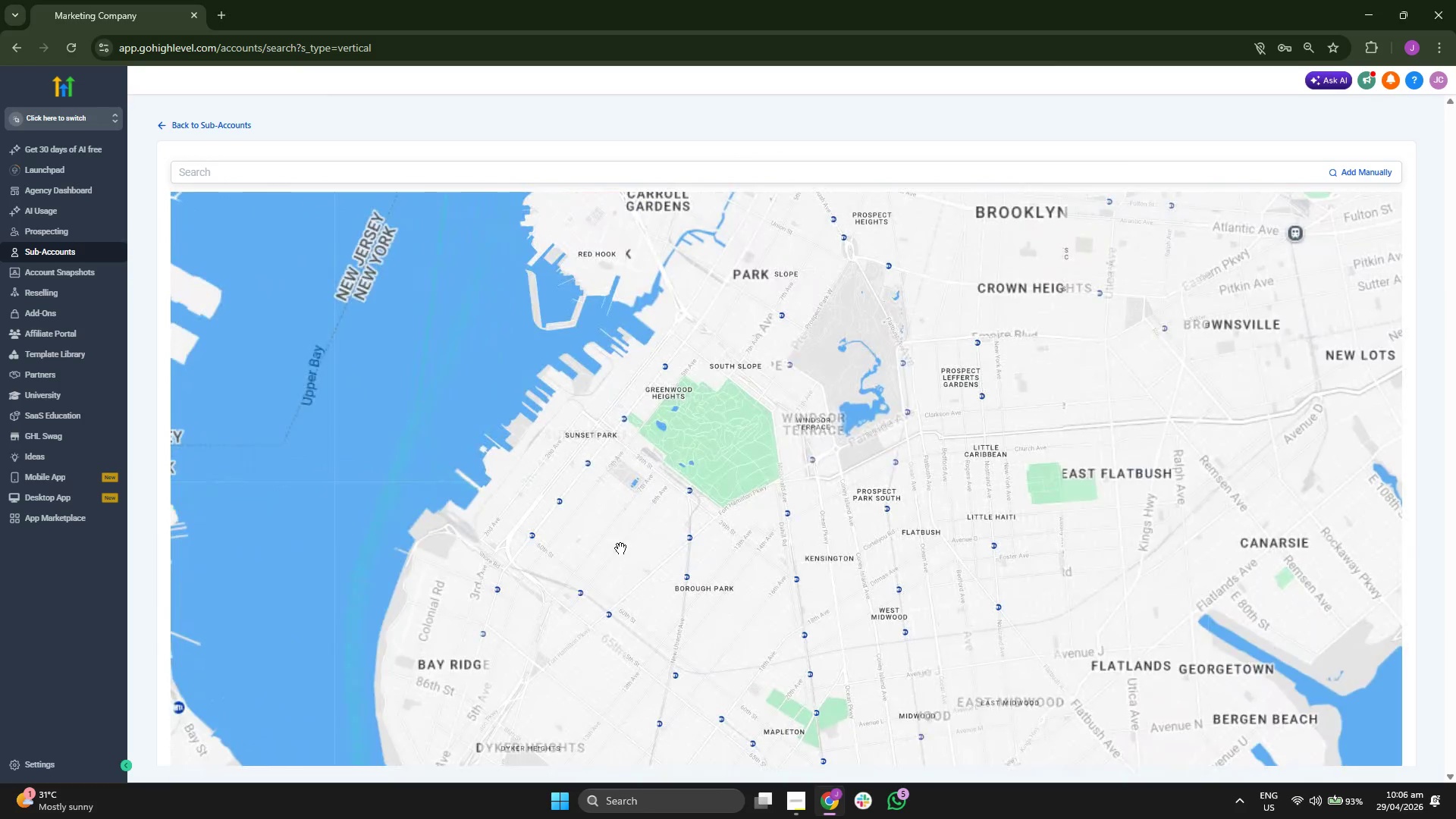 
left_click_drag(start_coordinate=[611, 565], to_coordinate=[610, 544])
 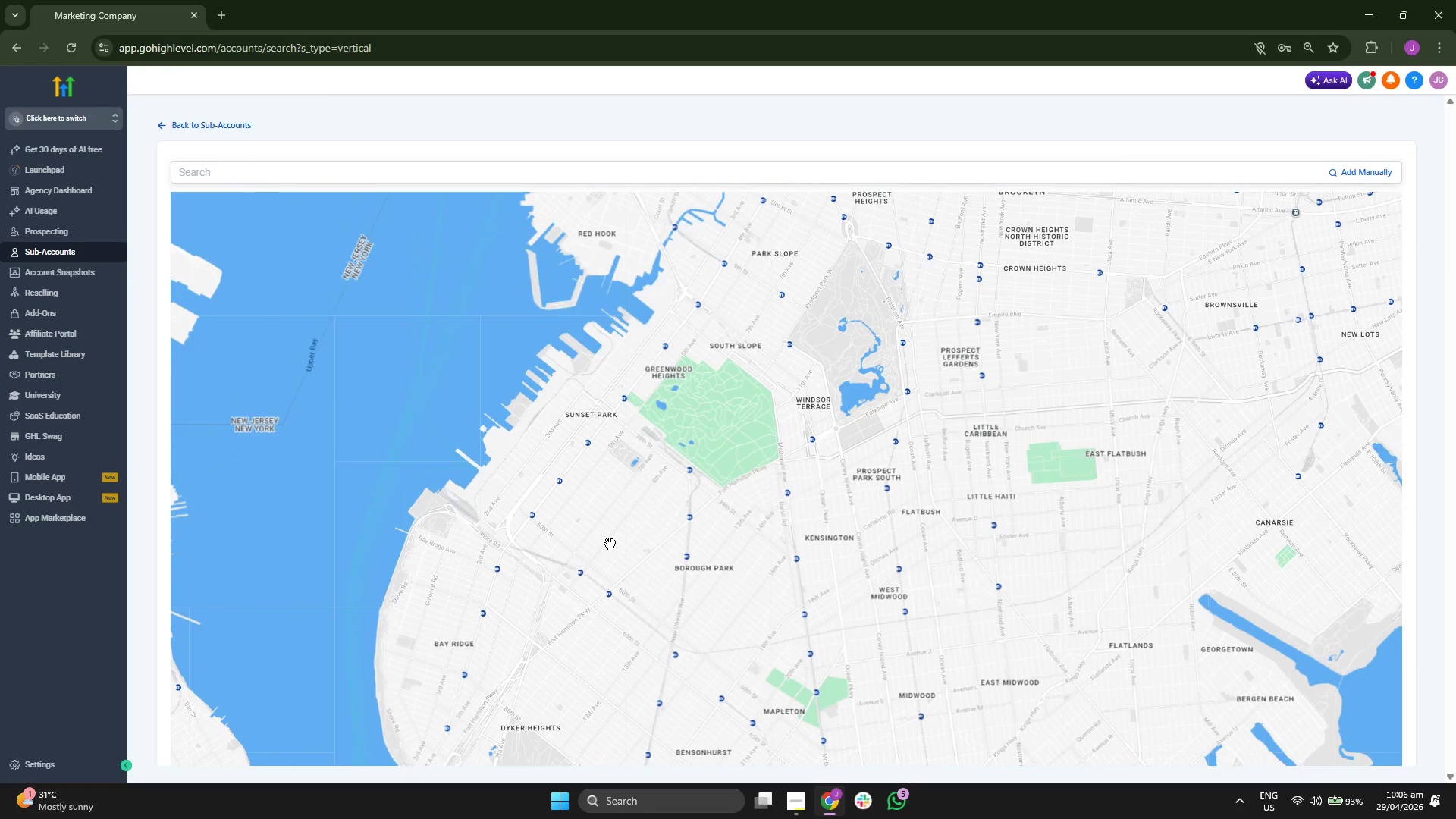 
scroll: coordinate [610, 544], scroll_direction: down, amount: 1.0
 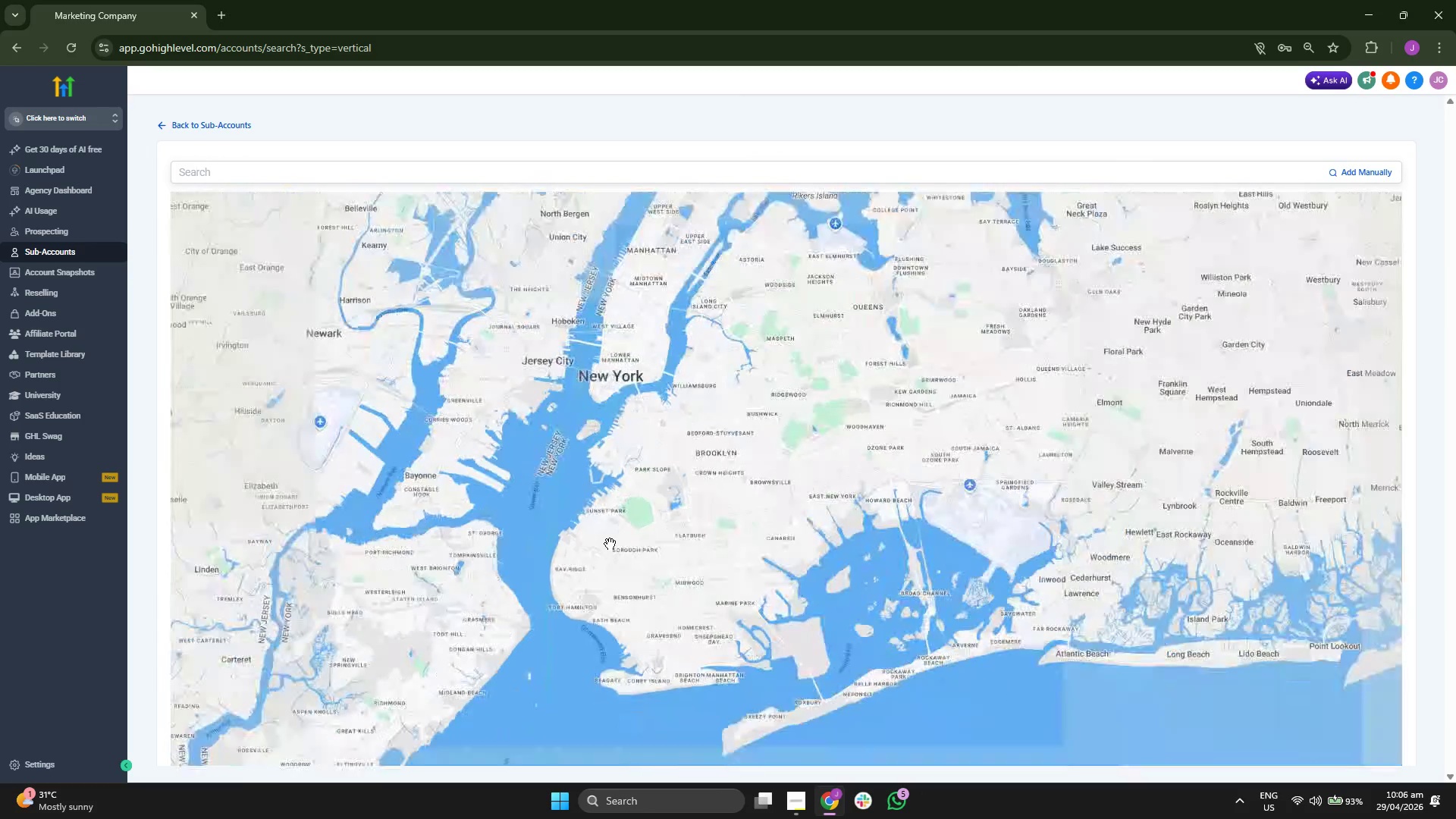 
left_click_drag(start_coordinate=[598, 557], to_coordinate=[636, 505])
 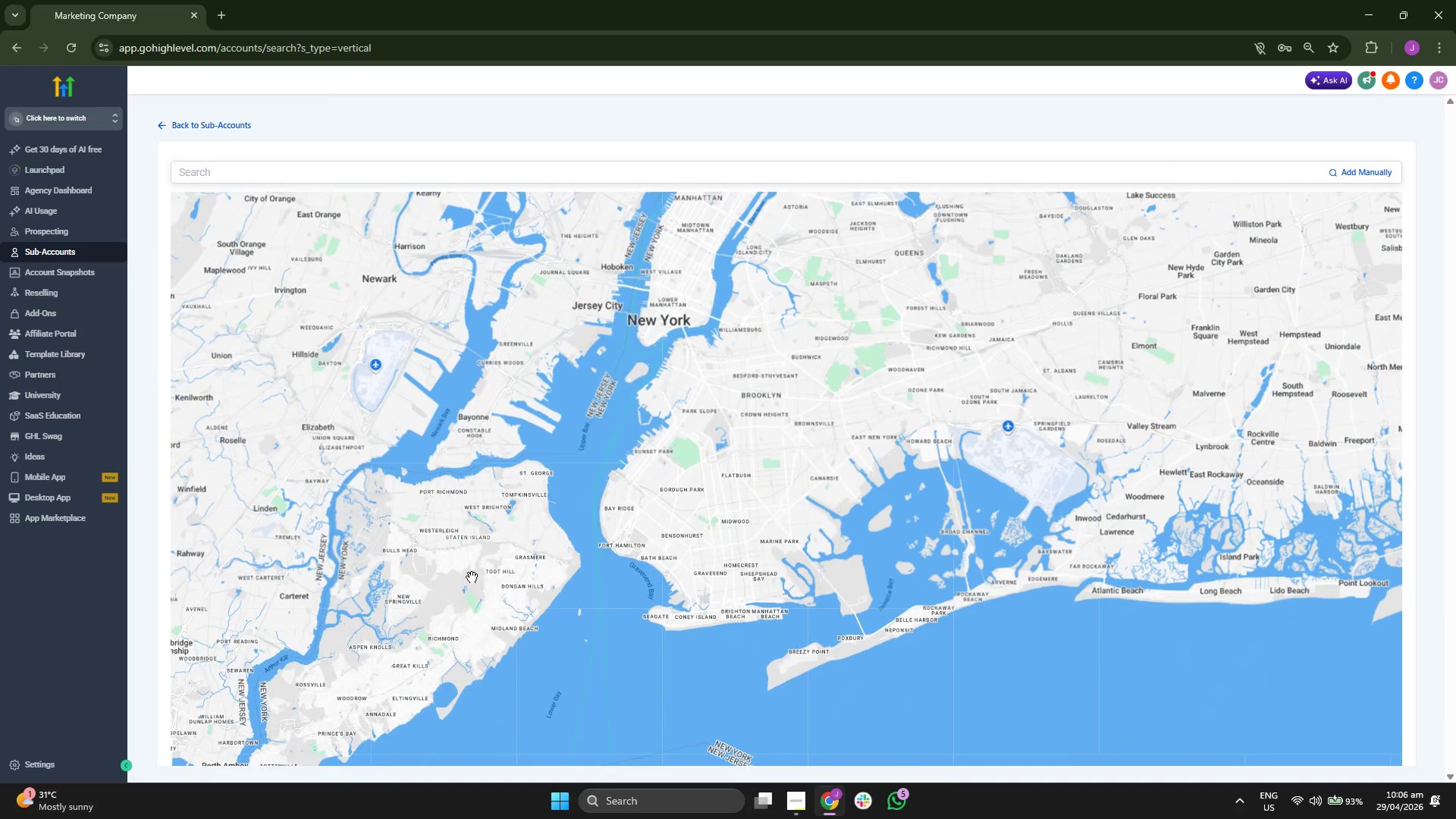 
scroll: coordinate [472, 577], scroll_direction: down, amount: 1.0
 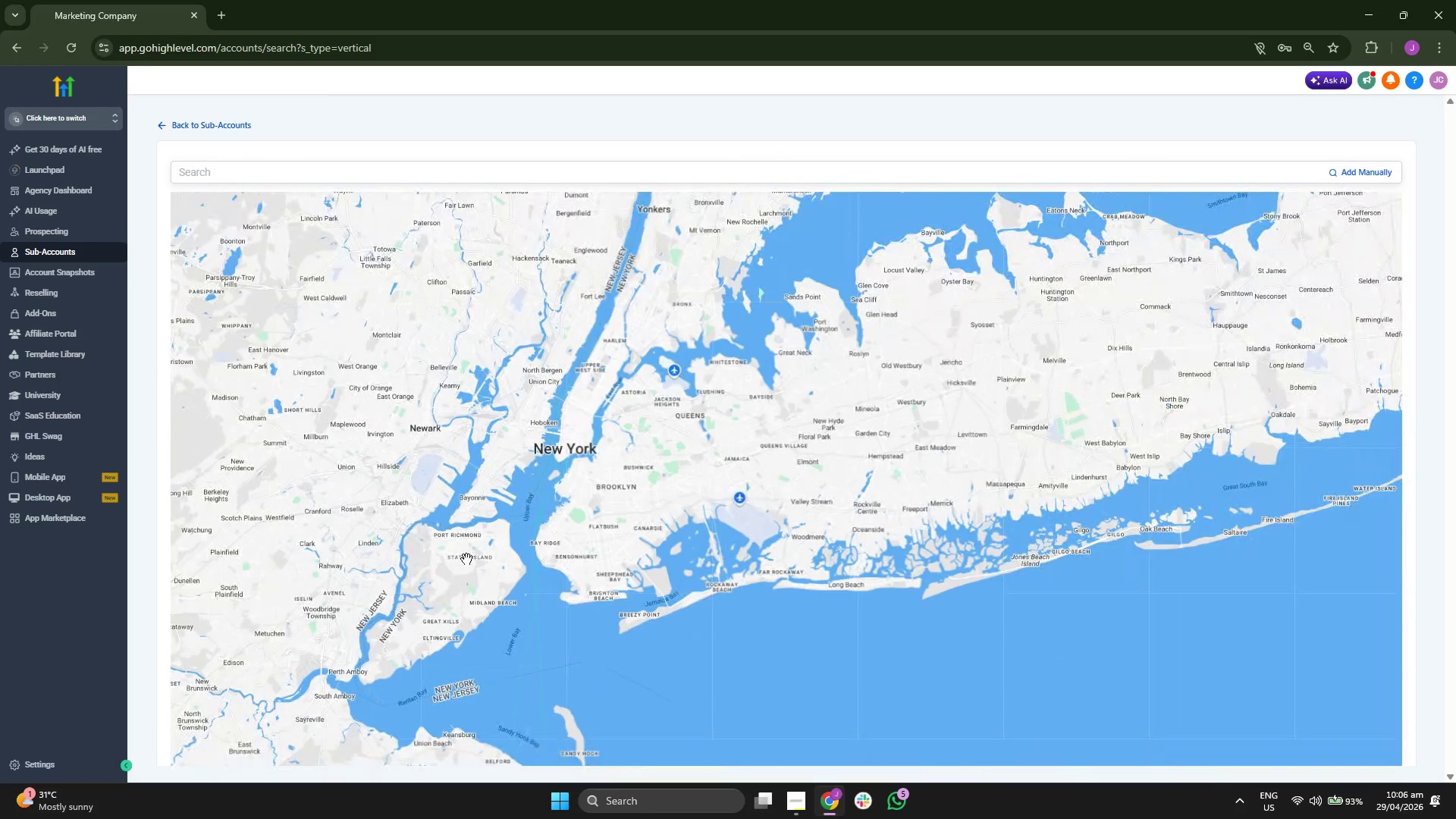 
left_click_drag(start_coordinate=[466, 559], to_coordinate=[463, 591])
 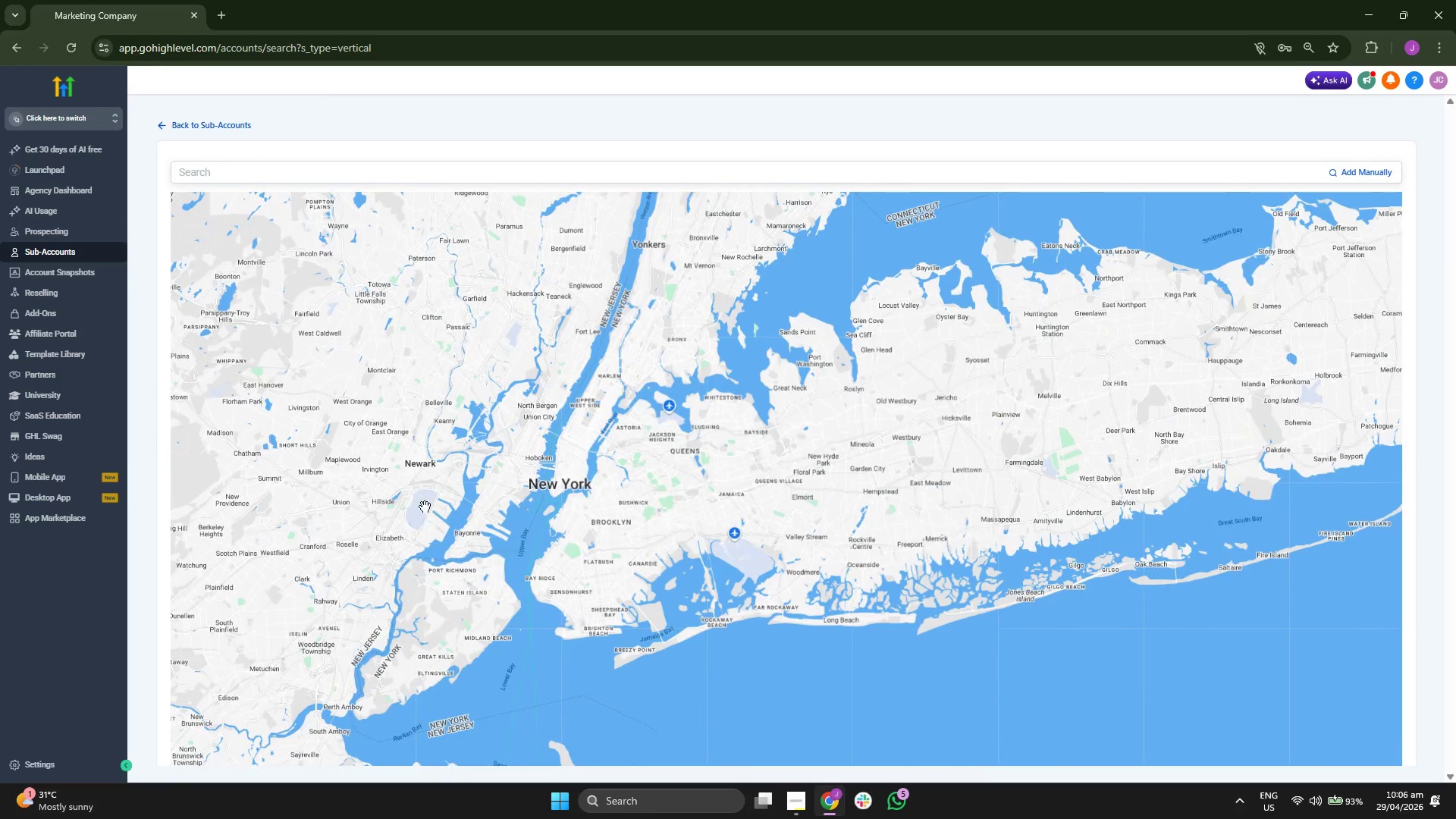 
left_click_drag(start_coordinate=[419, 497], to_coordinate=[431, 536])
 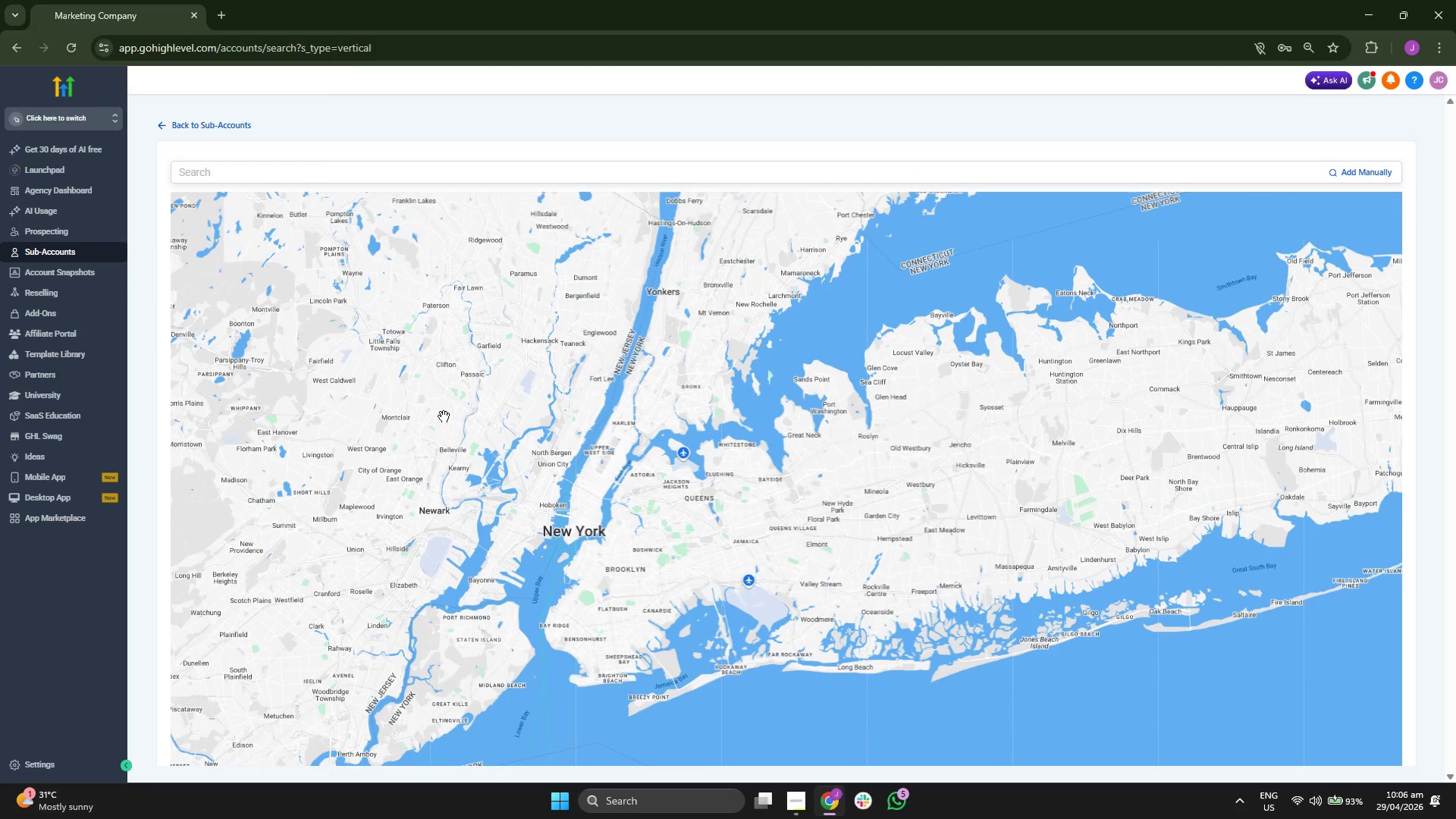 
left_click_drag(start_coordinate=[447, 413], to_coordinate=[447, 445])
 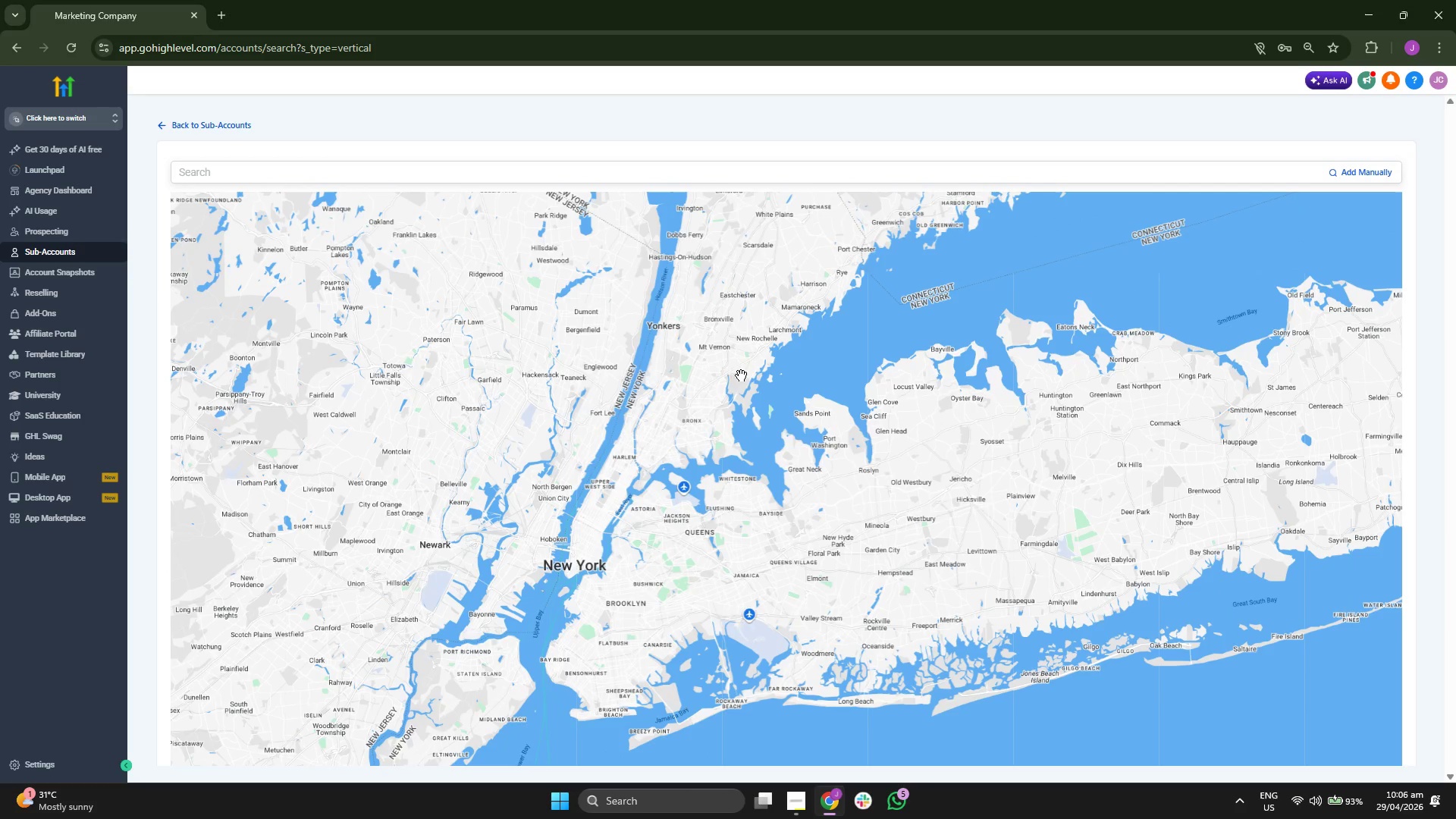 
left_click_drag(start_coordinate=[744, 375], to_coordinate=[712, 402])
 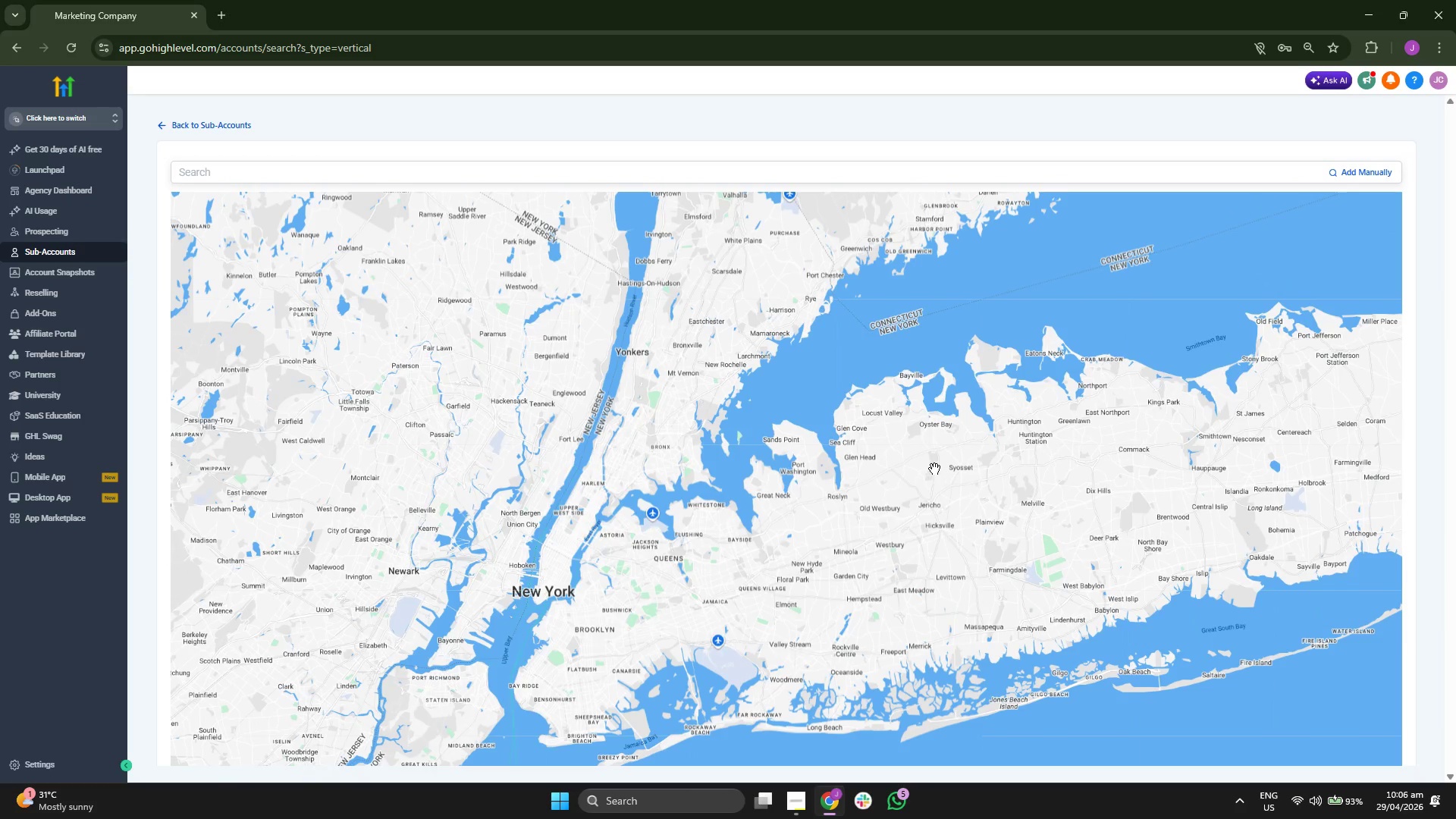 
left_click_drag(start_coordinate=[901, 457], to_coordinate=[898, 500])
 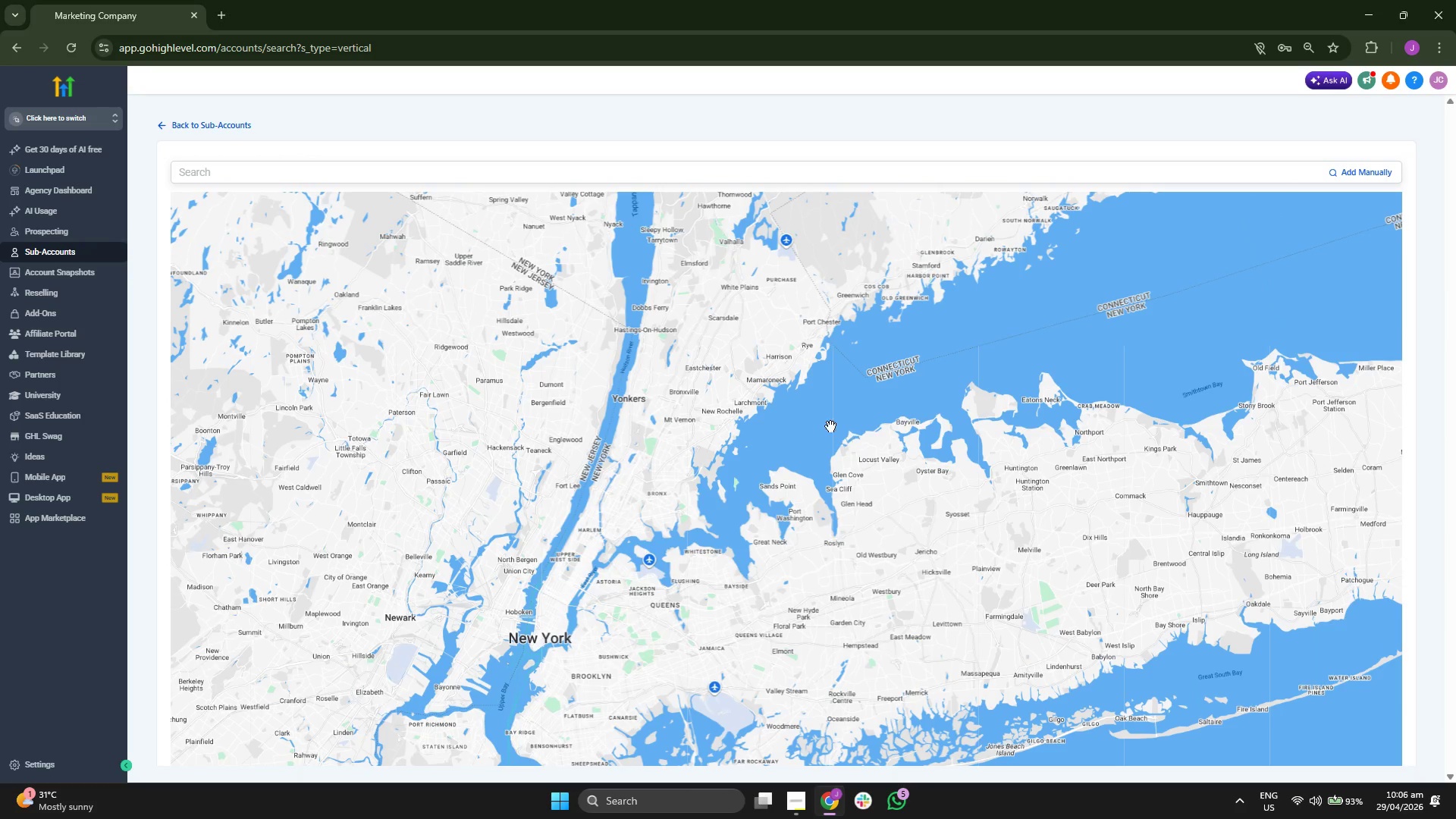 
left_click_drag(start_coordinate=[821, 405], to_coordinate=[814, 434])
 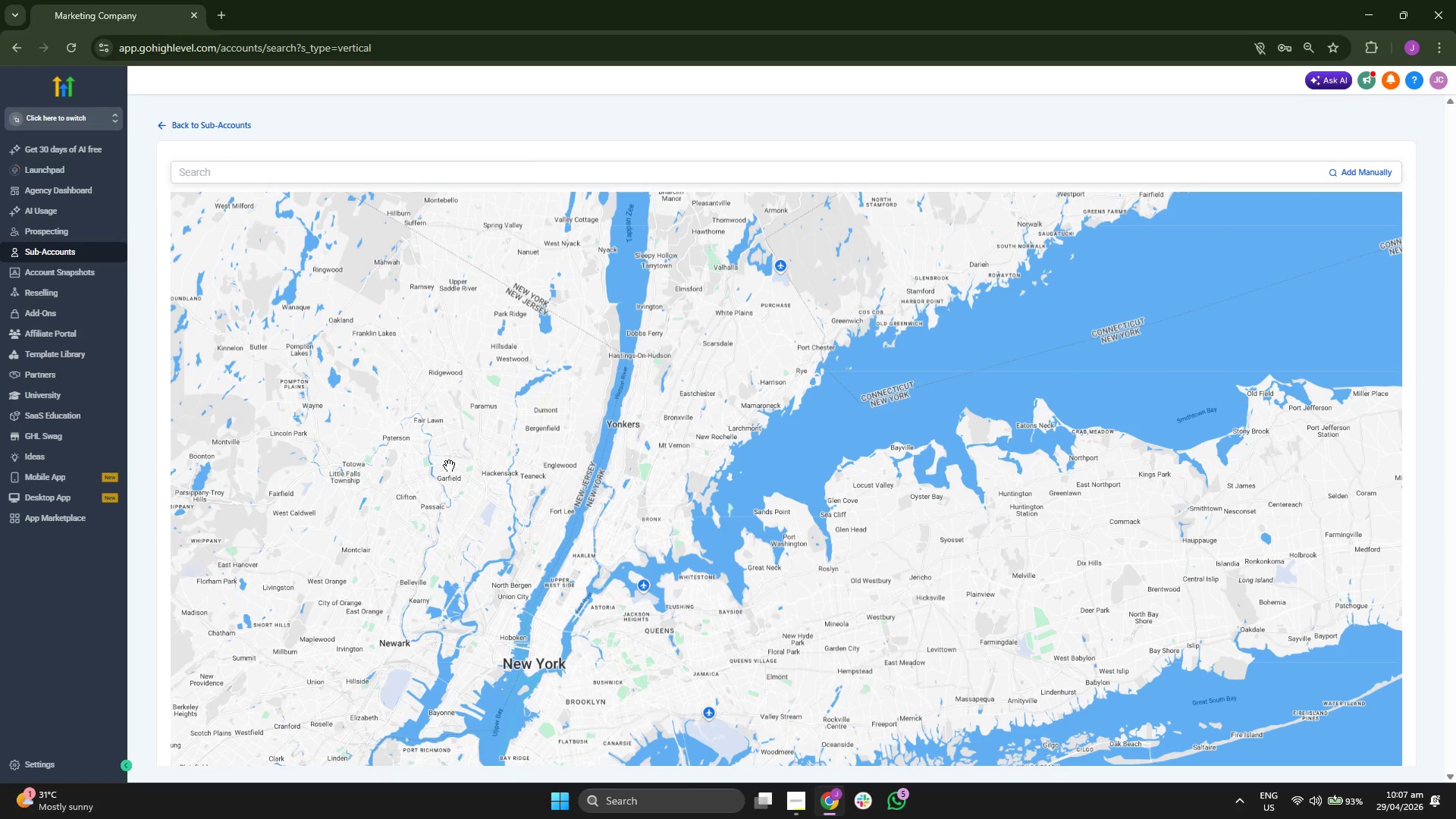 
left_click_drag(start_coordinate=[441, 466], to_coordinate=[474, 438])
 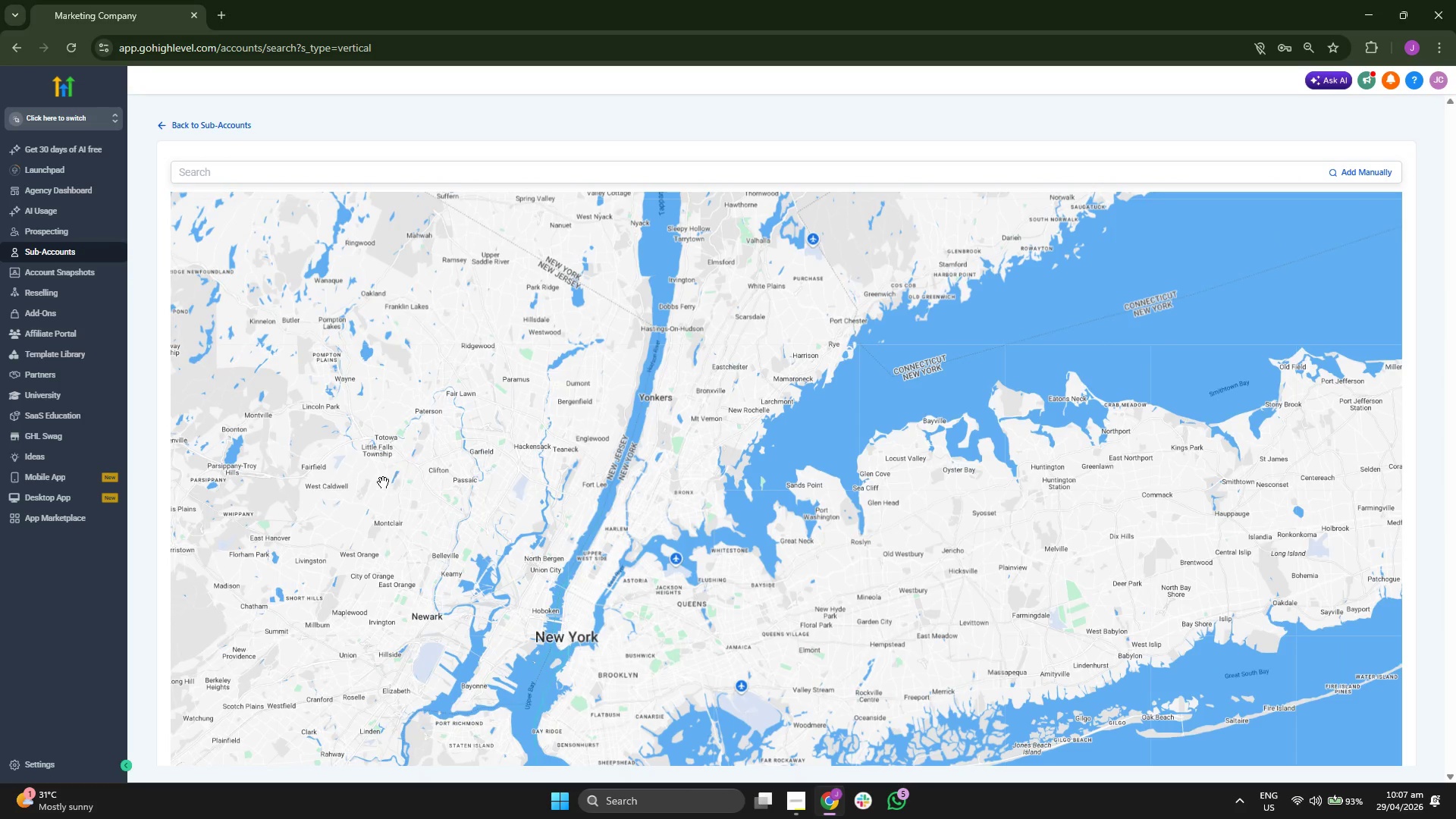 
left_click_drag(start_coordinate=[386, 478], to_coordinate=[402, 455])
 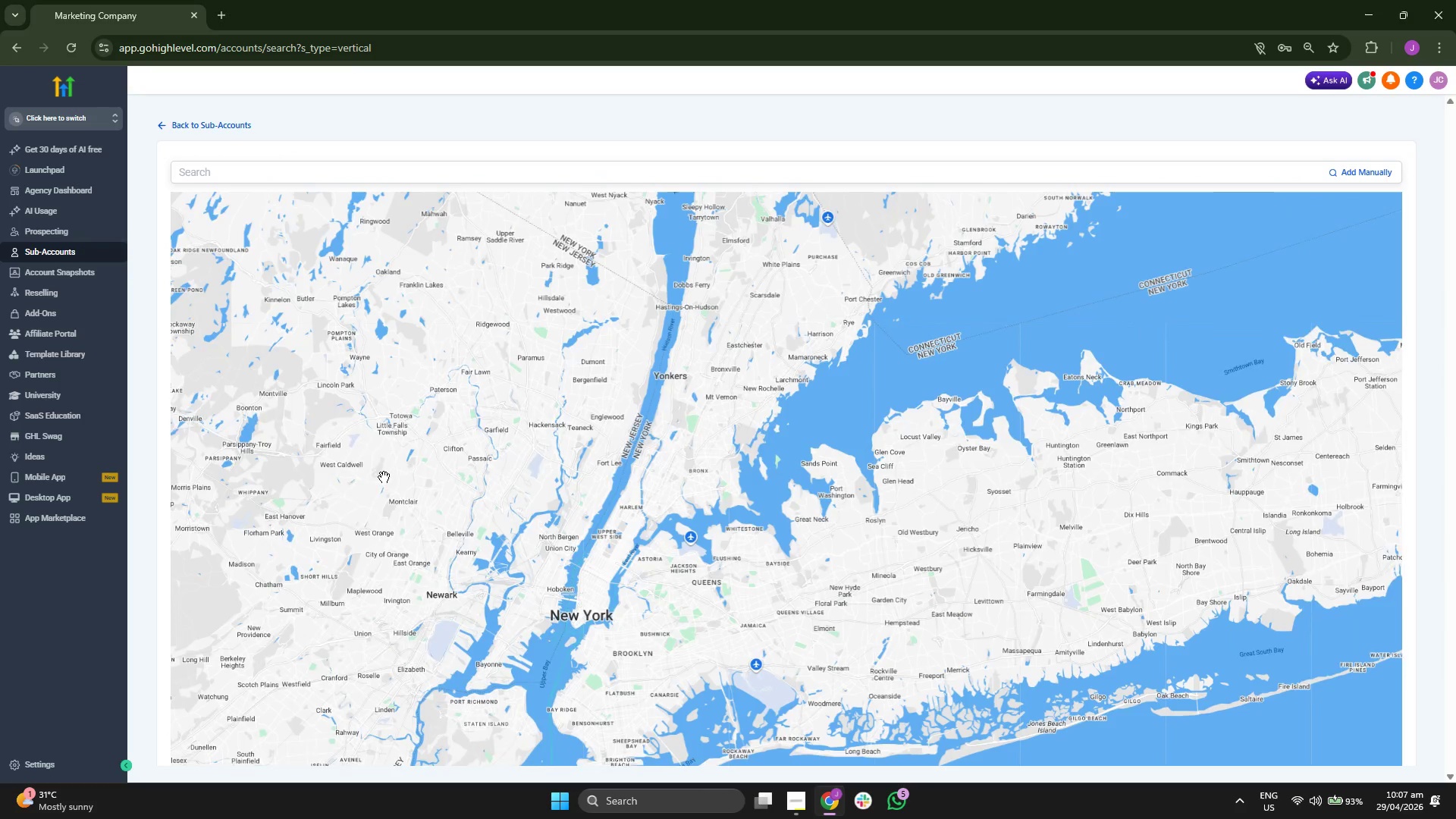 
left_click_drag(start_coordinate=[383, 479], to_coordinate=[406, 422])
 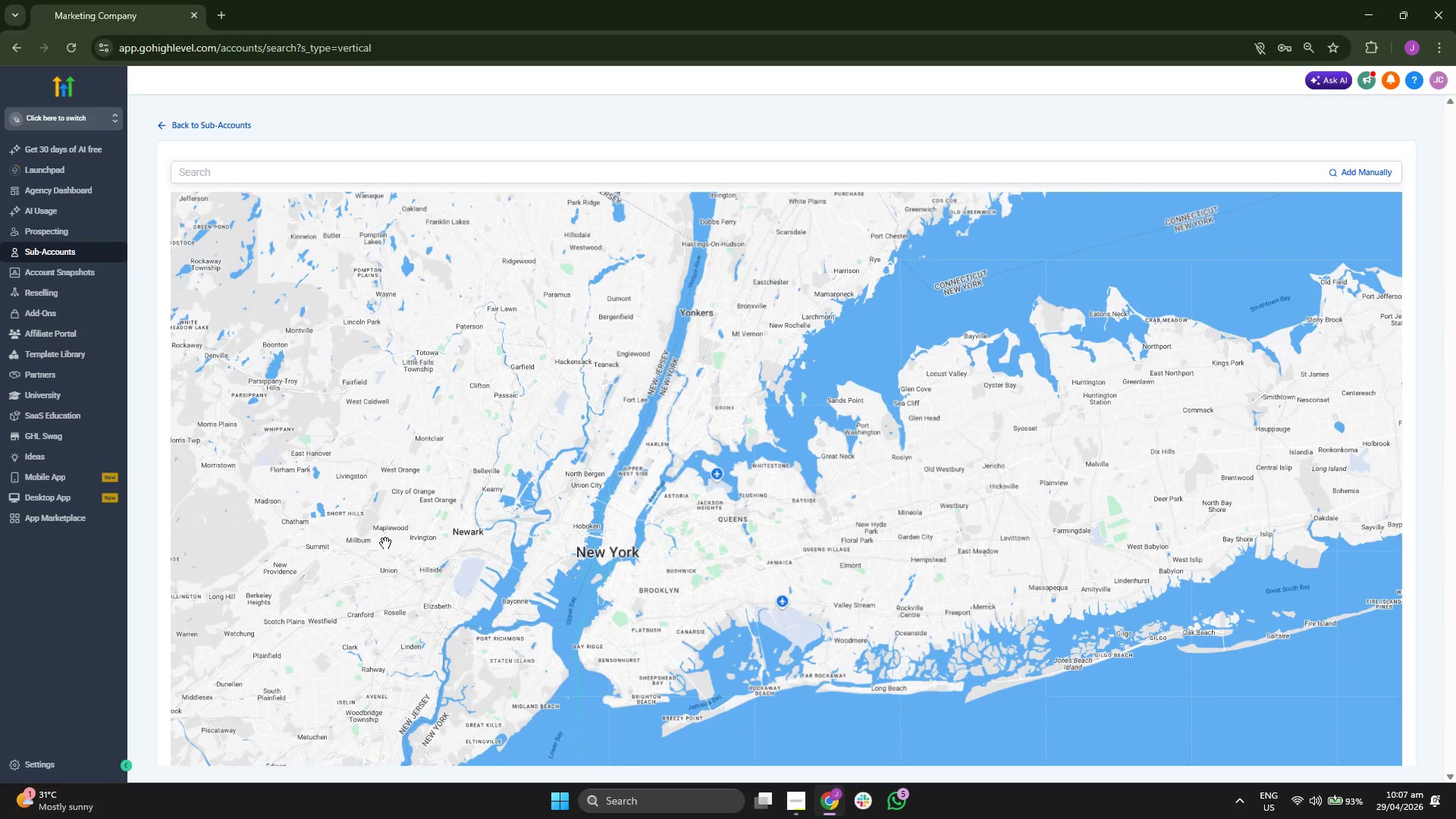 
left_click_drag(start_coordinate=[384, 549], to_coordinate=[400, 488])
 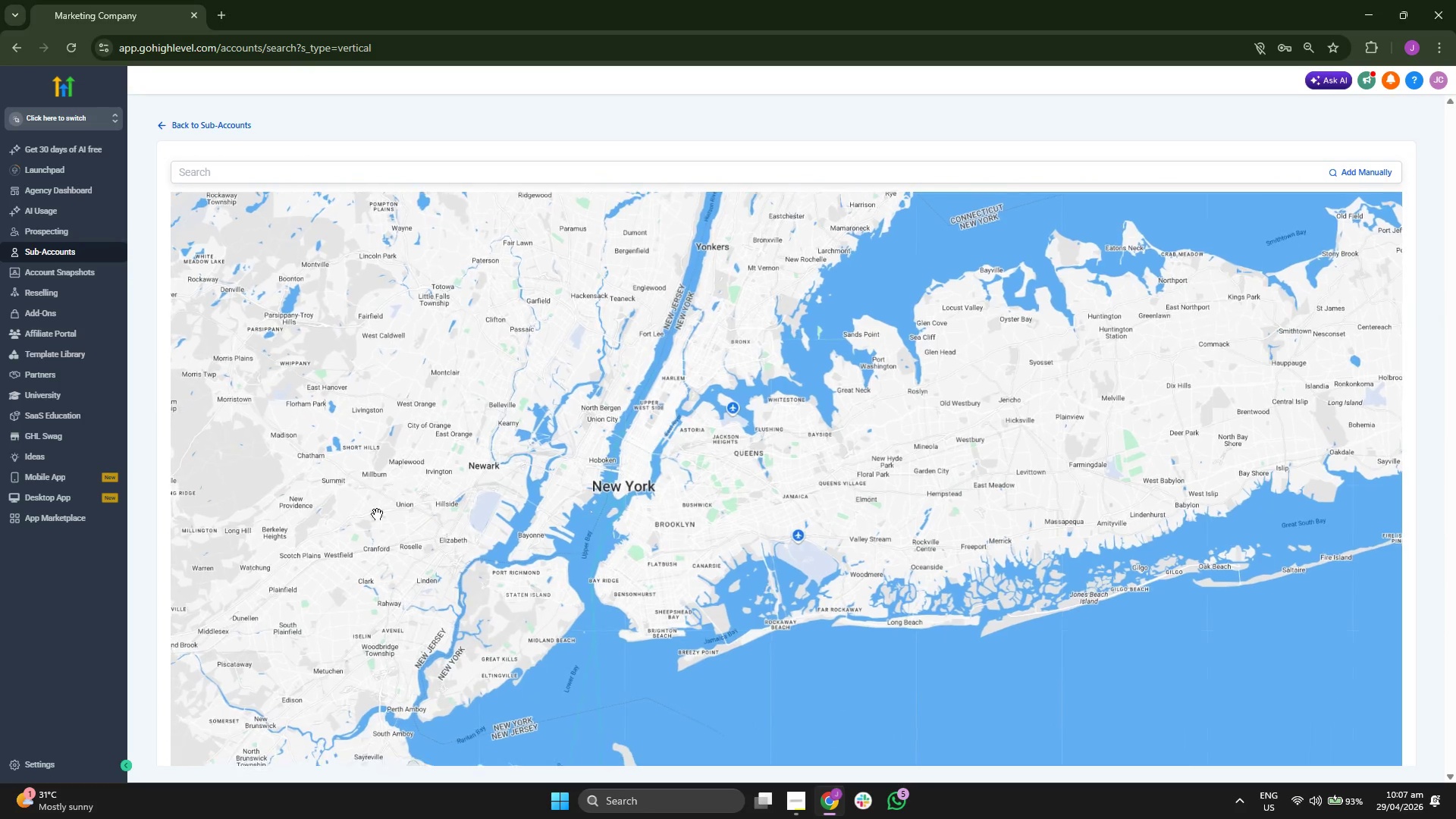 
left_click_drag(start_coordinate=[377, 514], to_coordinate=[377, 457])
 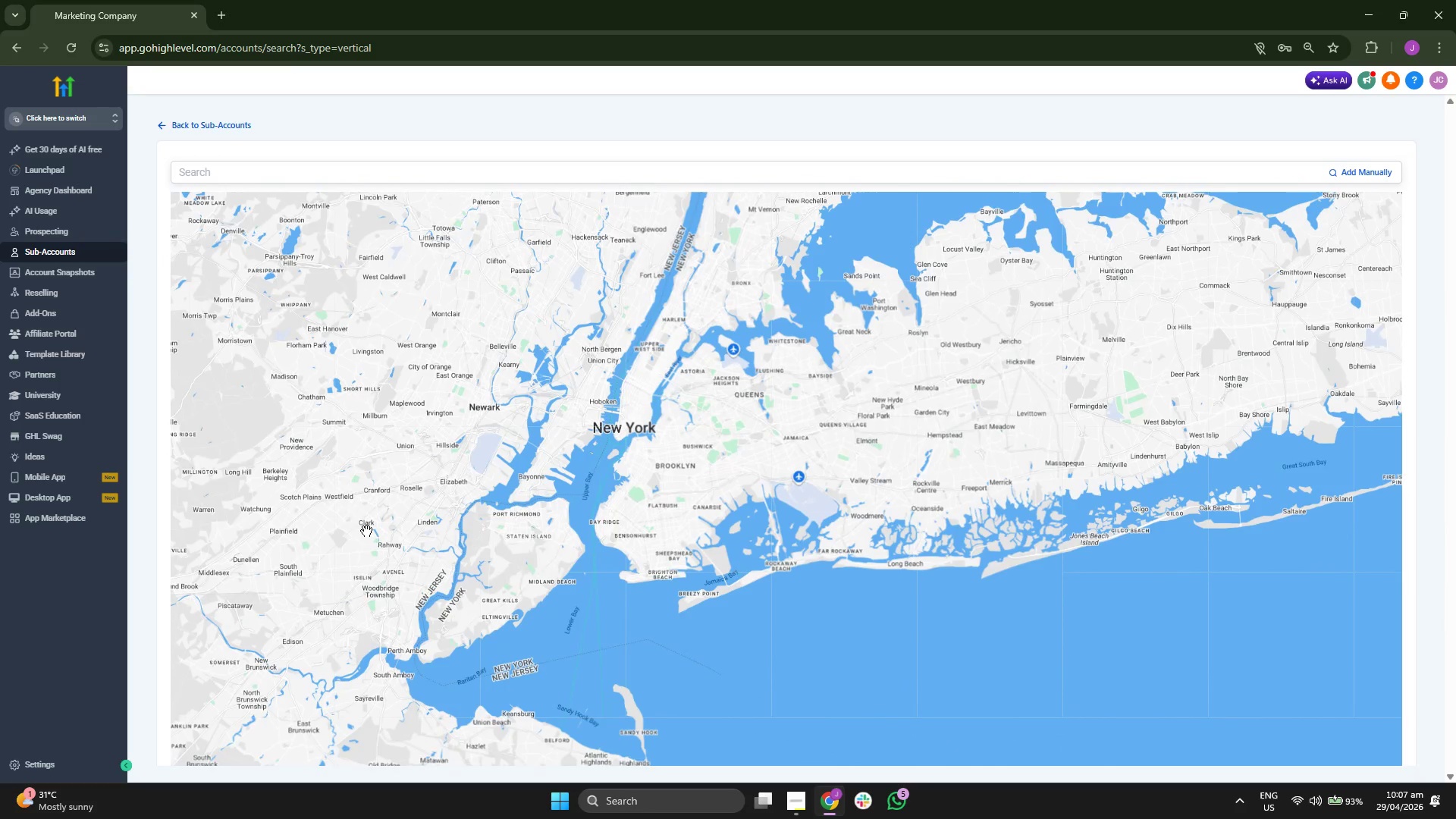 
left_click_drag(start_coordinate=[366, 532], to_coordinate=[372, 510])
 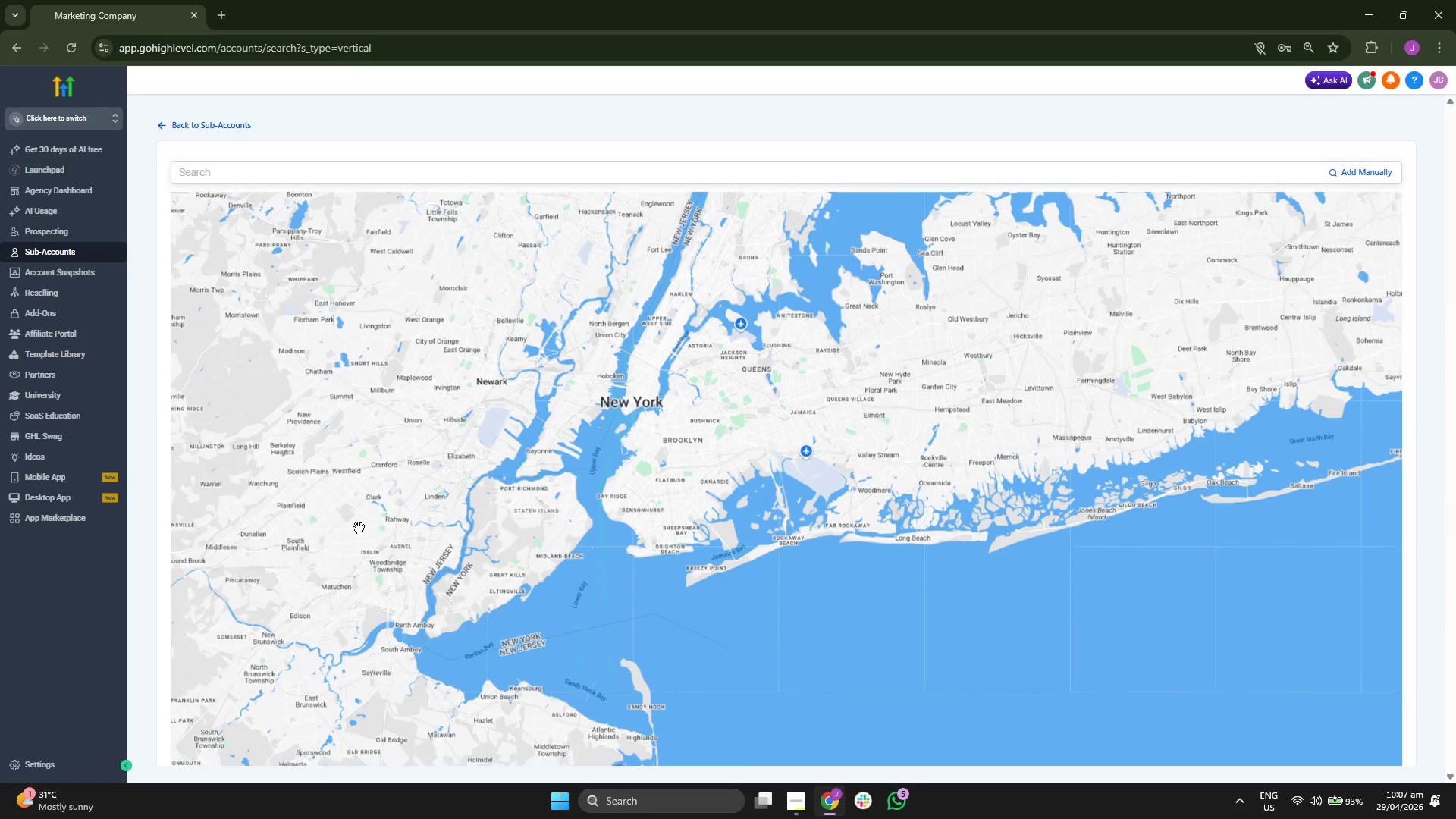 
left_click_drag(start_coordinate=[353, 534], to_coordinate=[353, 527])
 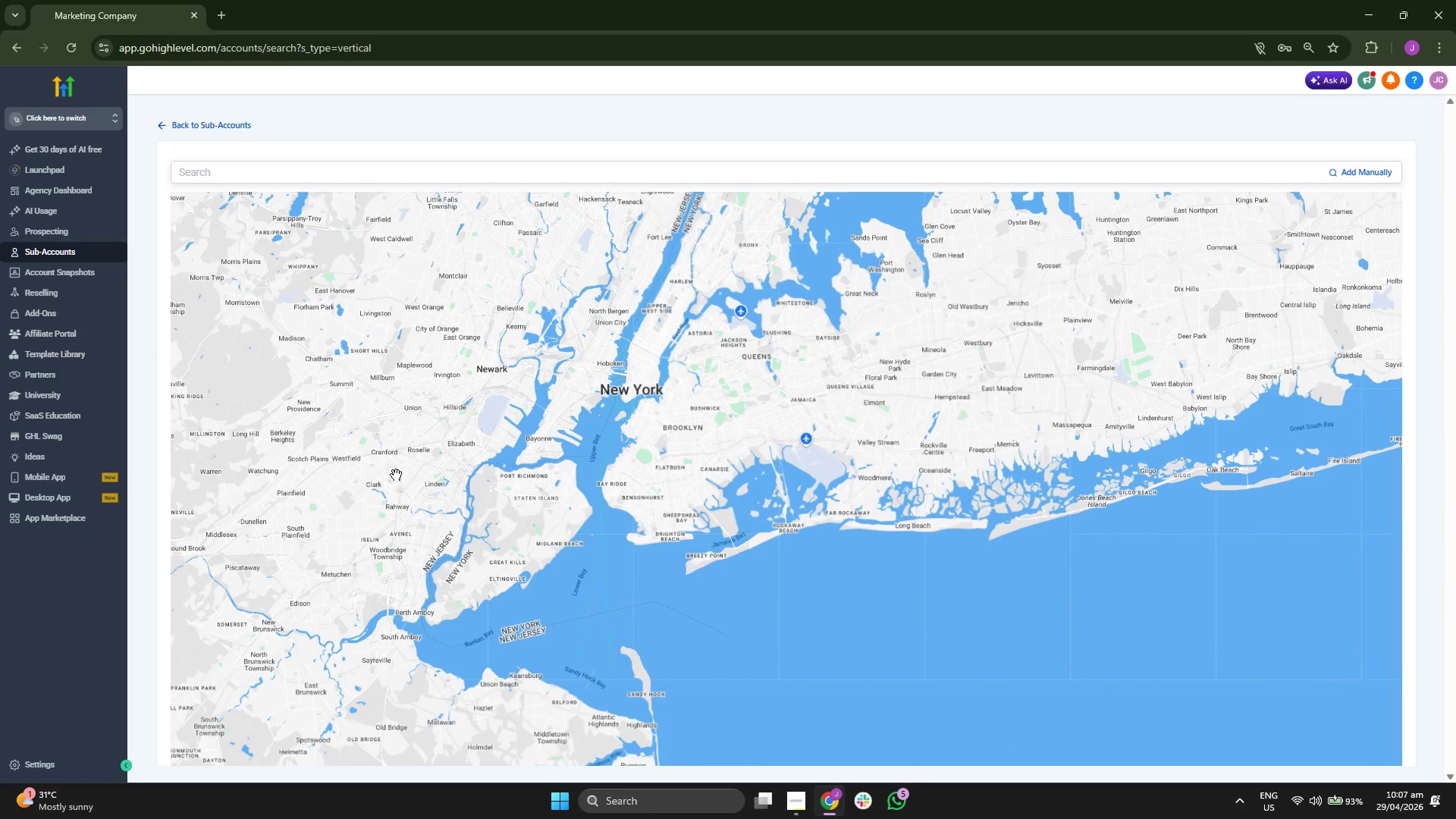 
scroll: coordinate [396, 474], scroll_direction: down, amount: 1.0
 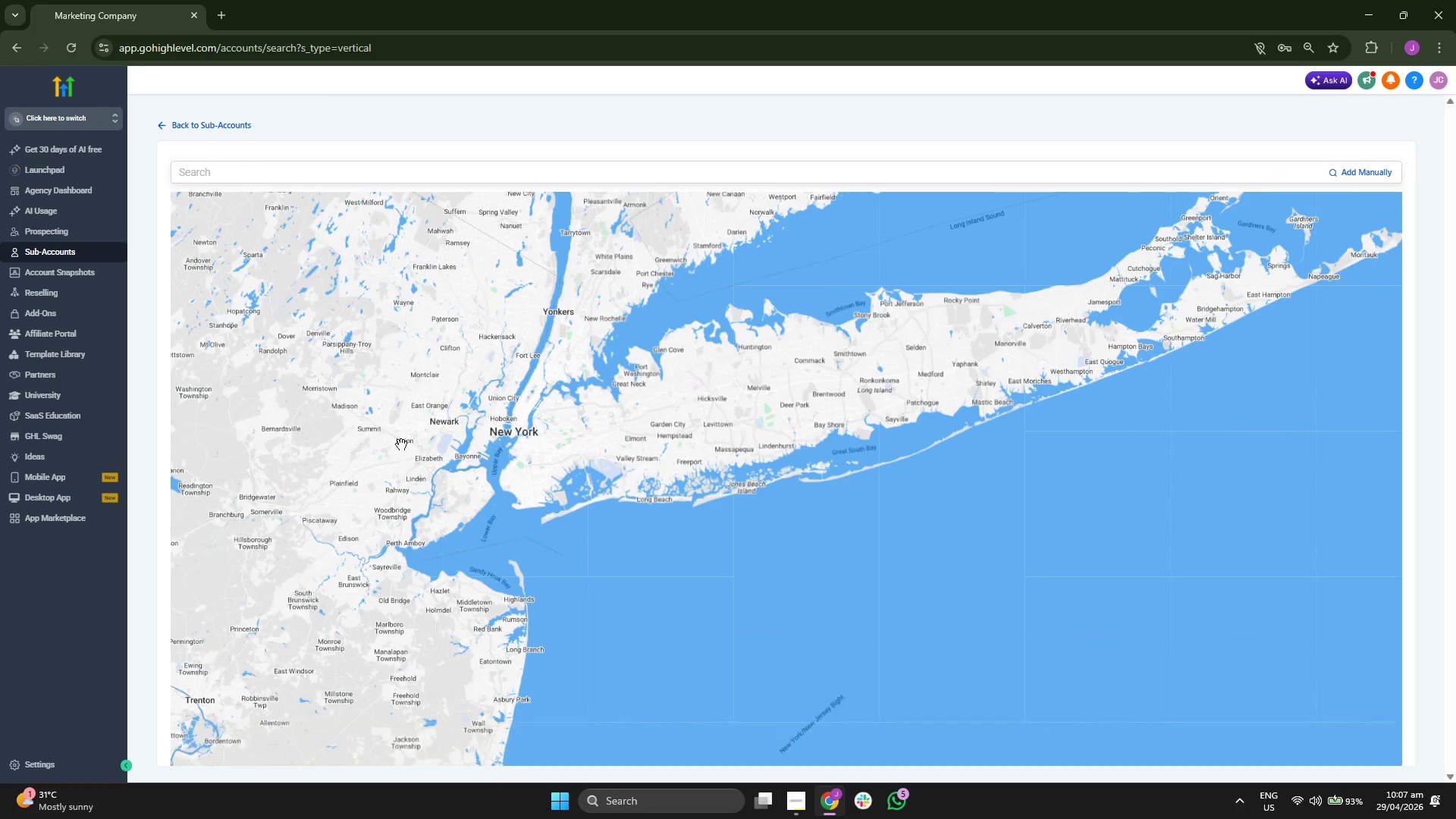 
left_click_drag(start_coordinate=[380, 389], to_coordinate=[484, 554])
 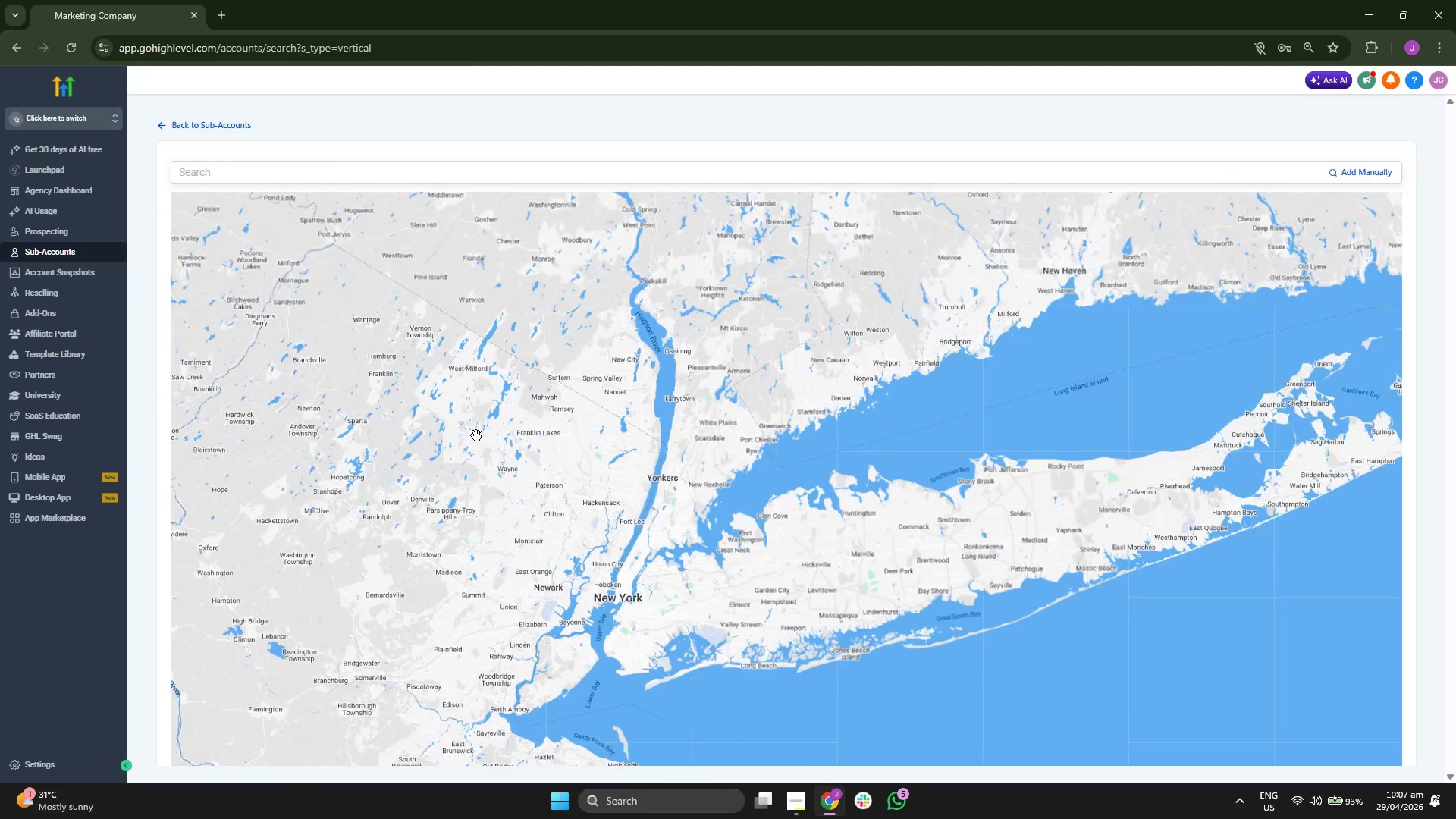 
scroll: coordinate [476, 435], scroll_direction: down, amount: 1.0
 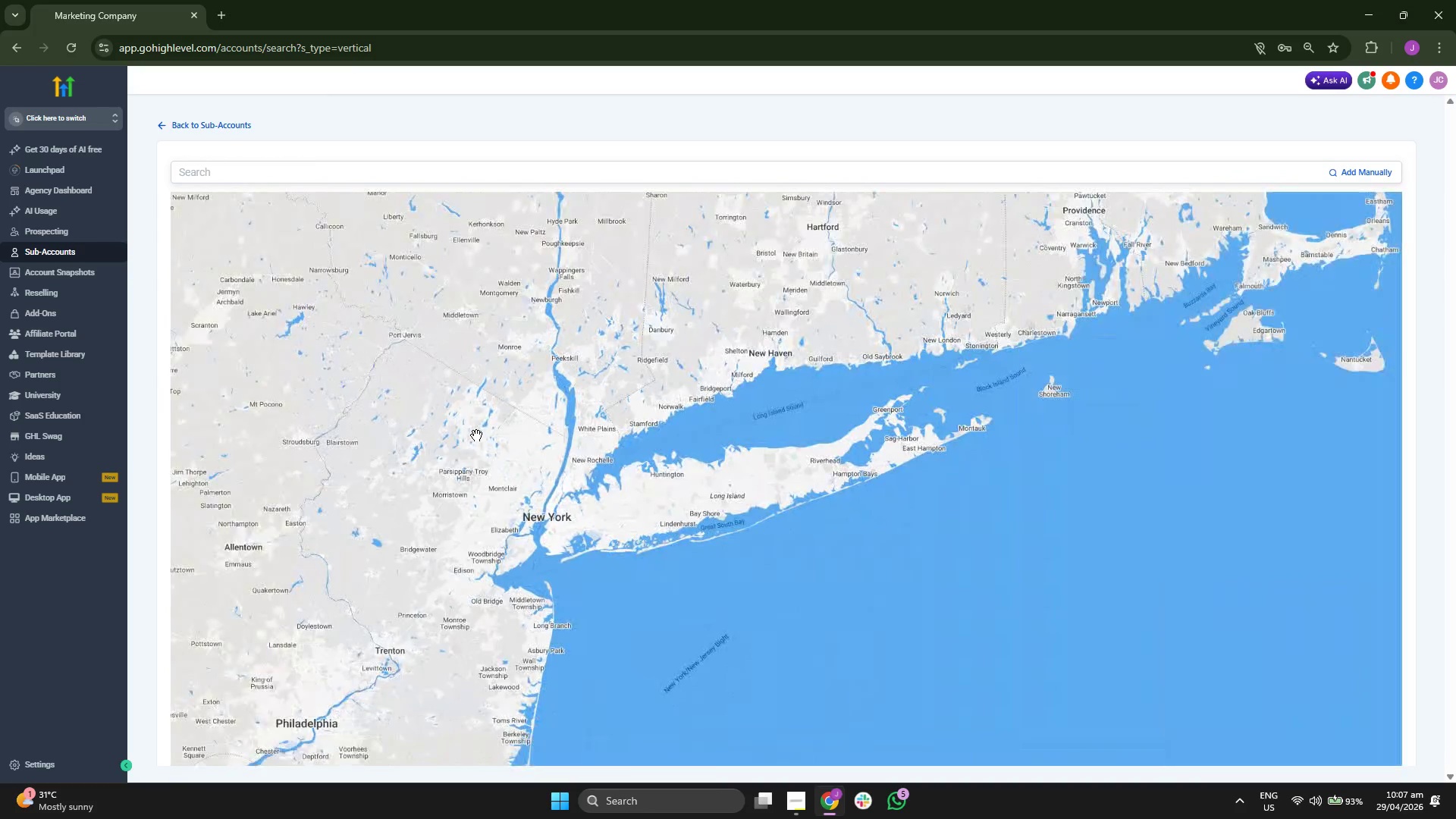 
left_click_drag(start_coordinate=[476, 435], to_coordinate=[463, 543])
 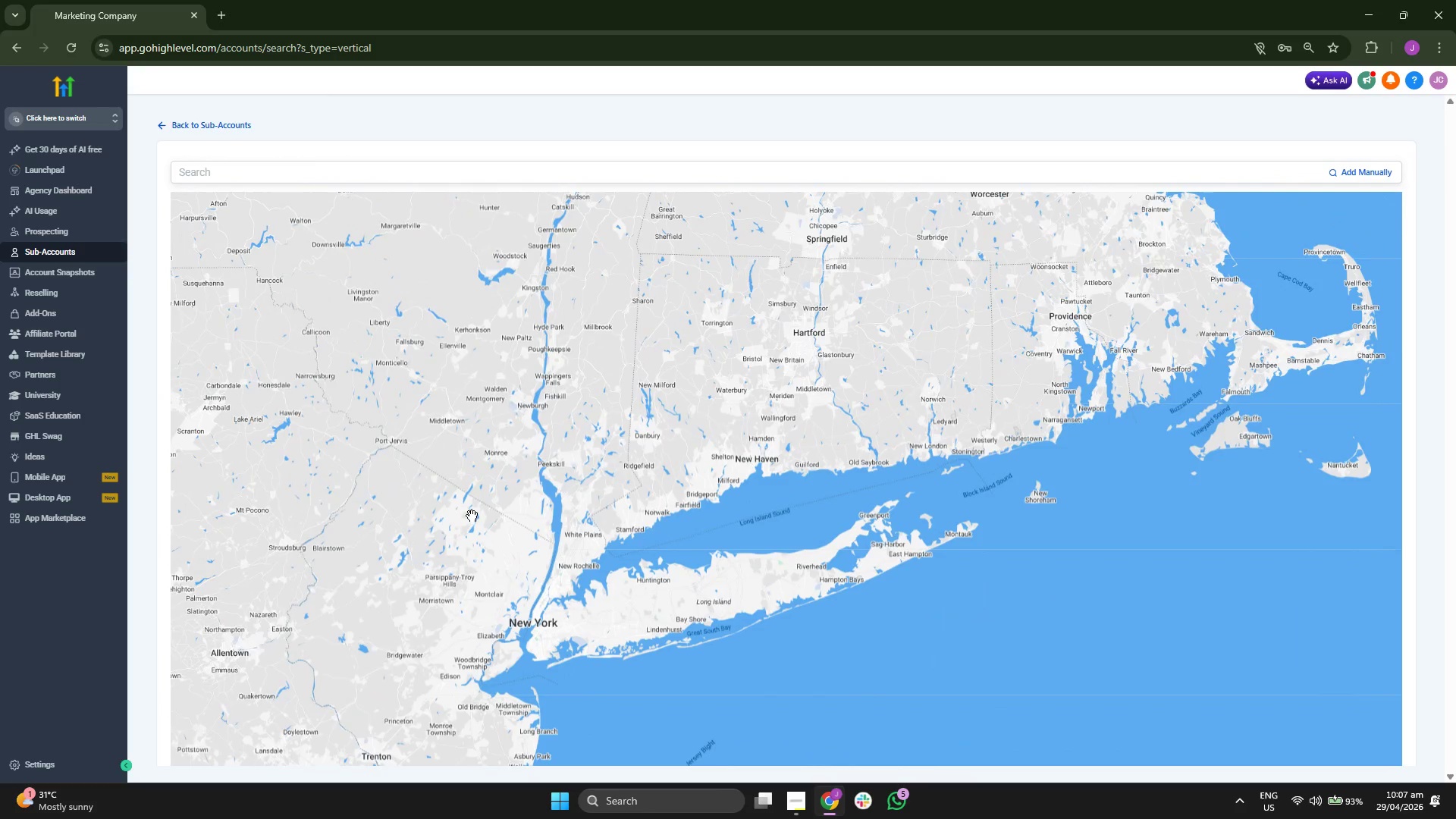 
scroll: coordinate [472, 515], scroll_direction: up, amount: 1.0
 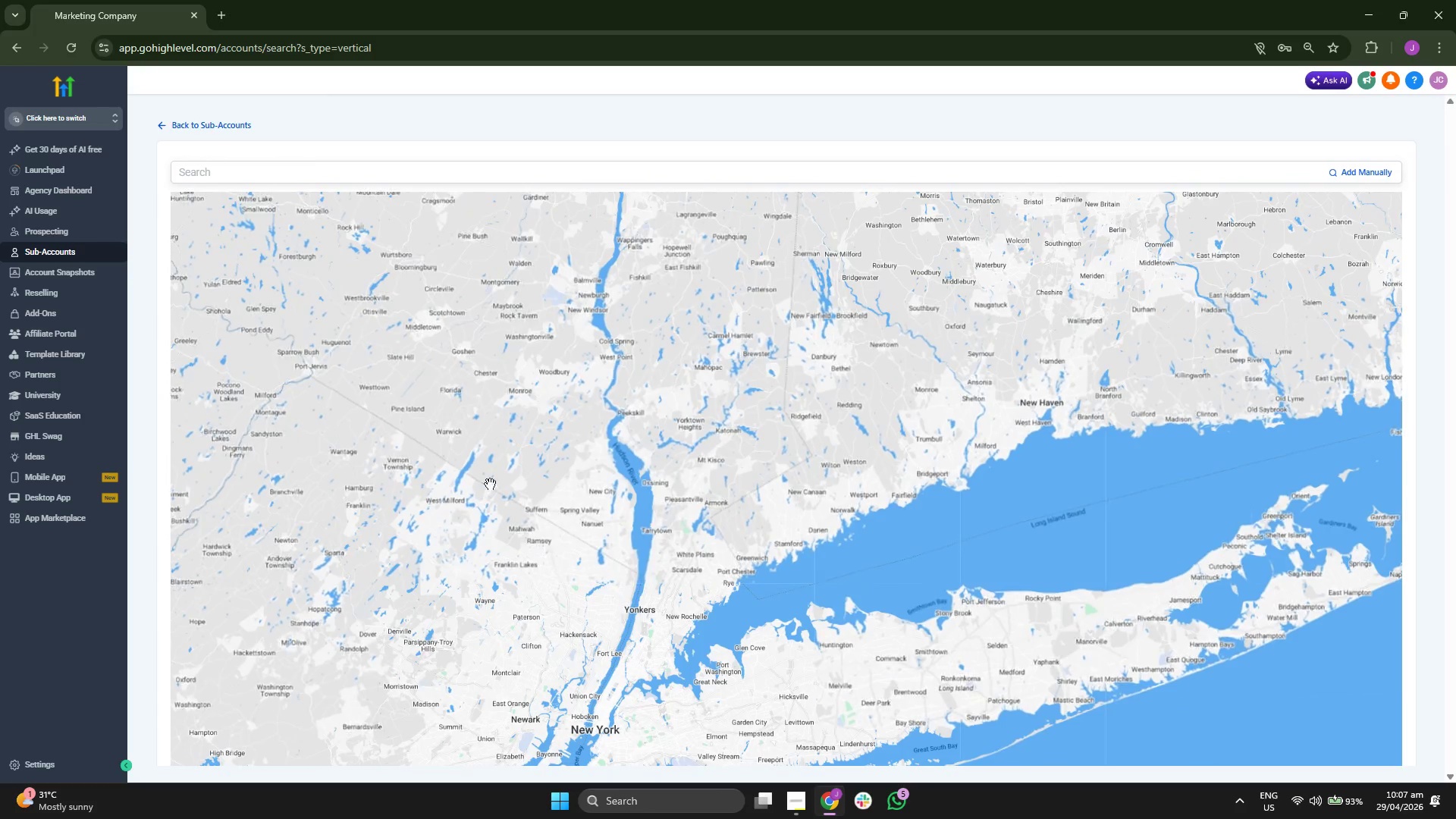 
left_click_drag(start_coordinate=[510, 464], to_coordinate=[500, 490])
 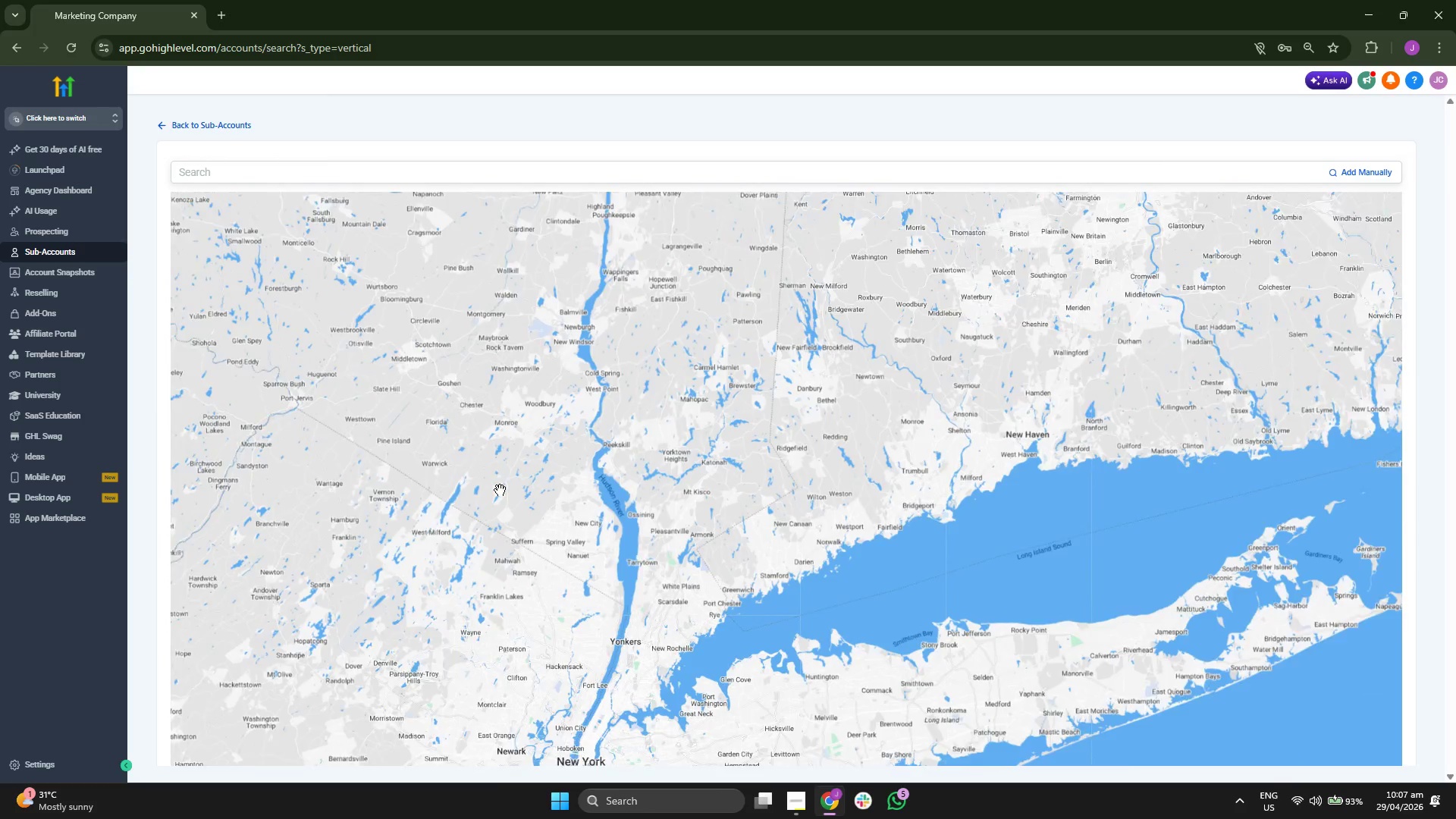 
scroll: coordinate [500, 490], scroll_direction: up, amount: 2.0
 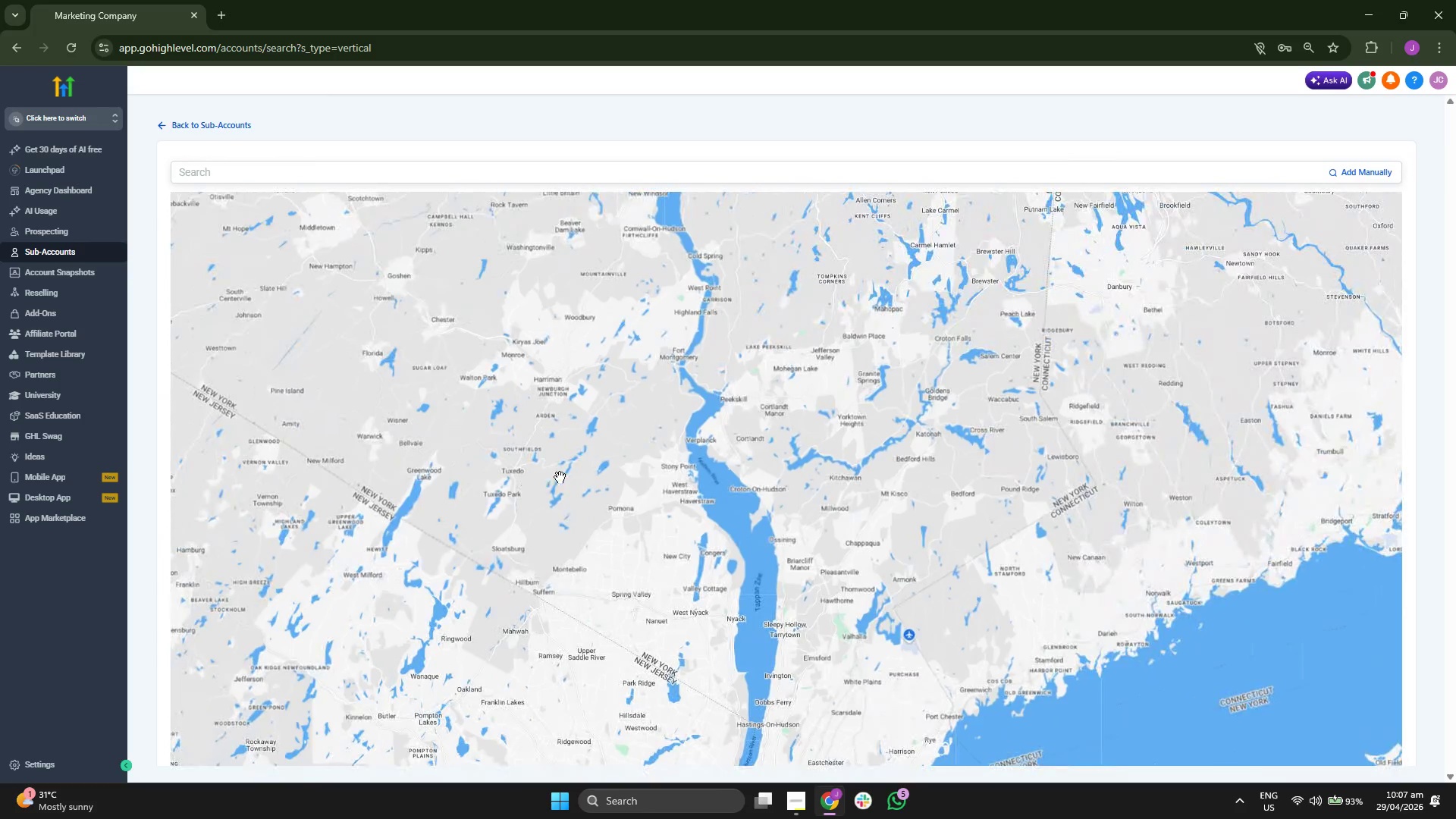 
left_click_drag(start_coordinate=[567, 476], to_coordinate=[502, 470])
 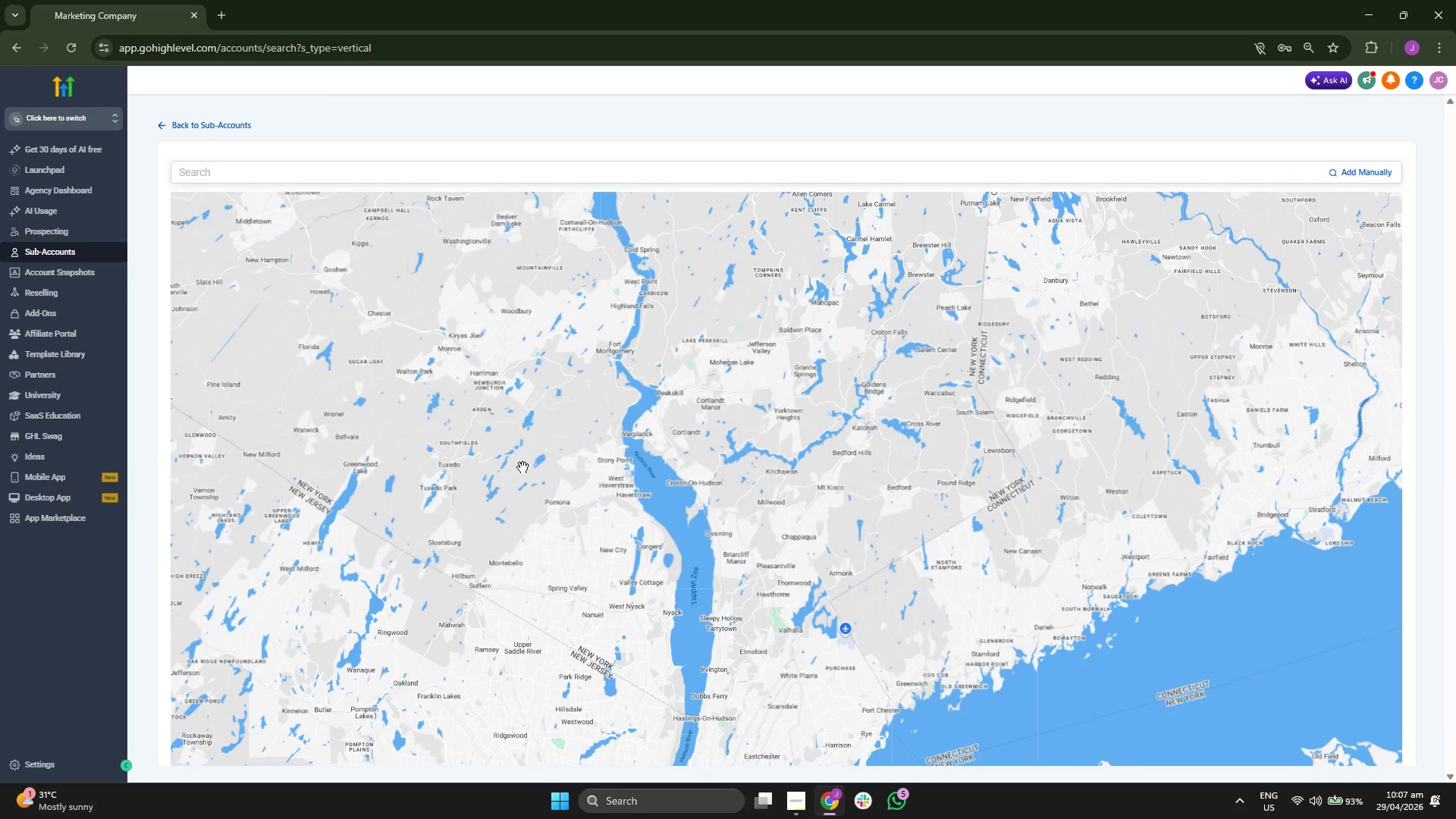 
scroll: coordinate [523, 467], scroll_direction: up, amount: 1.0
 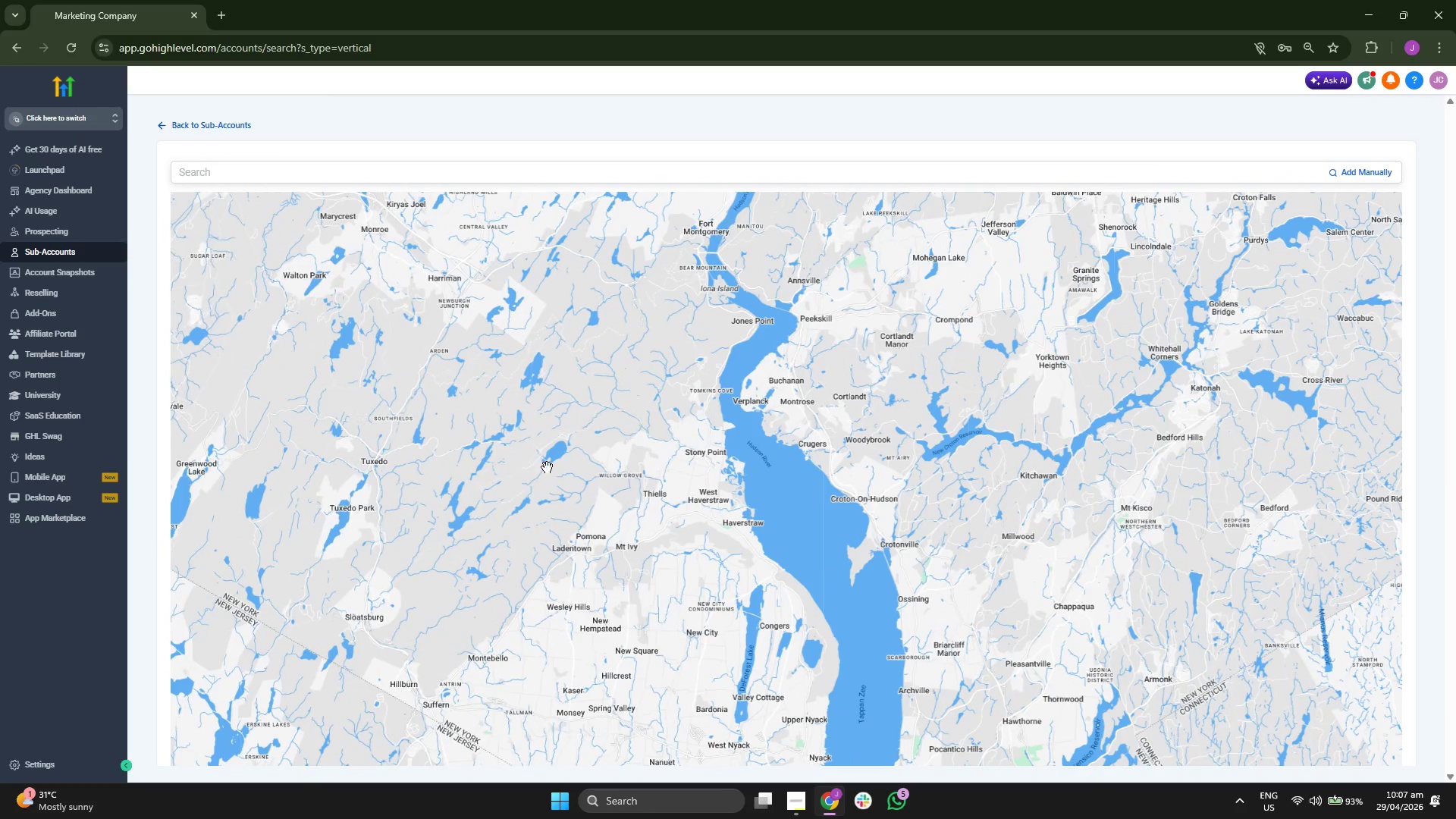 
left_click_drag(start_coordinate=[578, 460], to_coordinate=[458, 551])
 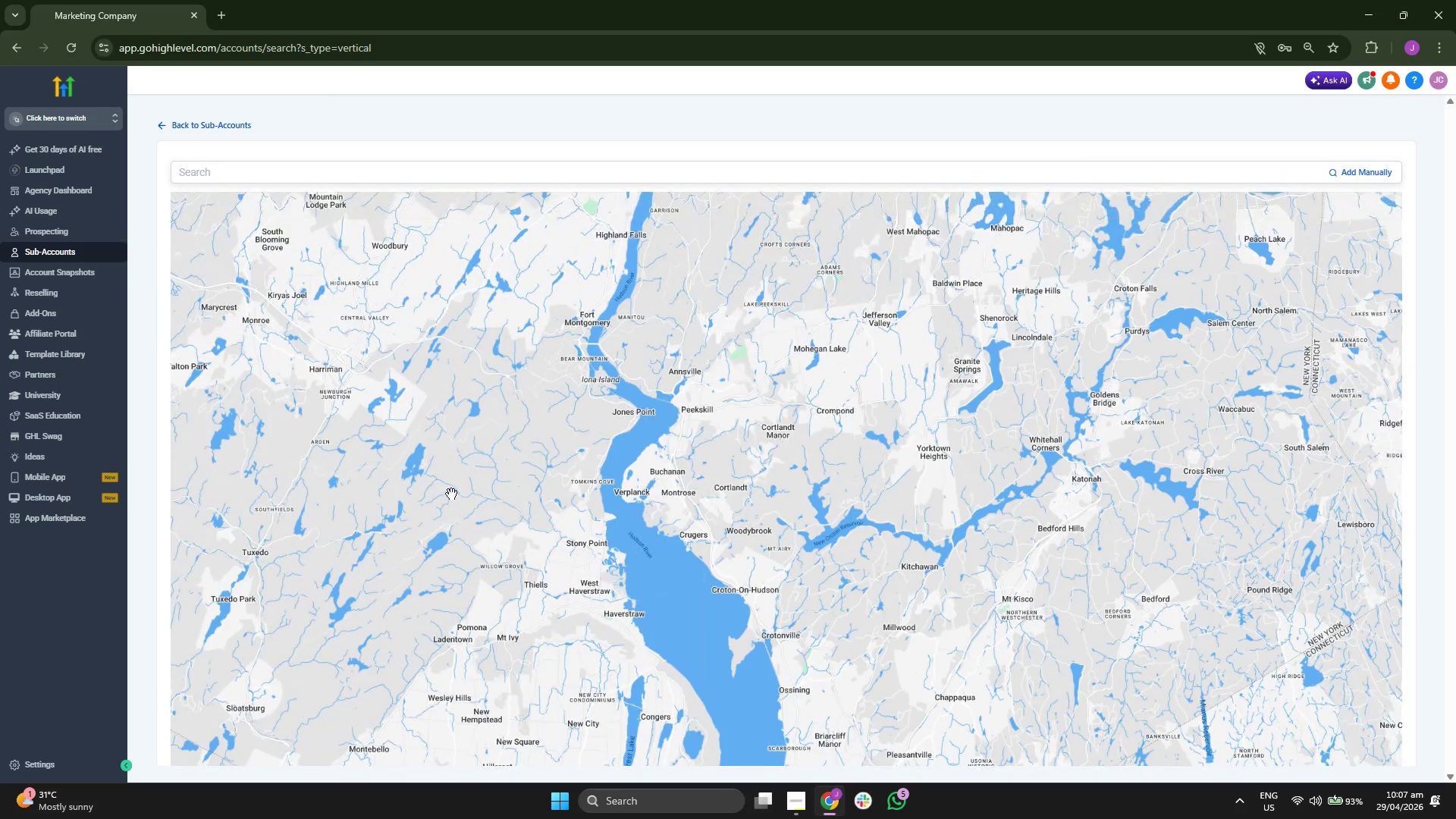 
left_click_drag(start_coordinate=[451, 493], to_coordinate=[452, 516])
 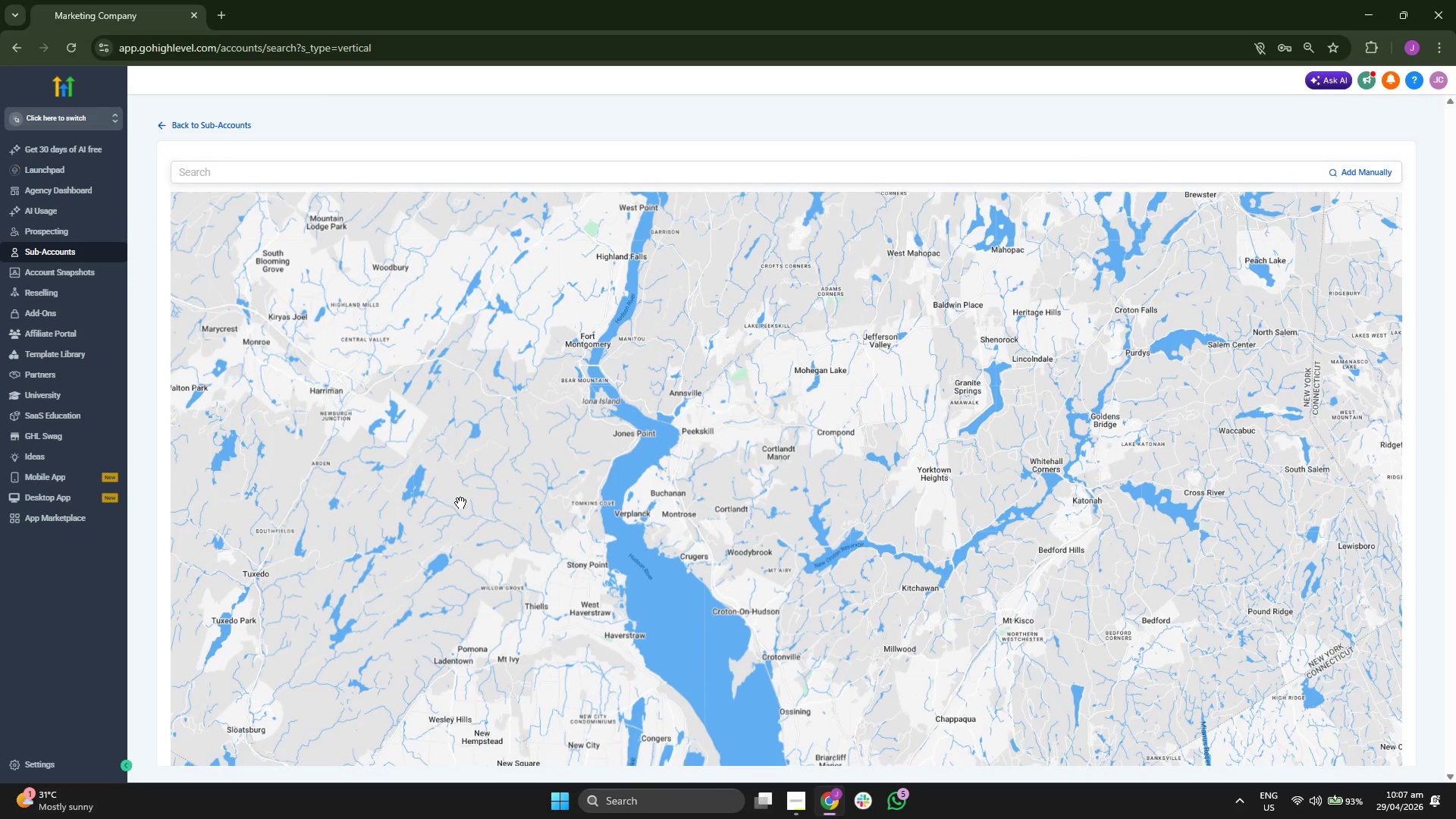 
left_click_drag(start_coordinate=[462, 501], to_coordinate=[456, 538])
 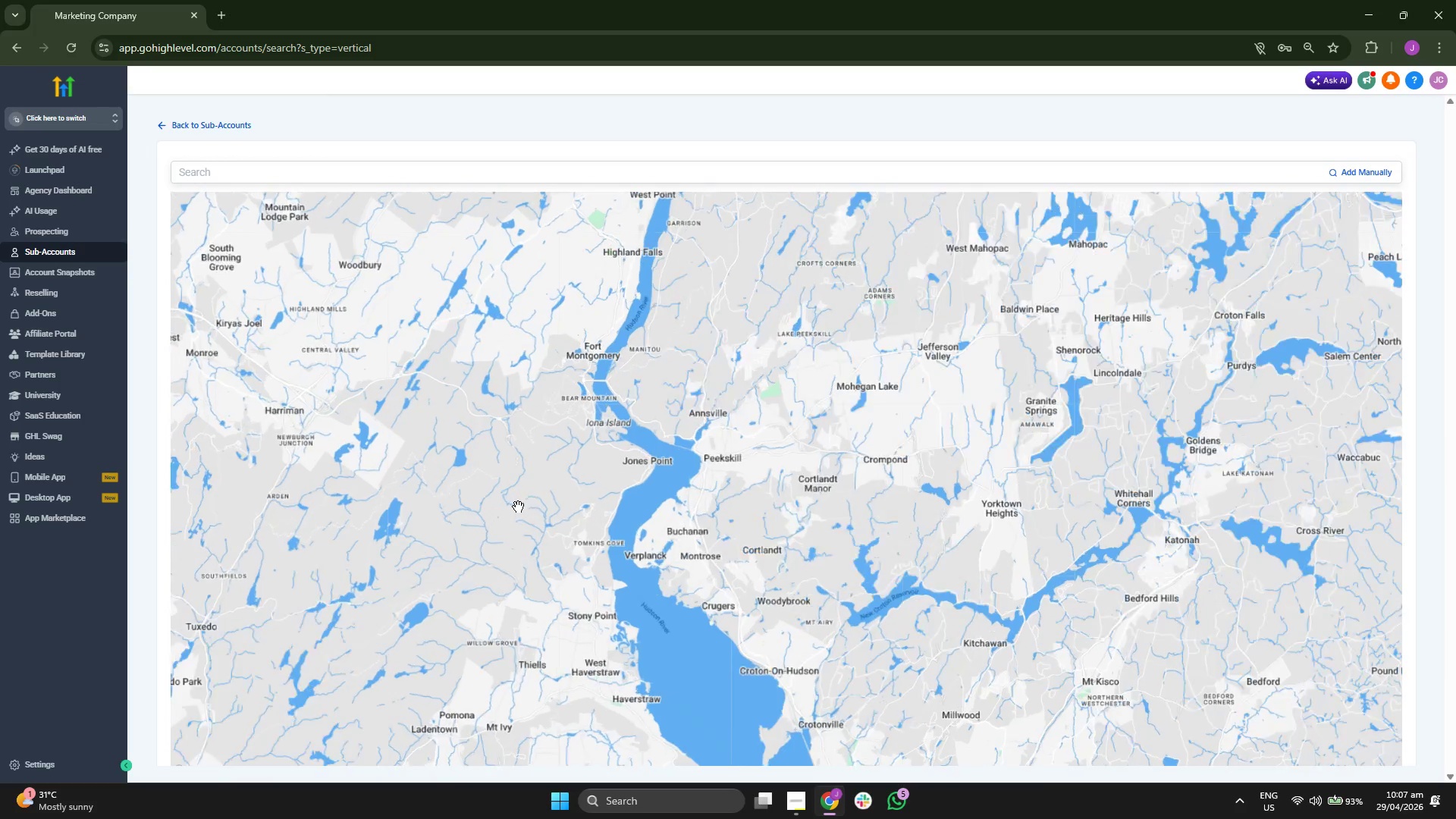 
scroll: coordinate [518, 507], scroll_direction: up, amount: 2.0
 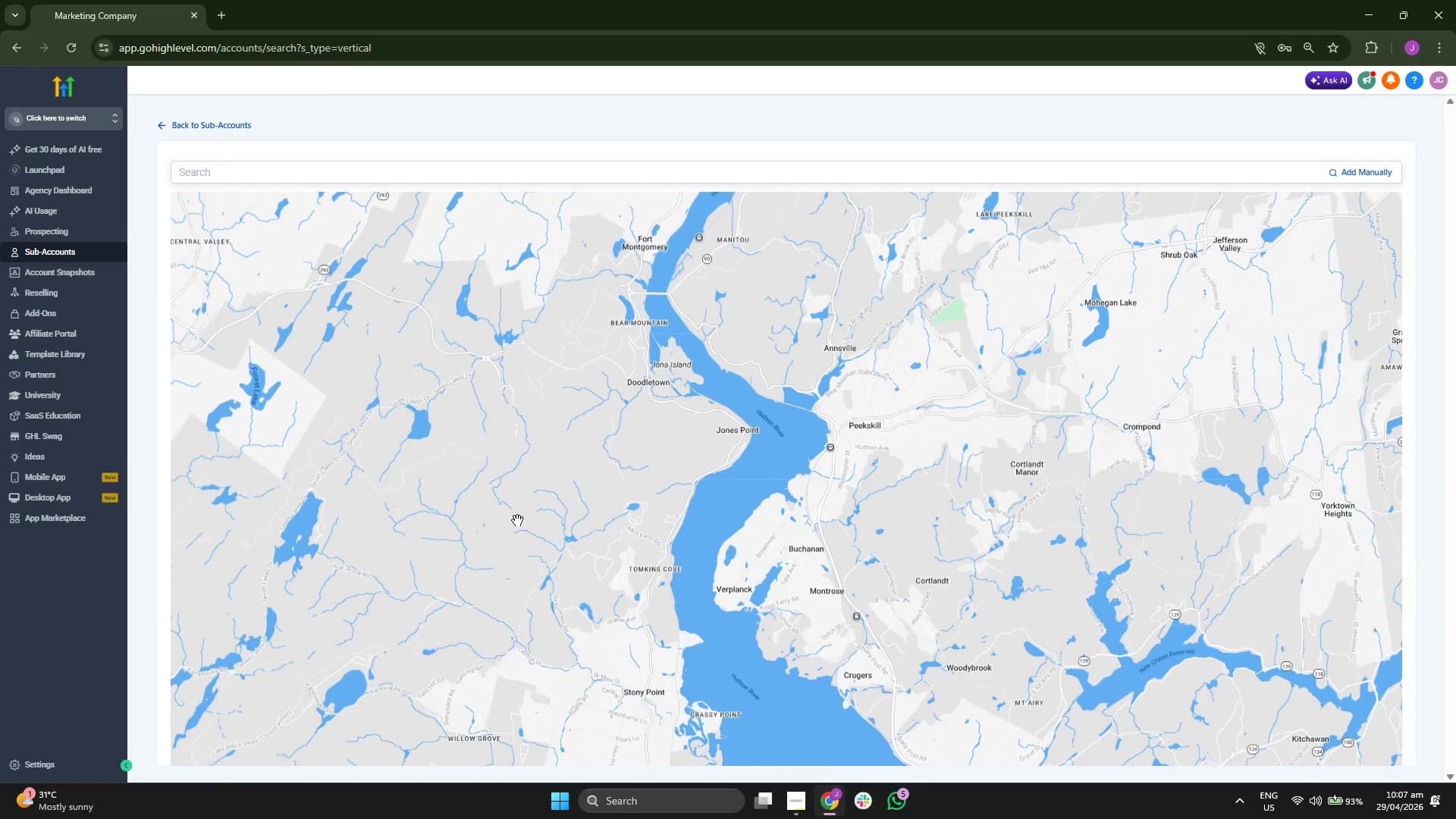 
left_click_drag(start_coordinate=[502, 604], to_coordinate=[467, 500])
 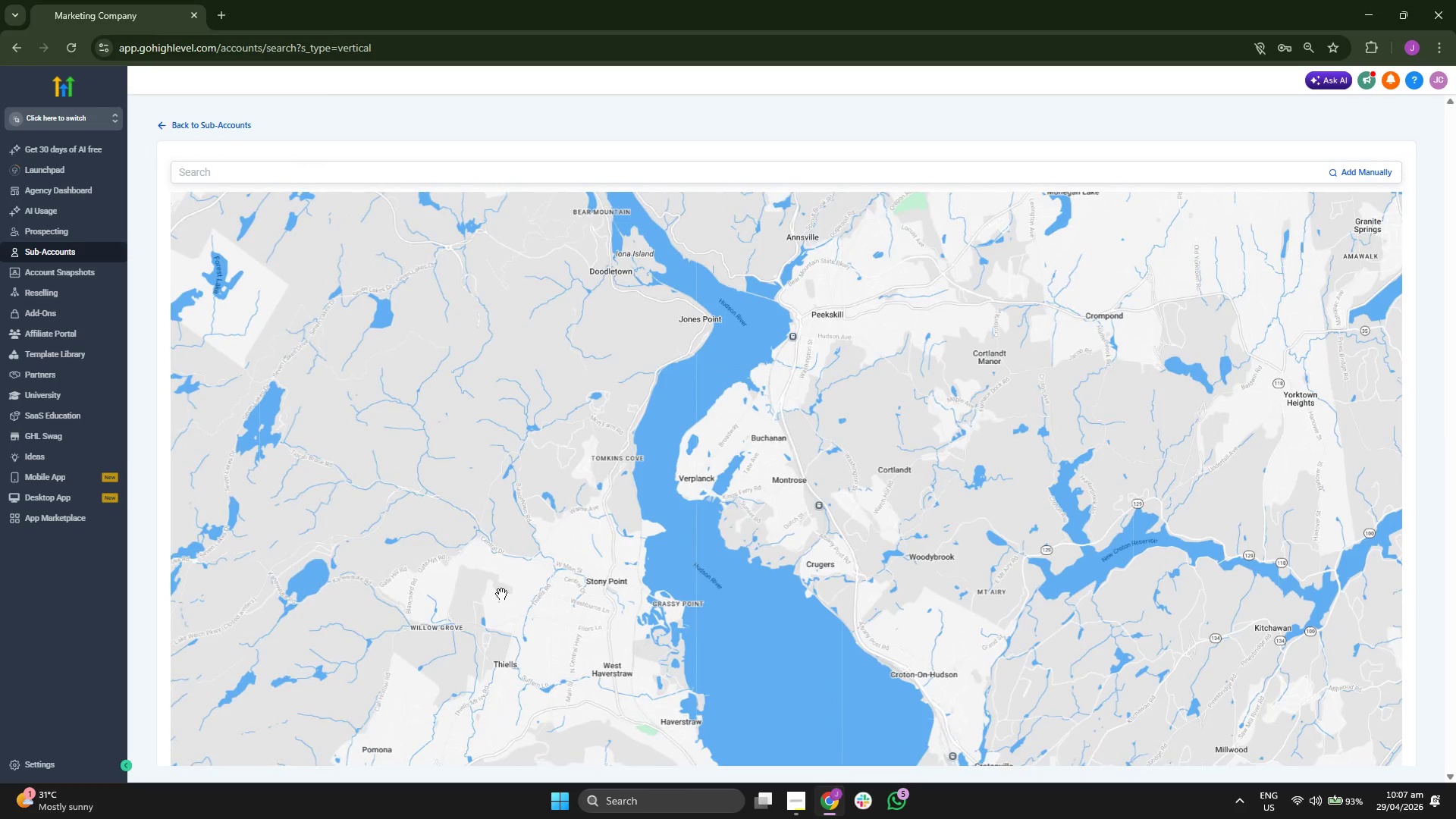 
left_click_drag(start_coordinate=[501, 592], to_coordinate=[500, 471])
 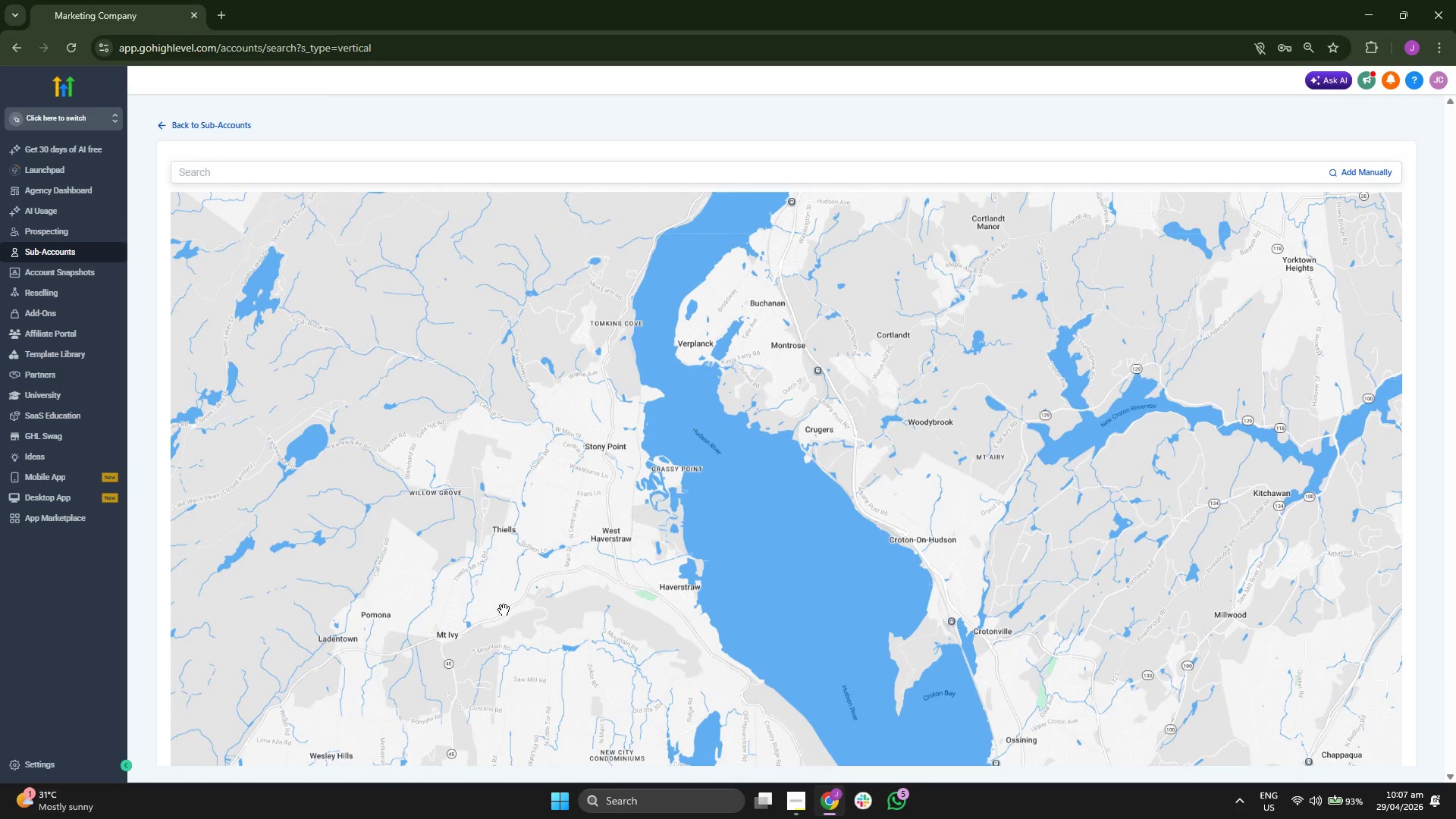 
left_click_drag(start_coordinate=[505, 619], to_coordinate=[475, 531])
 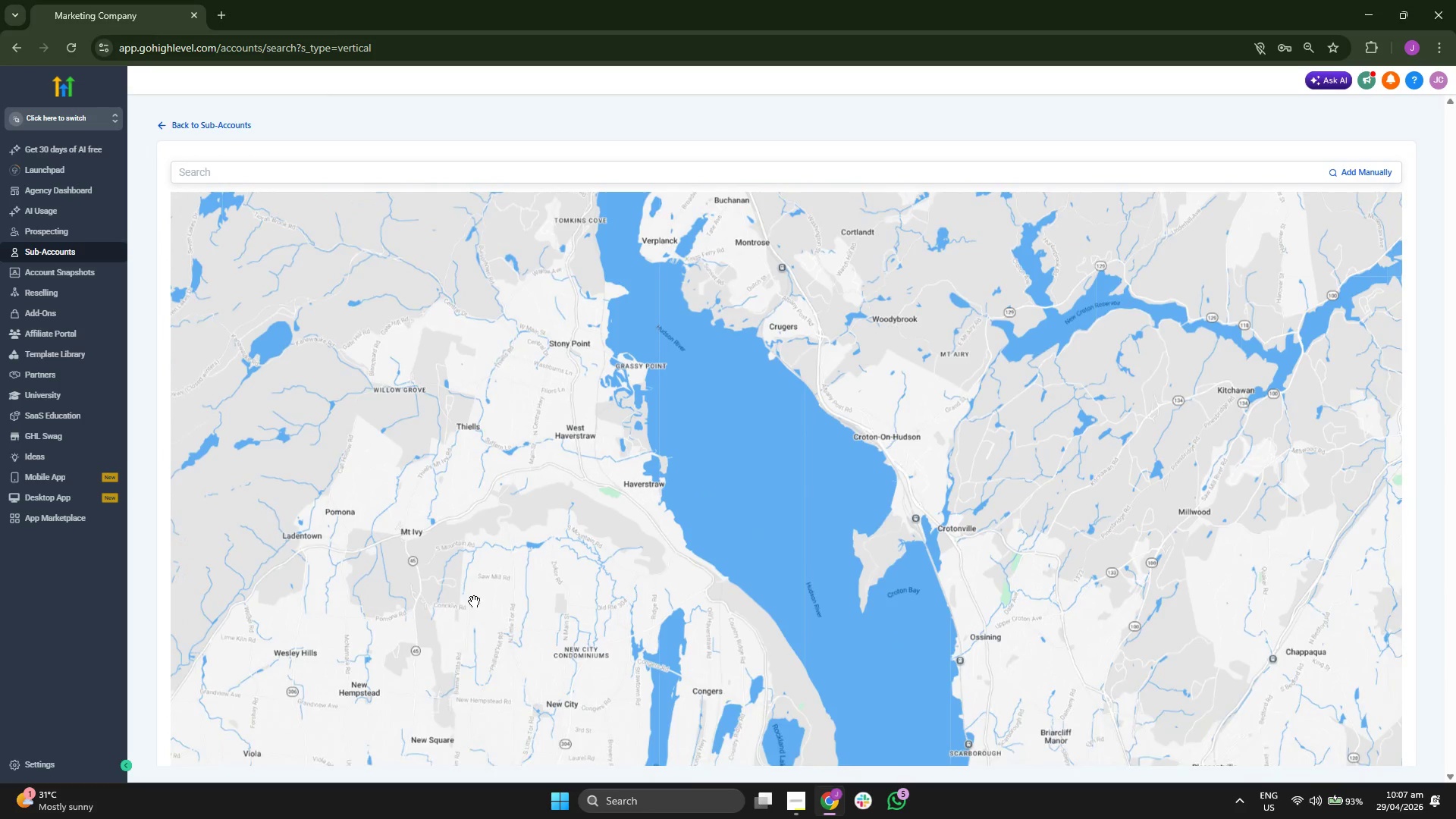 
left_click_drag(start_coordinate=[475, 602], to_coordinate=[464, 543])
 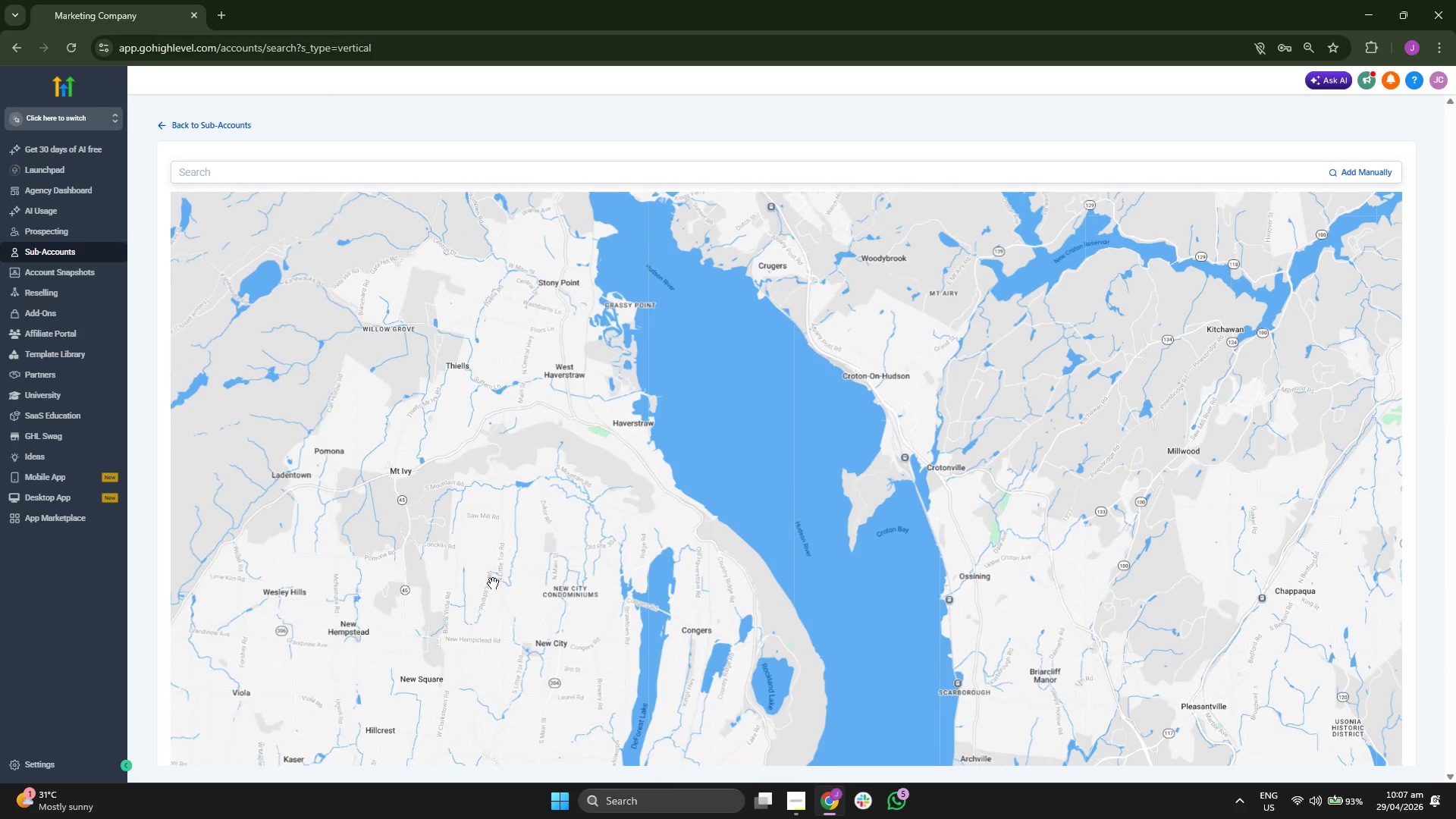 
left_click_drag(start_coordinate=[497, 607], to_coordinate=[461, 535])
 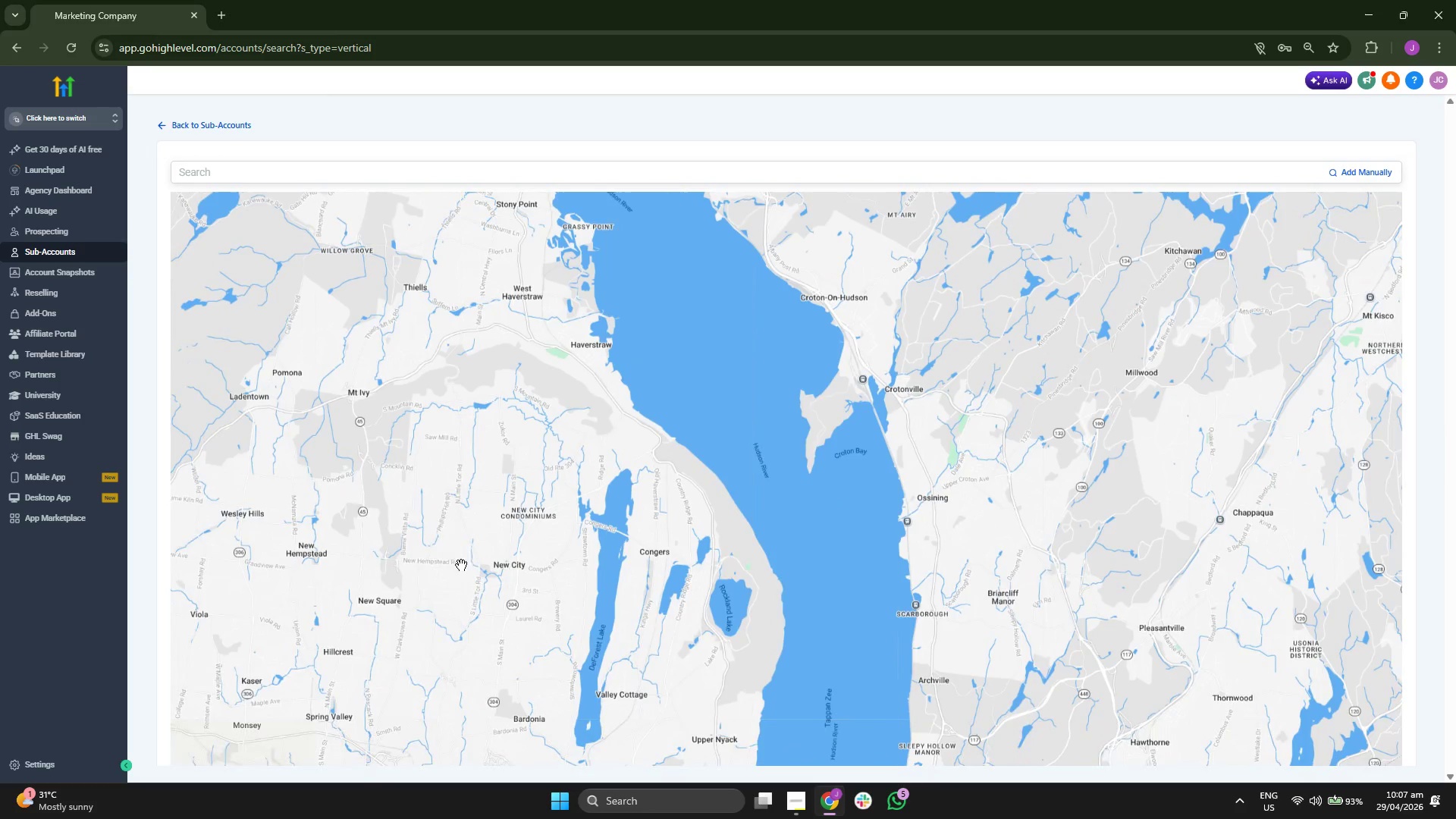 
left_click_drag(start_coordinate=[462, 598], to_coordinate=[453, 556])
 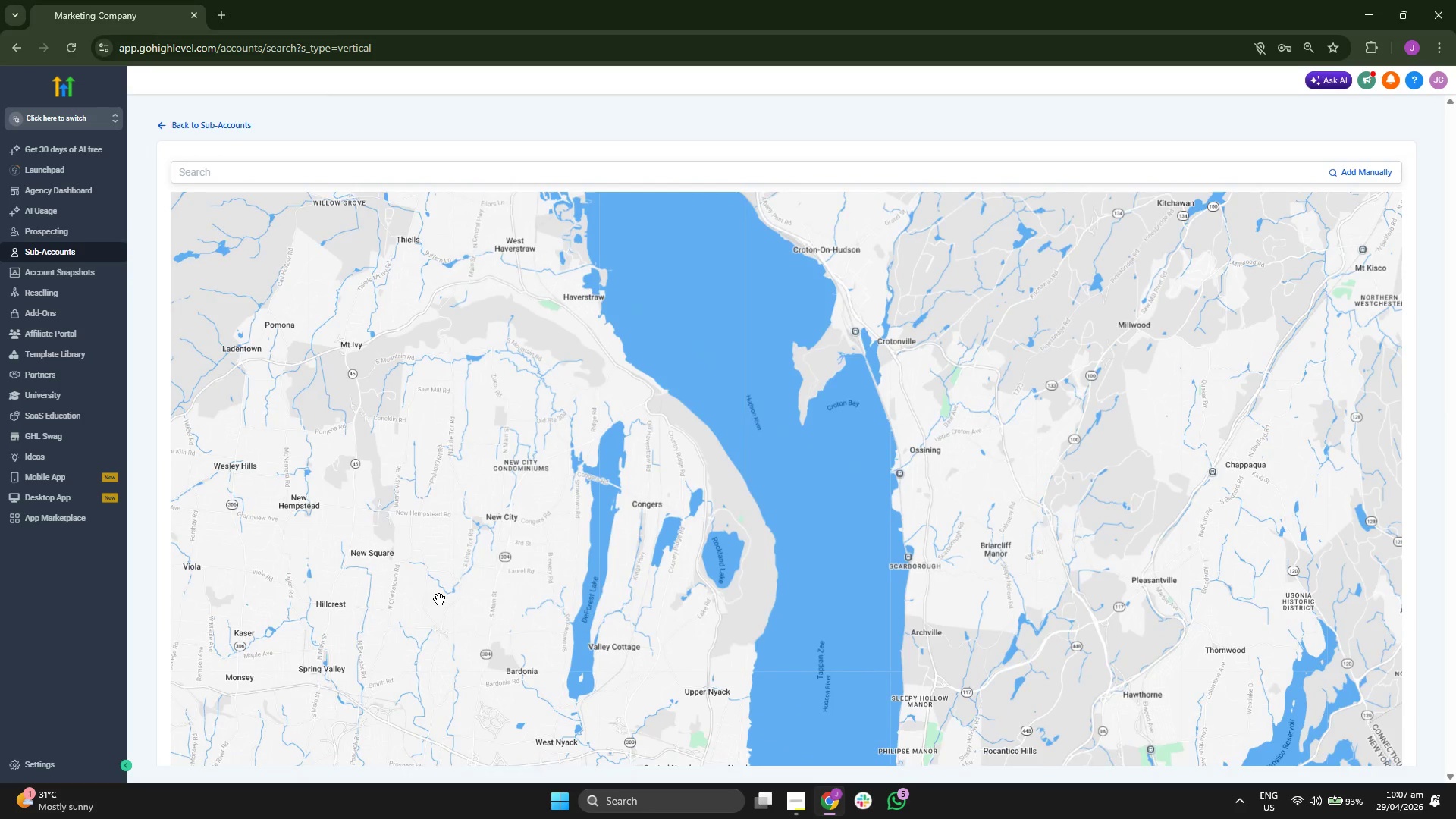 
left_click_drag(start_coordinate=[438, 600], to_coordinate=[435, 555])
 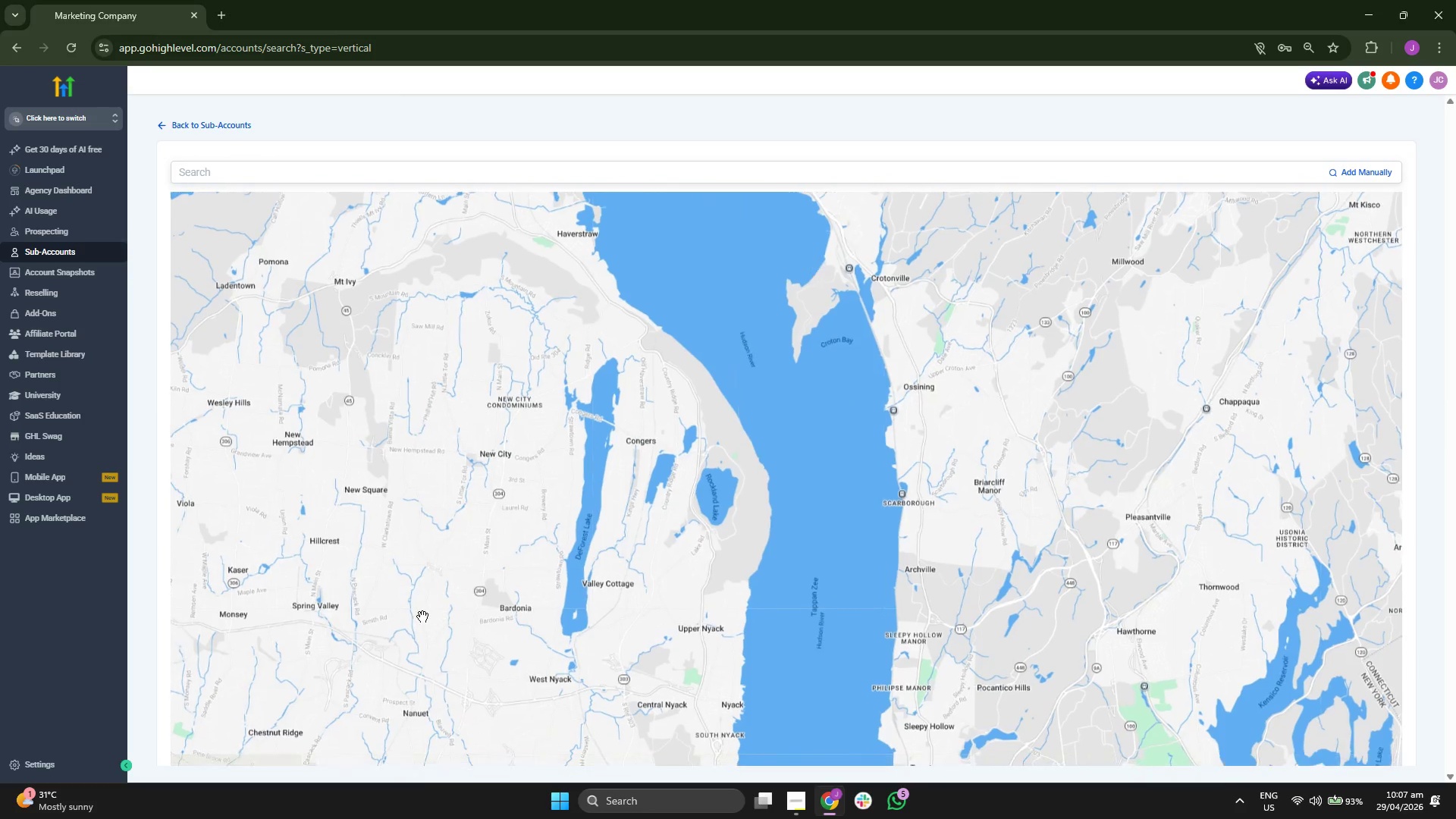 
left_click_drag(start_coordinate=[422, 619], to_coordinate=[424, 586])
 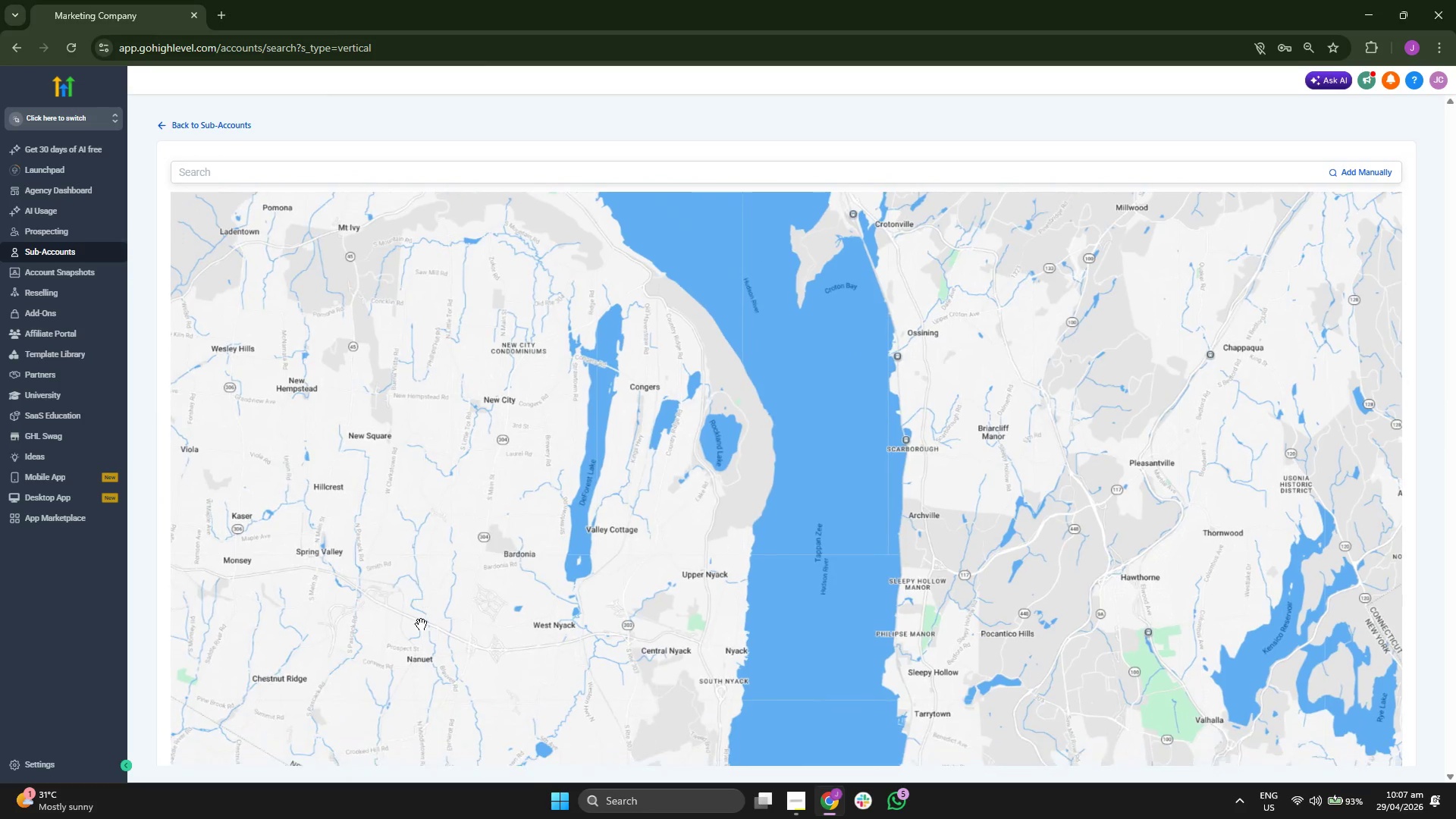 
left_click_drag(start_coordinate=[420, 628], to_coordinate=[417, 588])
 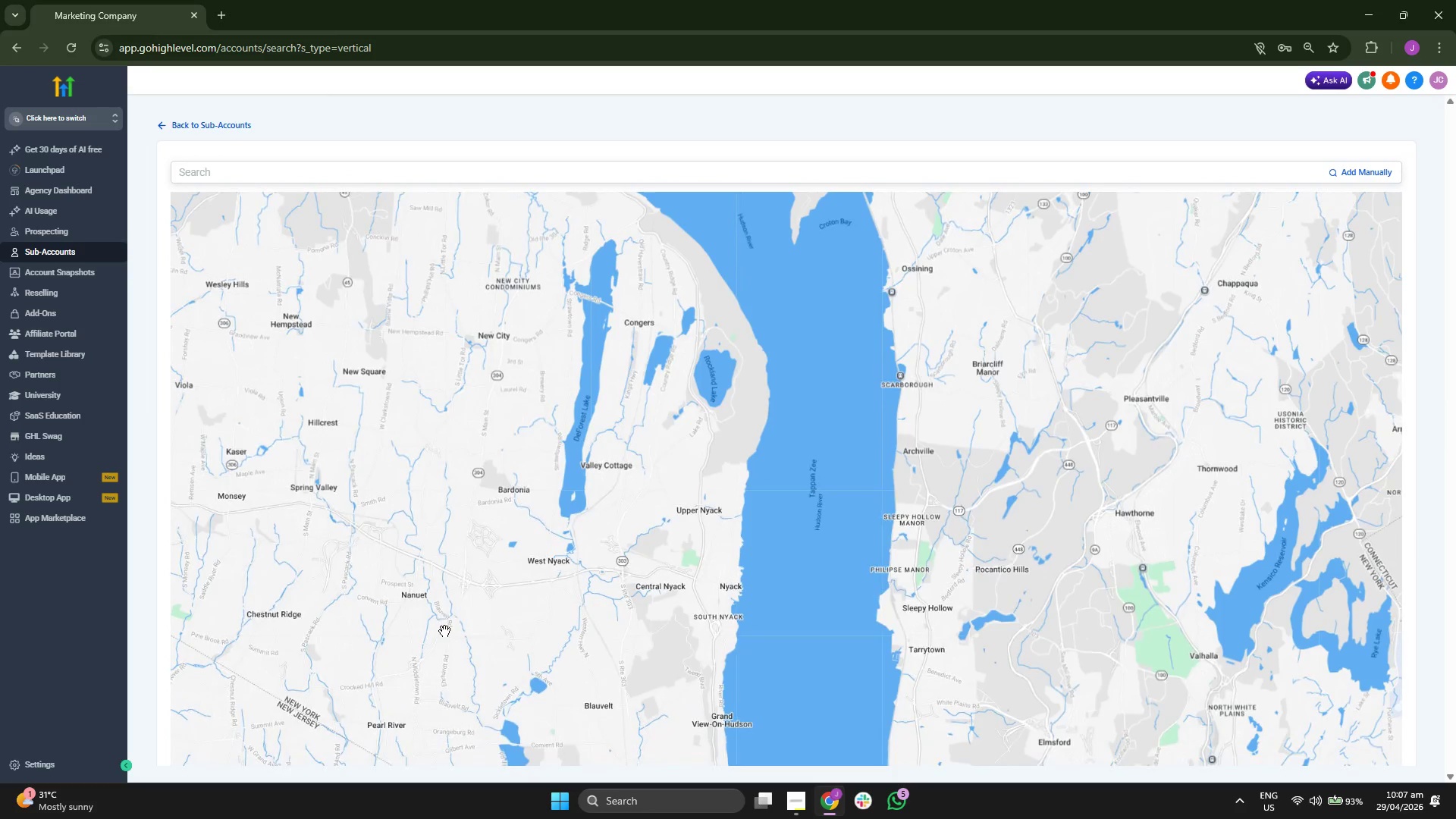 
left_click_drag(start_coordinate=[445, 595], to_coordinate=[441, 572])
 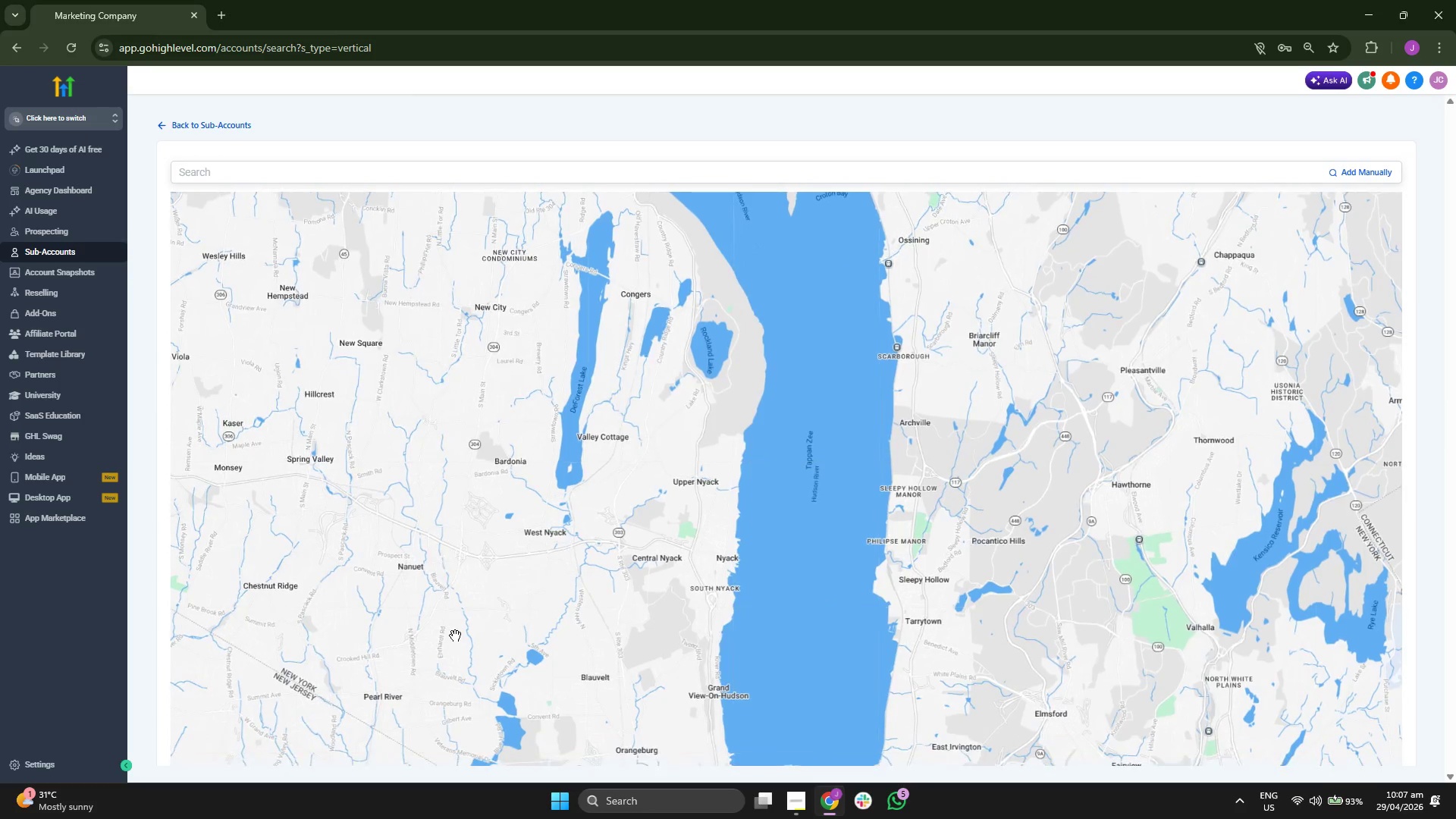 
left_click_drag(start_coordinate=[457, 639], to_coordinate=[445, 552])
 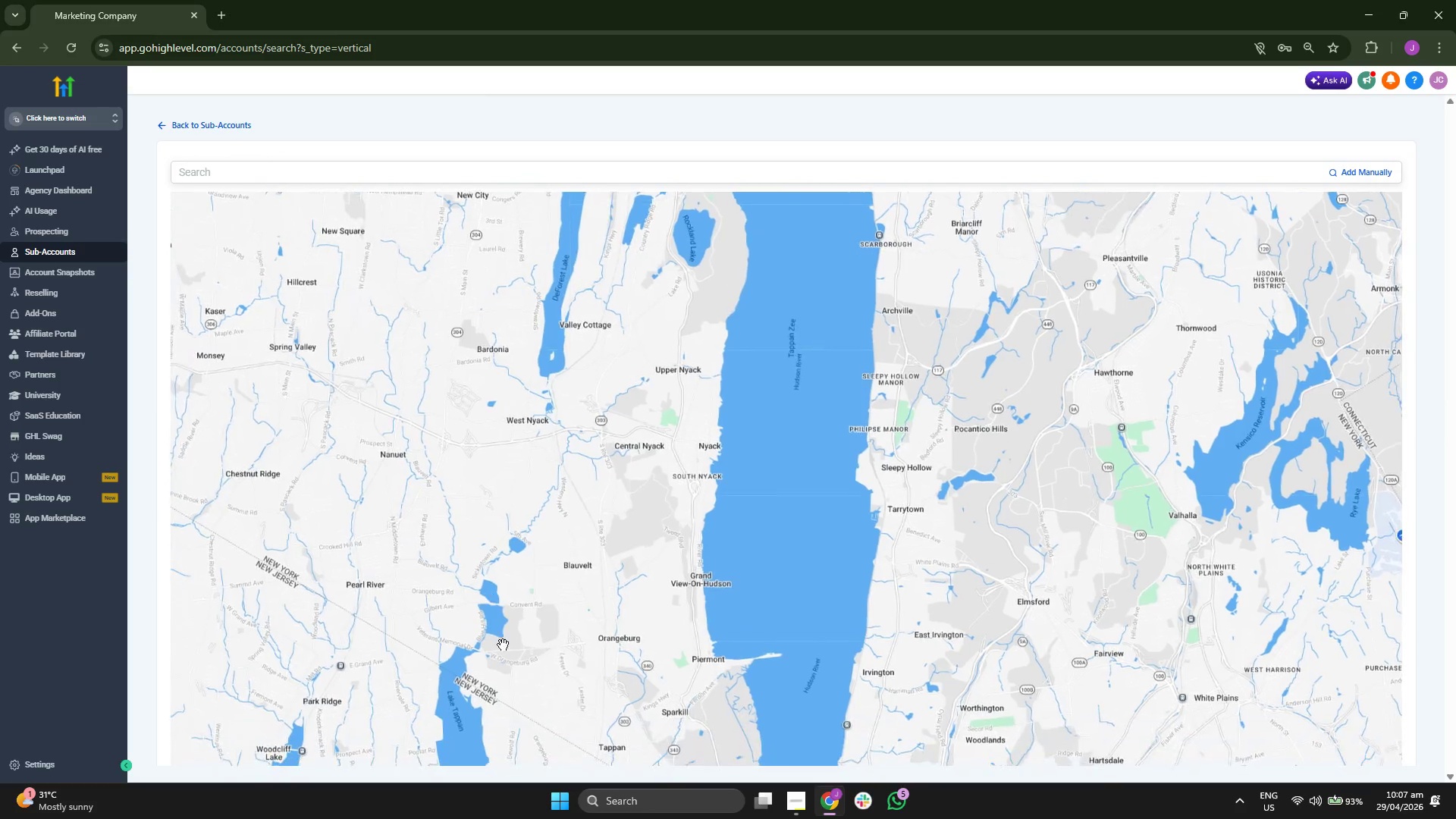 
left_click_drag(start_coordinate=[505, 655], to_coordinate=[480, 552])
 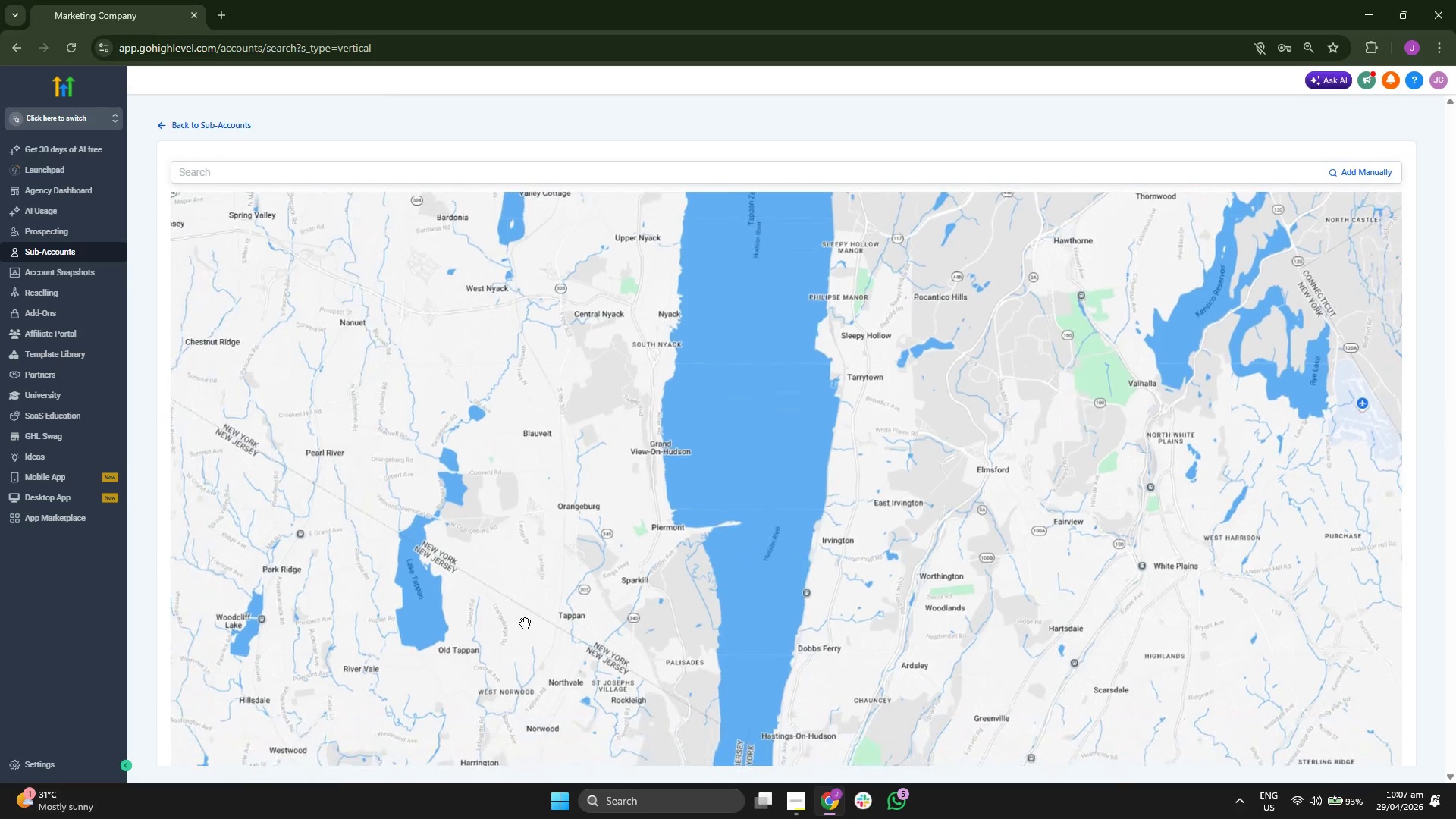 
left_click_drag(start_coordinate=[527, 629], to_coordinate=[467, 541])
 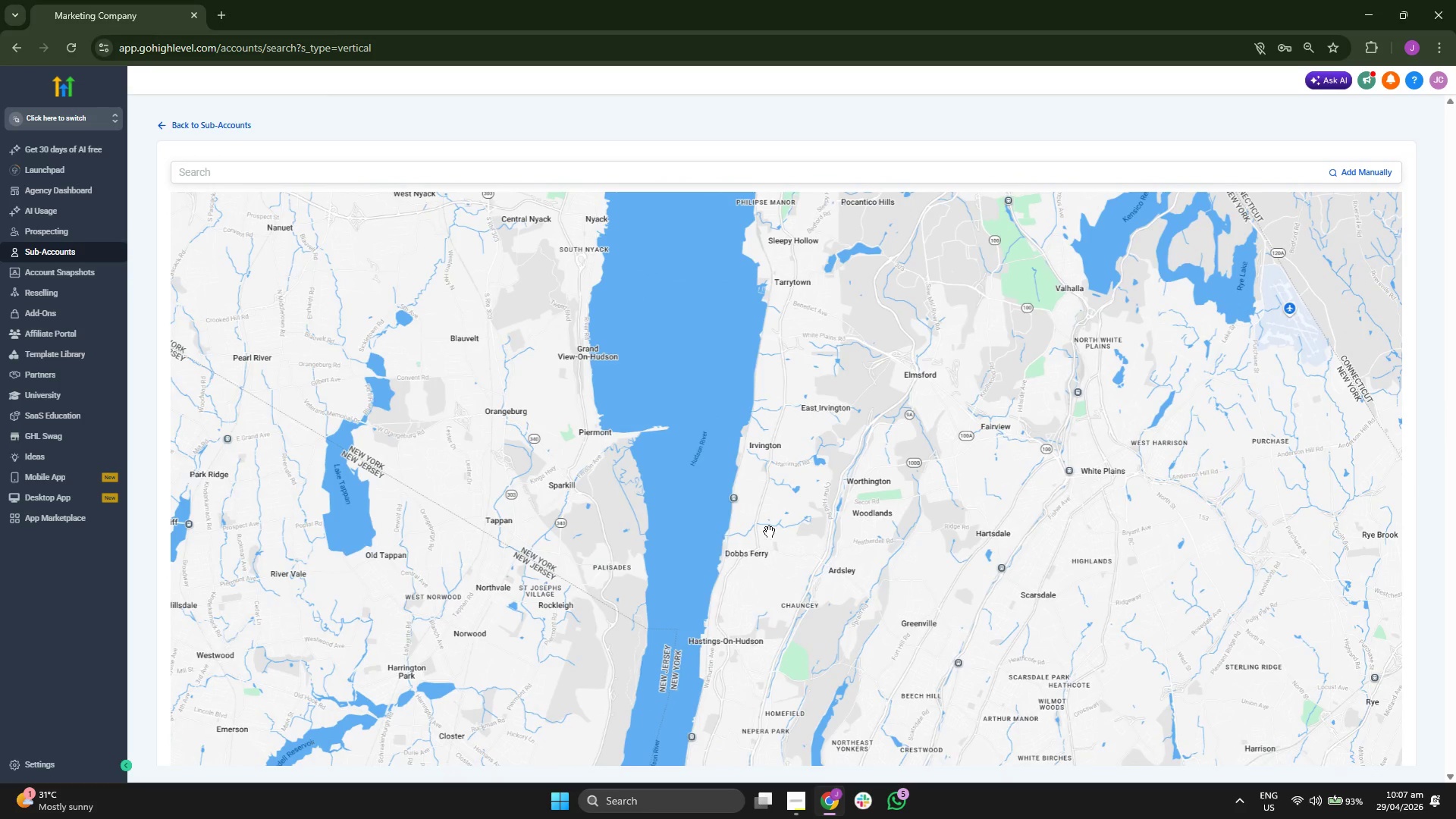 
left_click_drag(start_coordinate=[797, 496], to_coordinate=[712, 551])
 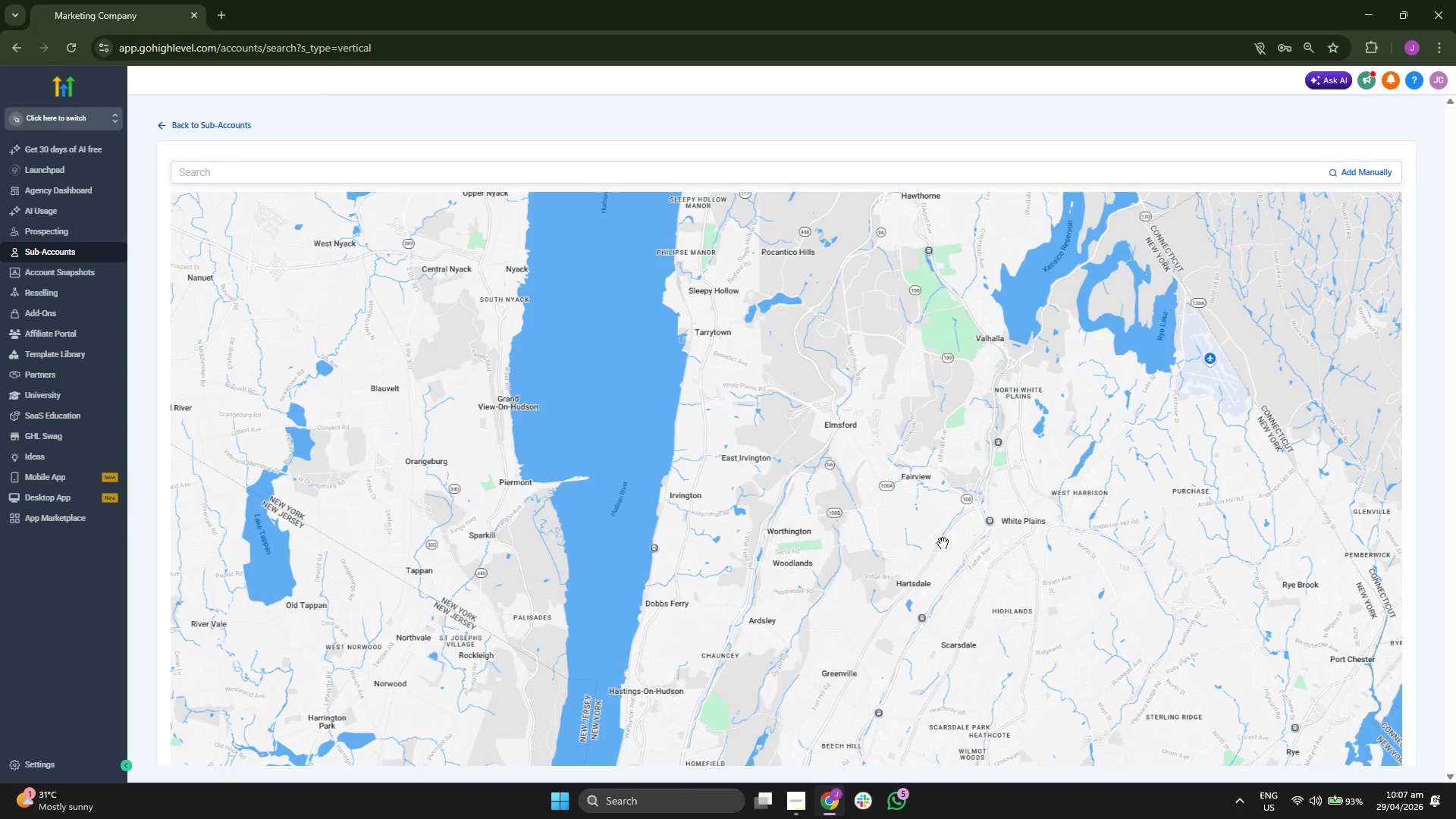 
left_click_drag(start_coordinate=[985, 552], to_coordinate=[695, 579])
 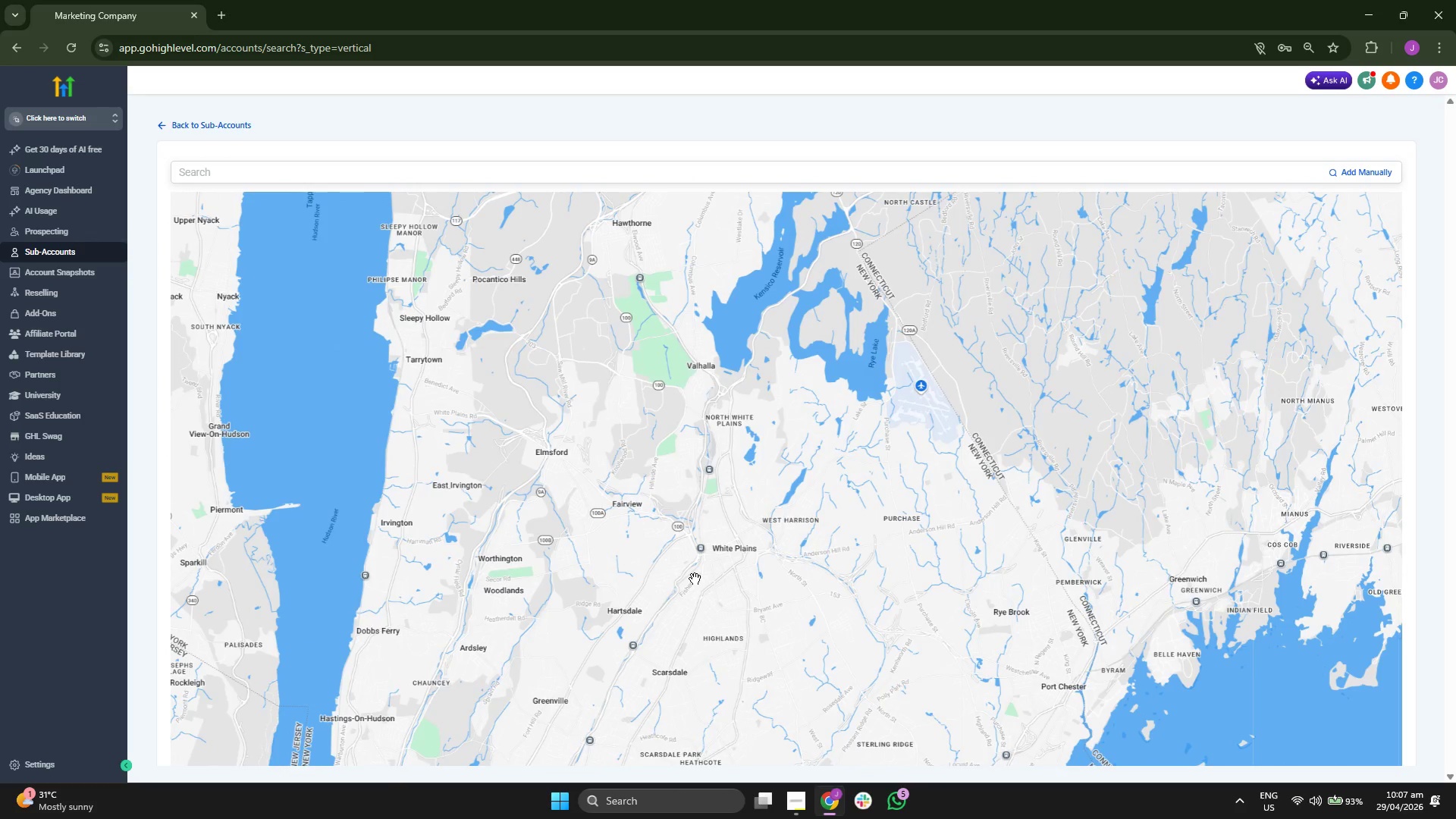 
scroll: coordinate [757, 598], scroll_direction: down, amount: 2.0
 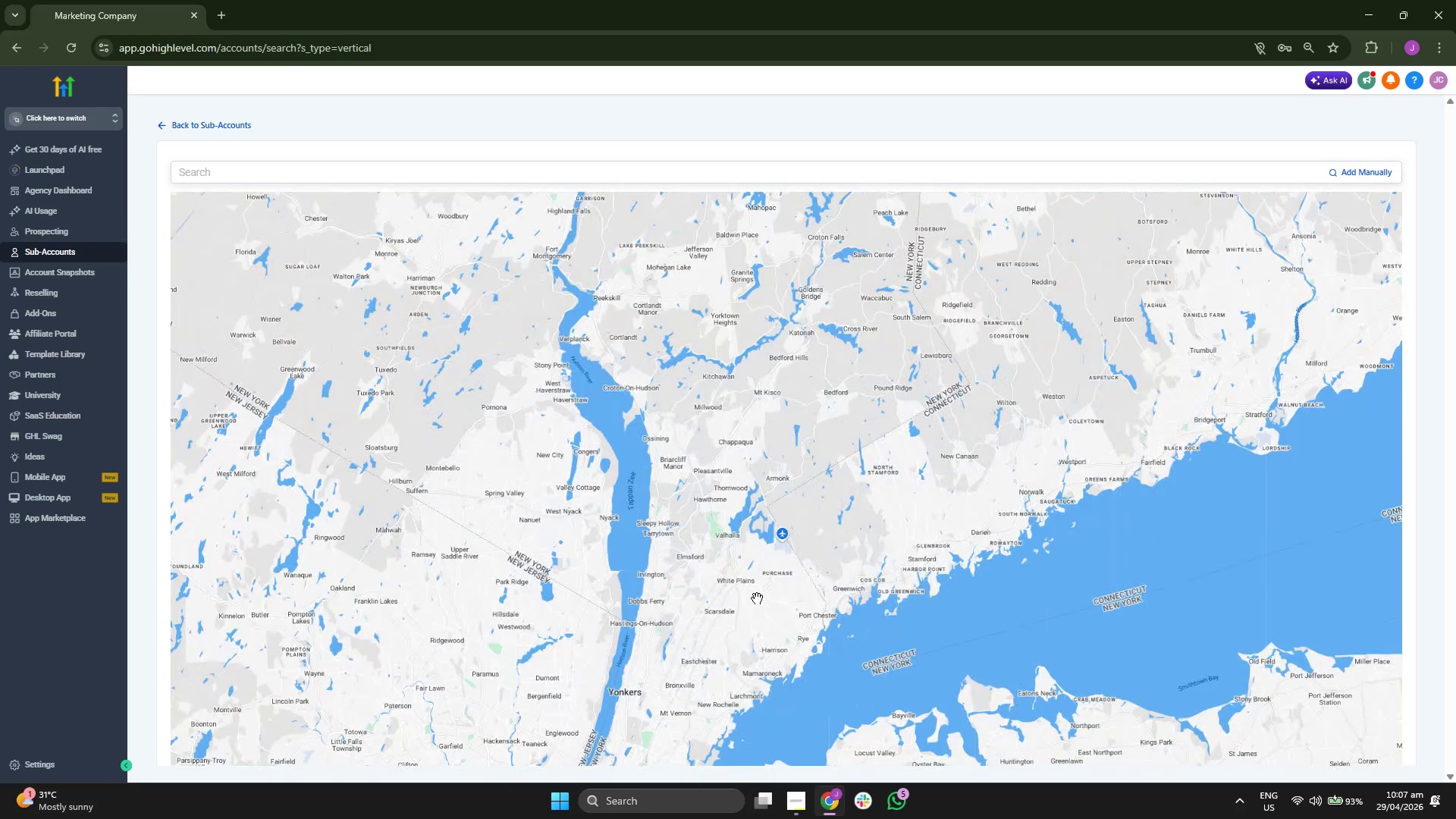 
left_click_drag(start_coordinate=[733, 638], to_coordinate=[756, 562])
 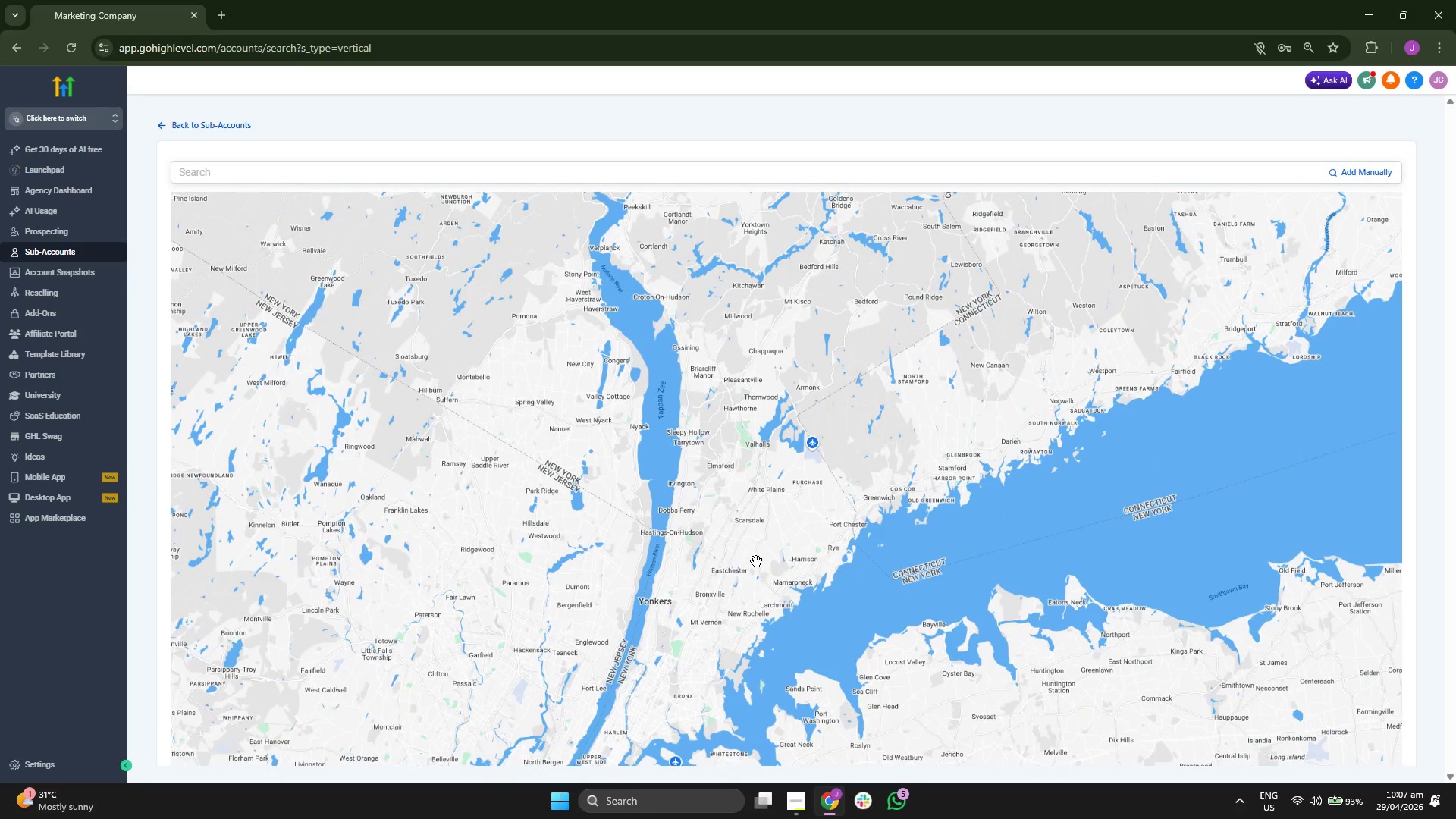 
scroll: coordinate [756, 561], scroll_direction: down, amount: 1.0
 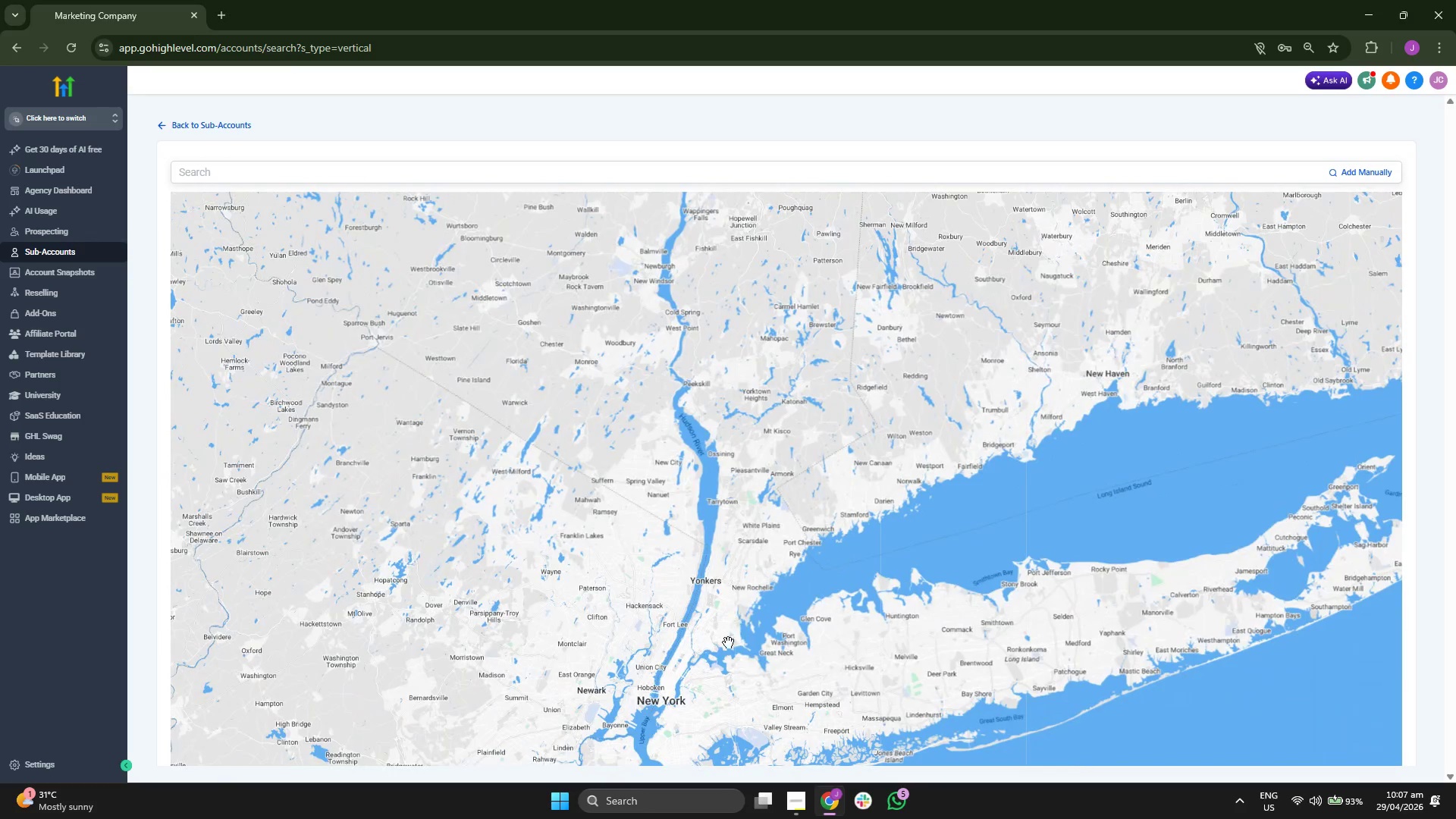 
left_click_drag(start_coordinate=[726, 644], to_coordinate=[702, 494])
 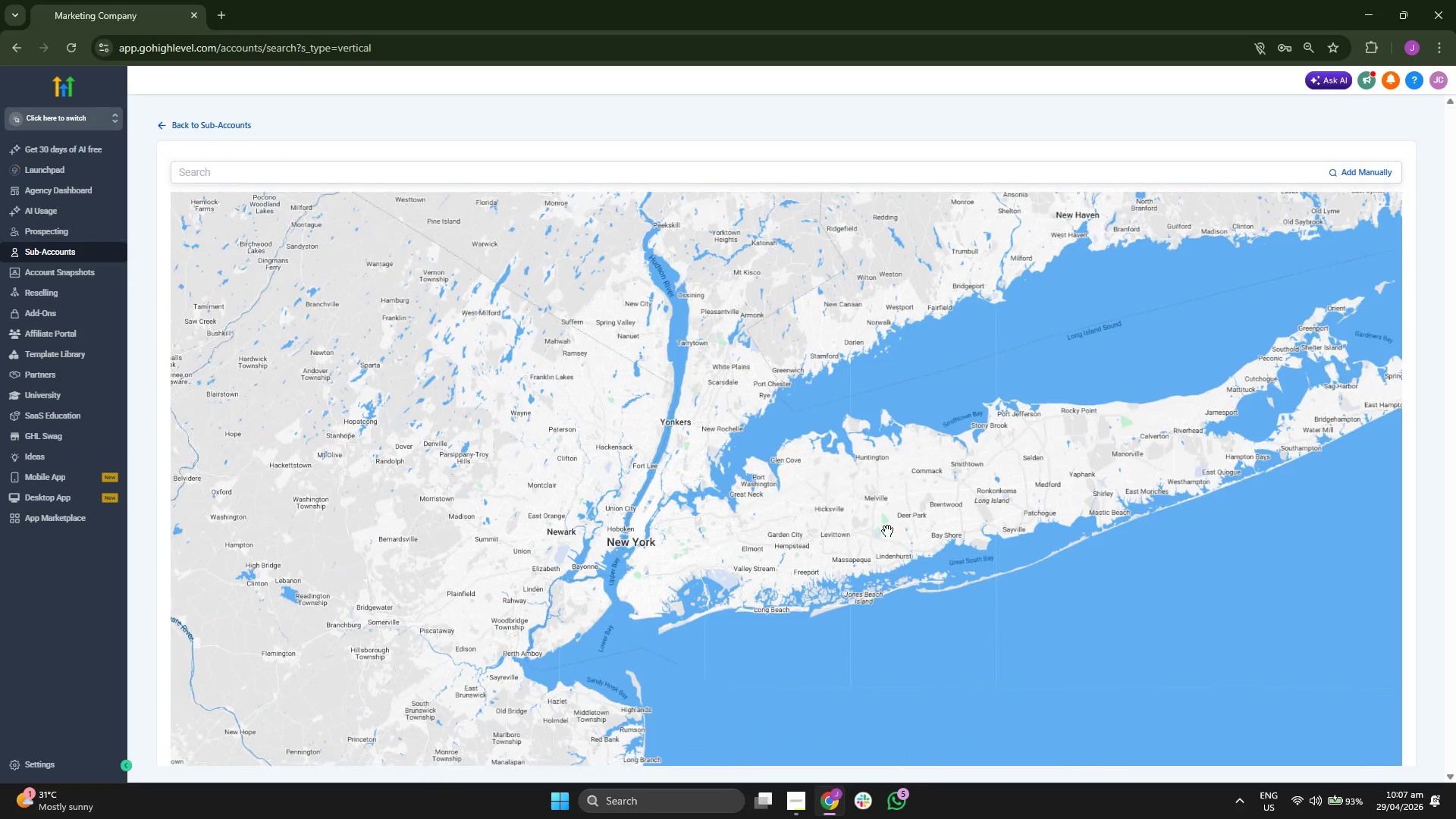 
scroll: coordinate [908, 534], scroll_direction: up, amount: 1.0
 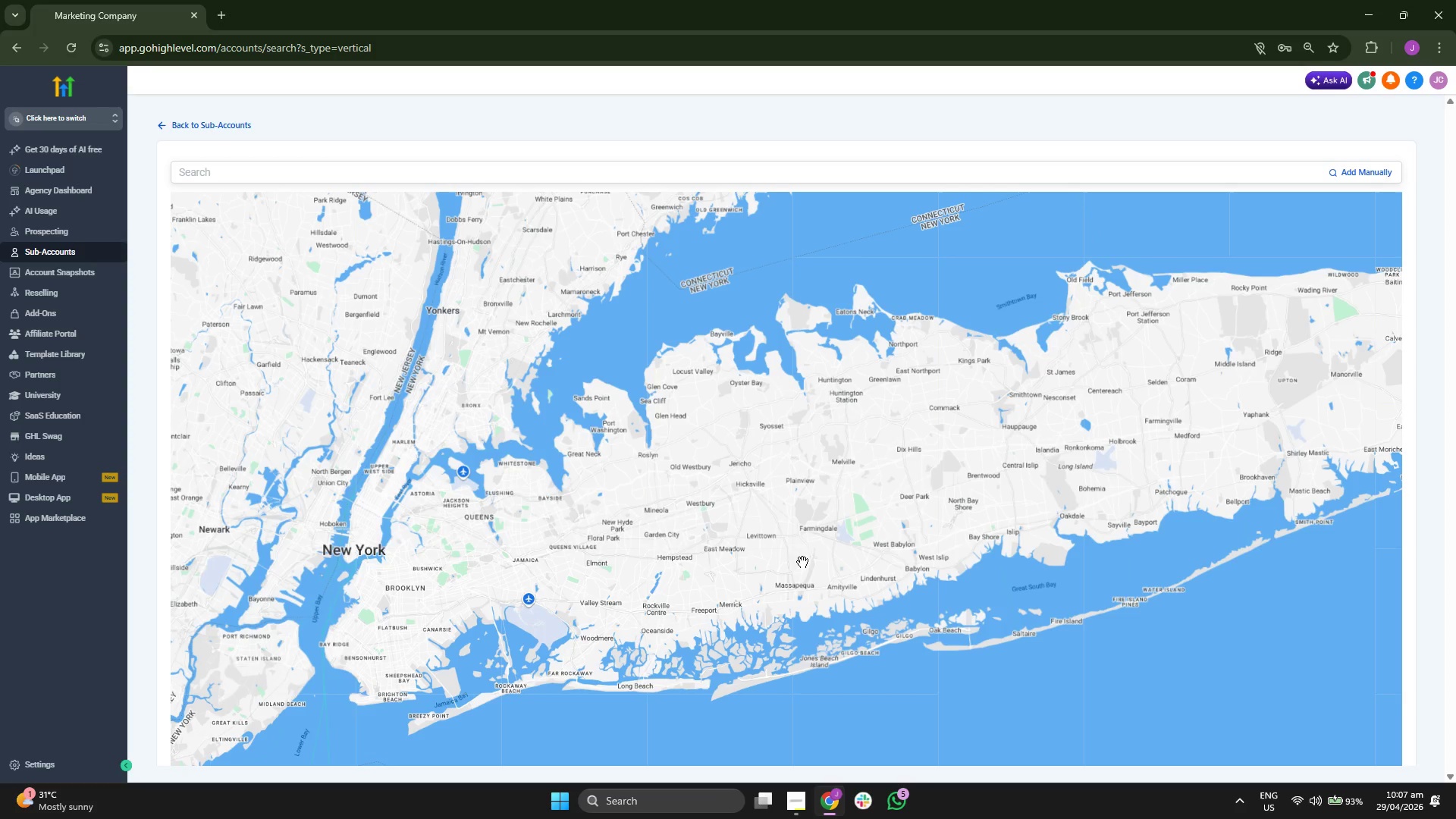 
left_click_drag(start_coordinate=[523, 587], to_coordinate=[610, 535])
 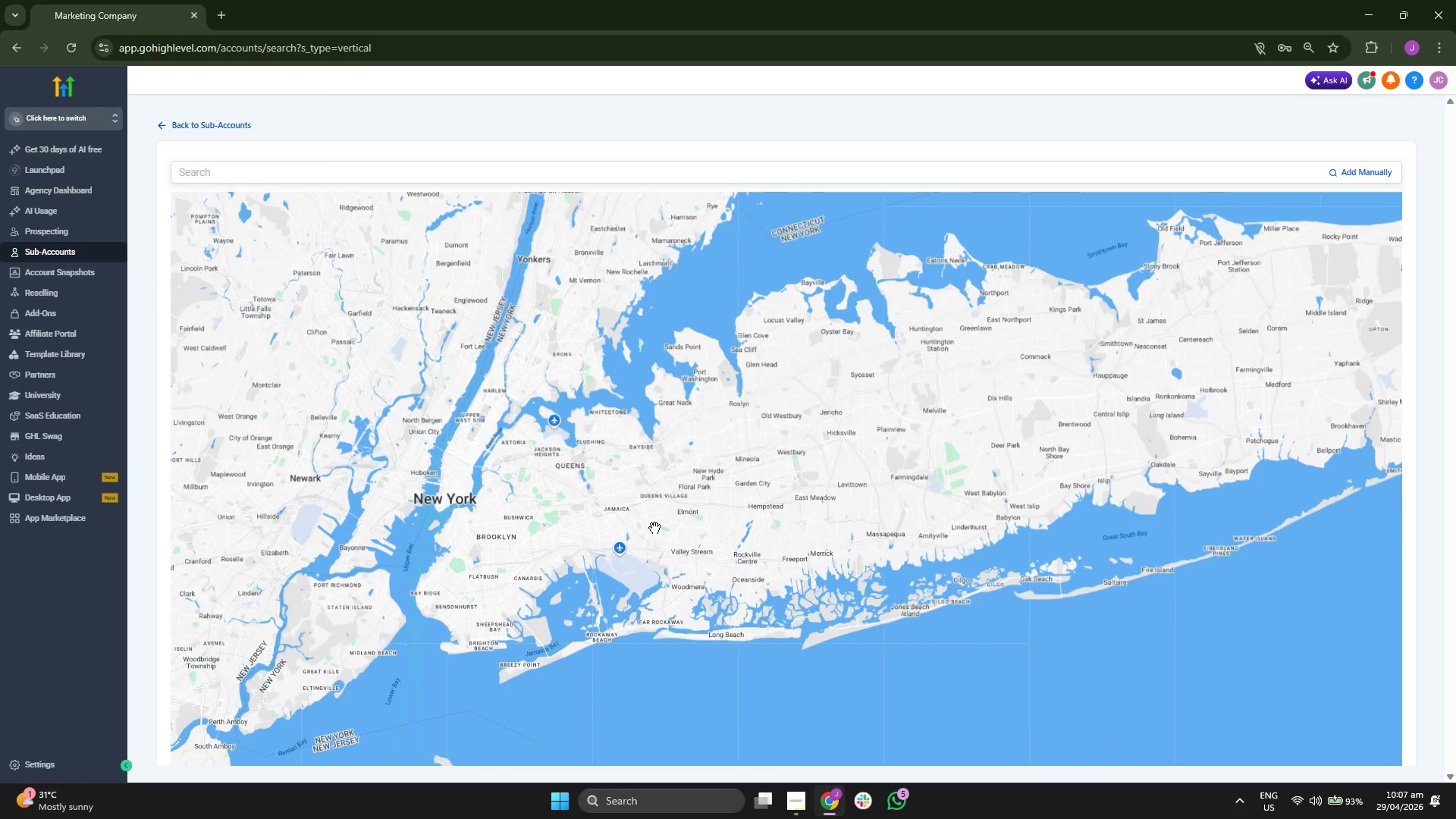 
scroll: coordinate [654, 528], scroll_direction: up, amount: 1.0
 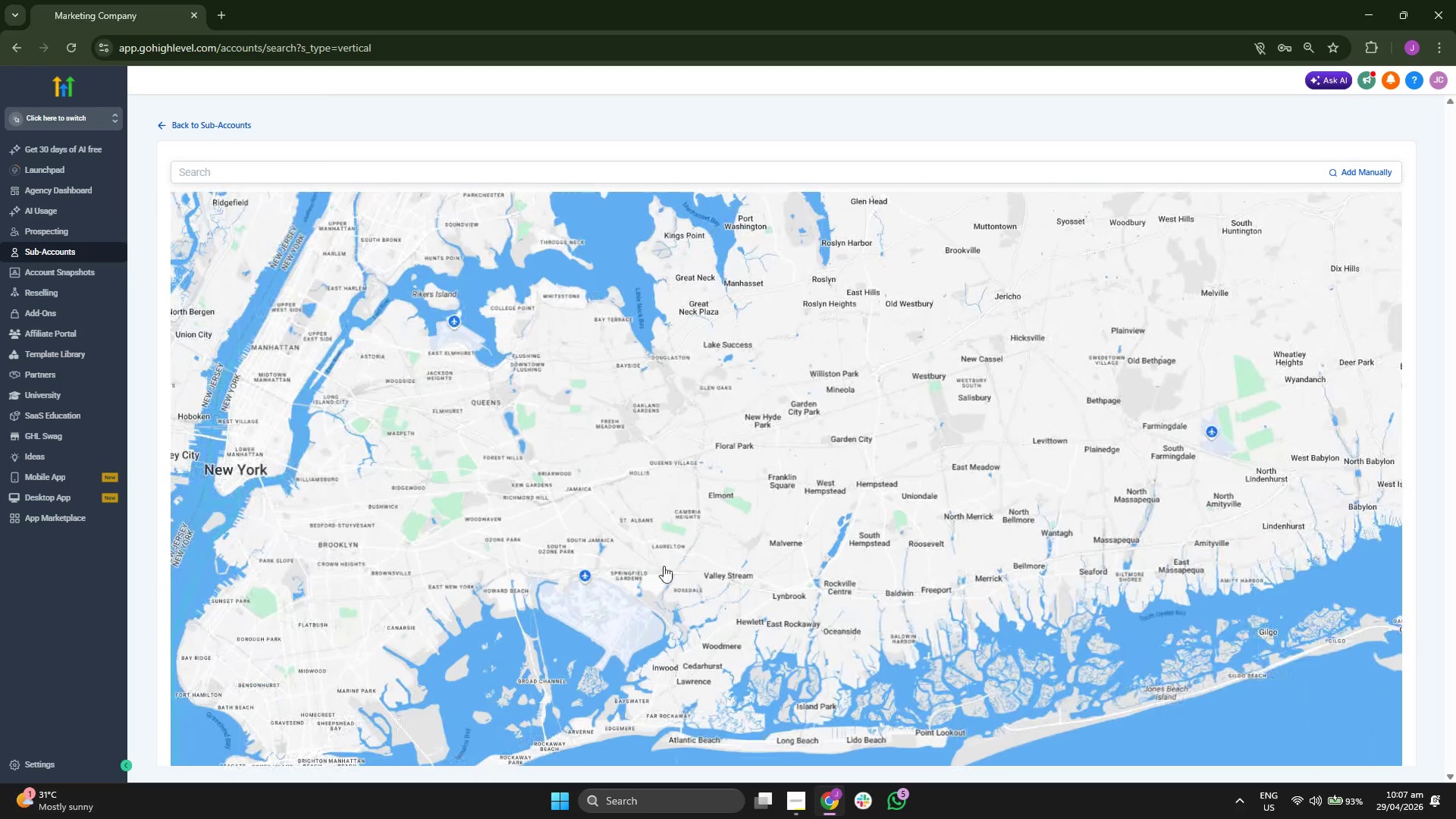 
left_click_drag(start_coordinate=[667, 648], to_coordinate=[687, 586])
 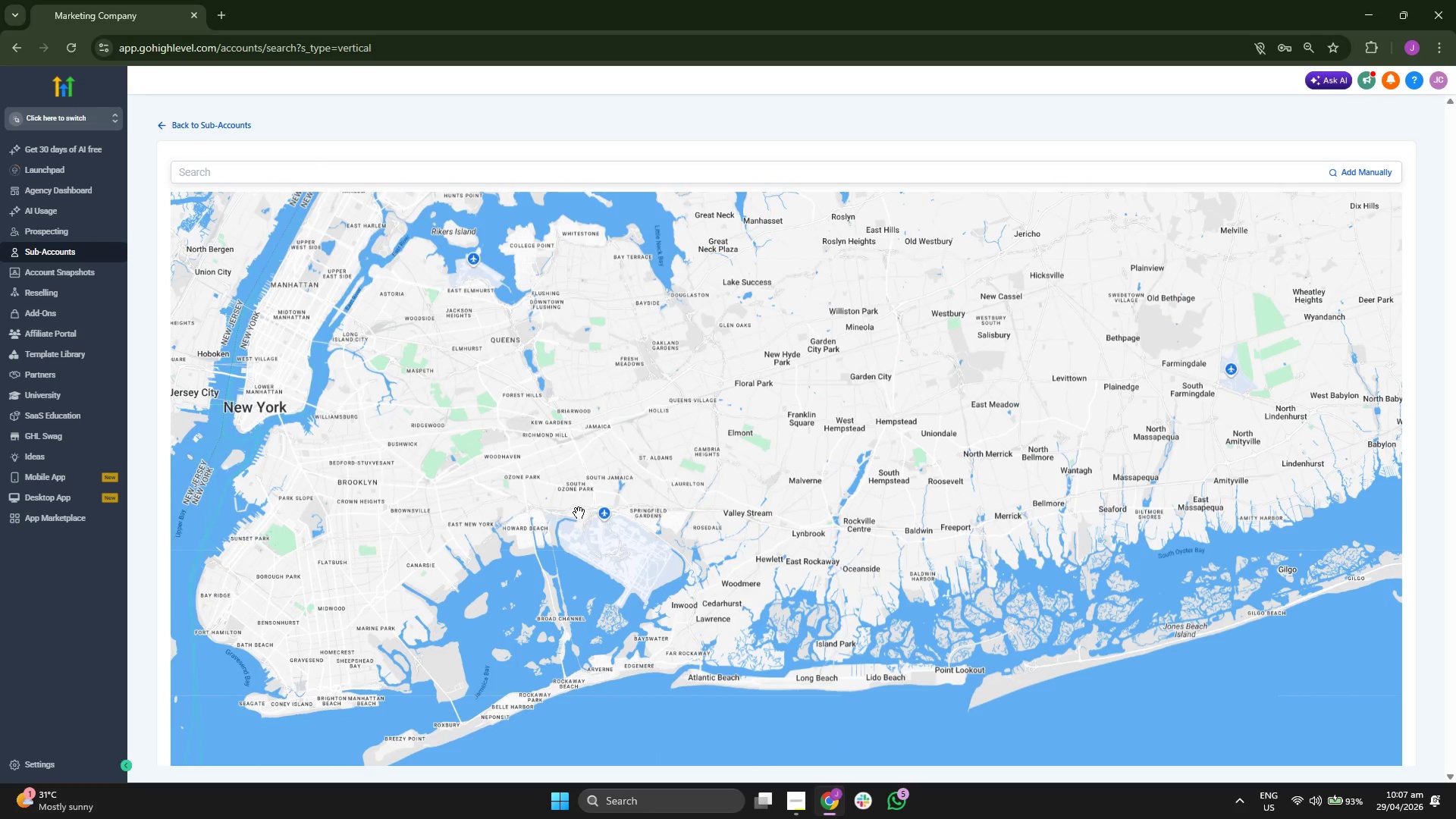 
scroll: coordinate [579, 512], scroll_direction: up, amount: 1.0
 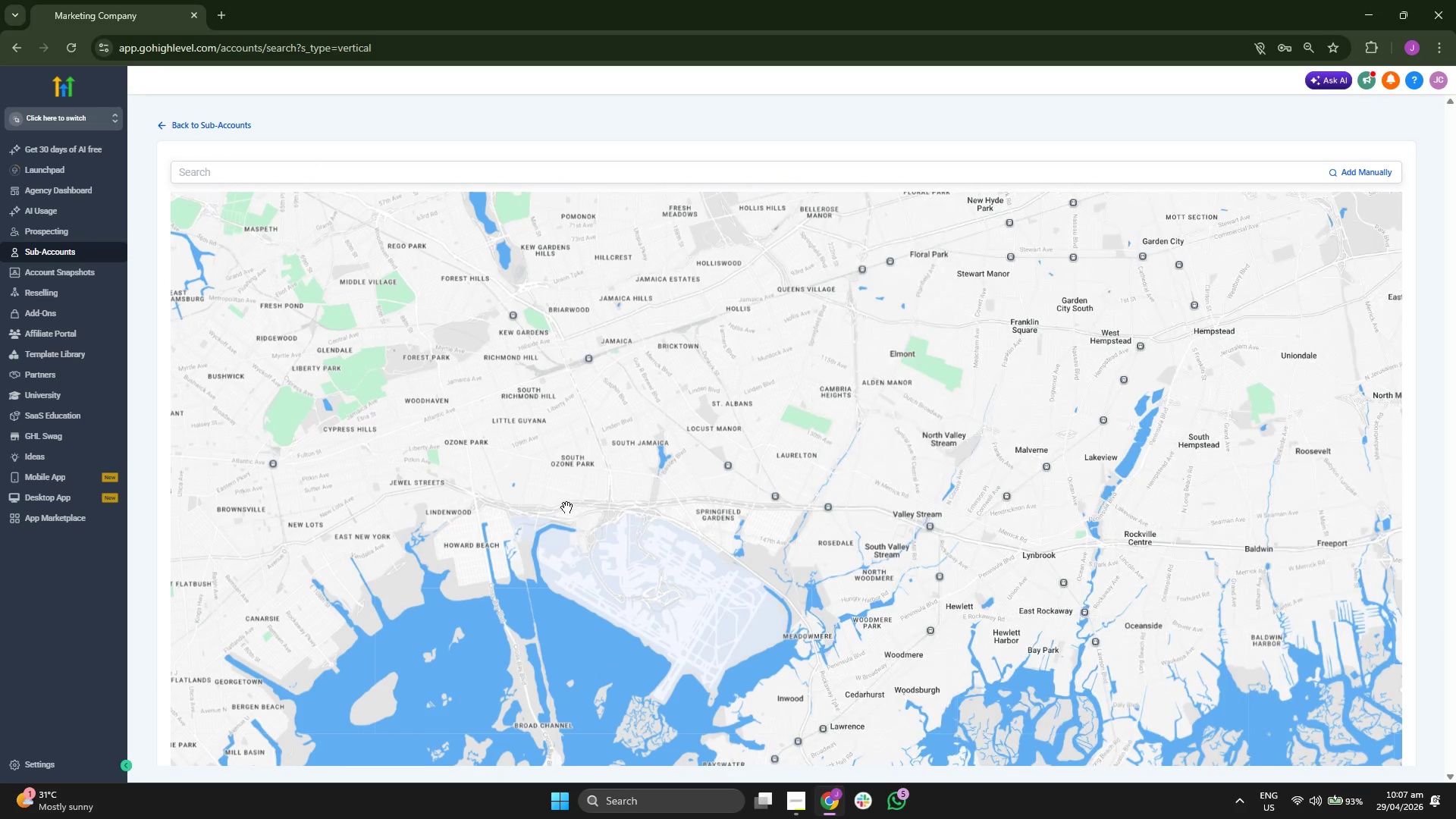 
left_click_drag(start_coordinate=[500, 481], to_coordinate=[847, 588])
 